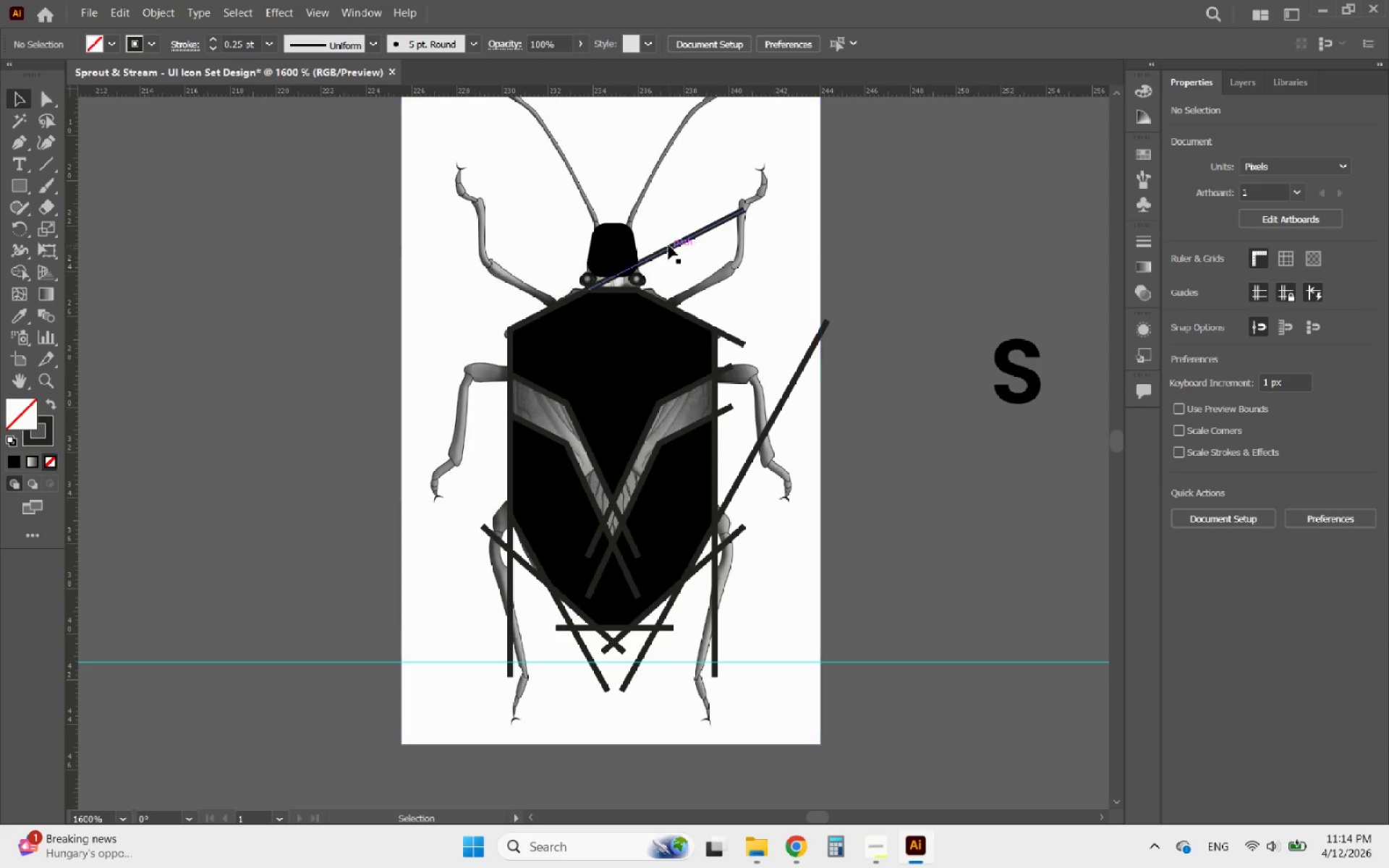 
left_click([666, 245])
 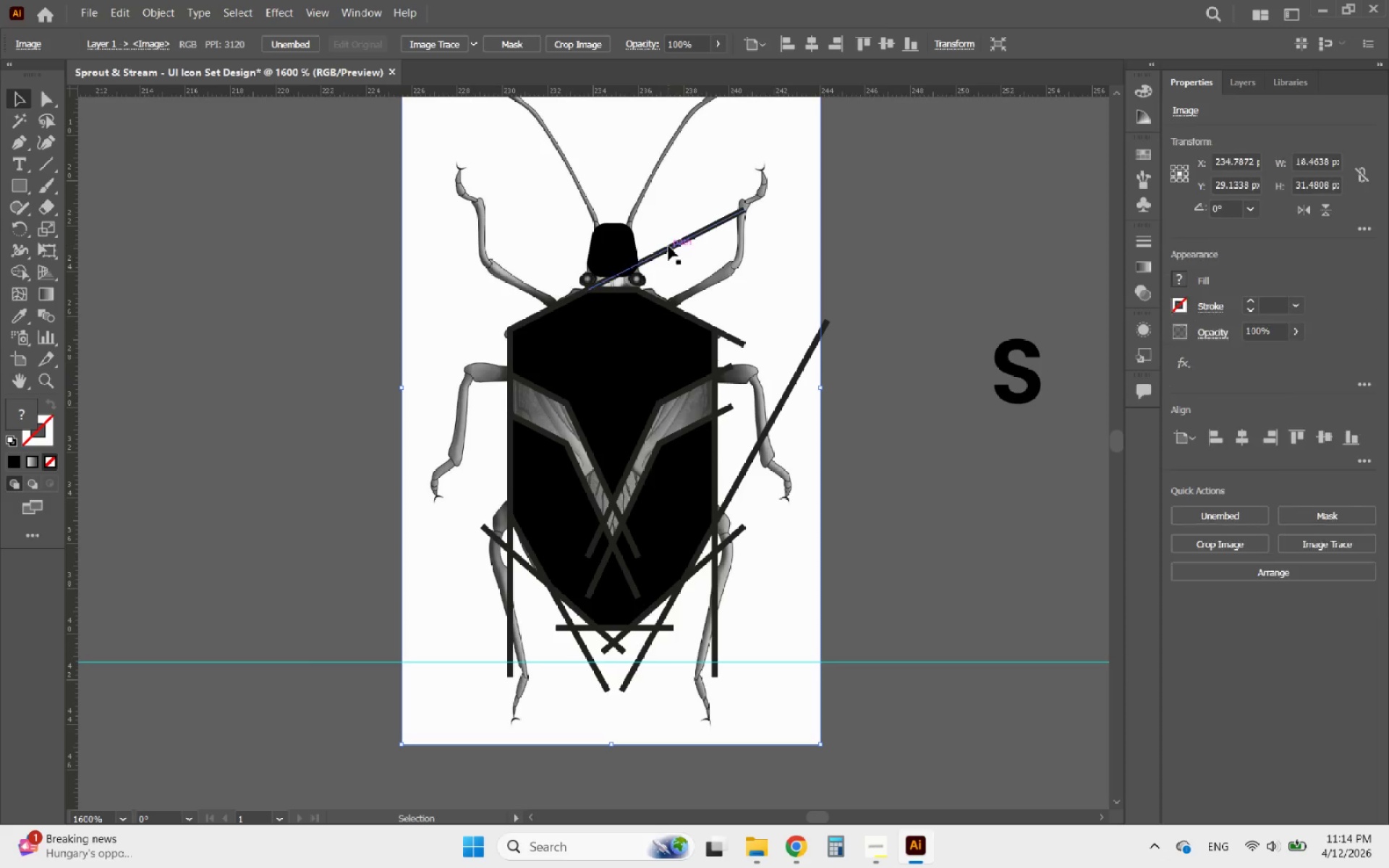 
left_click([671, 246])
 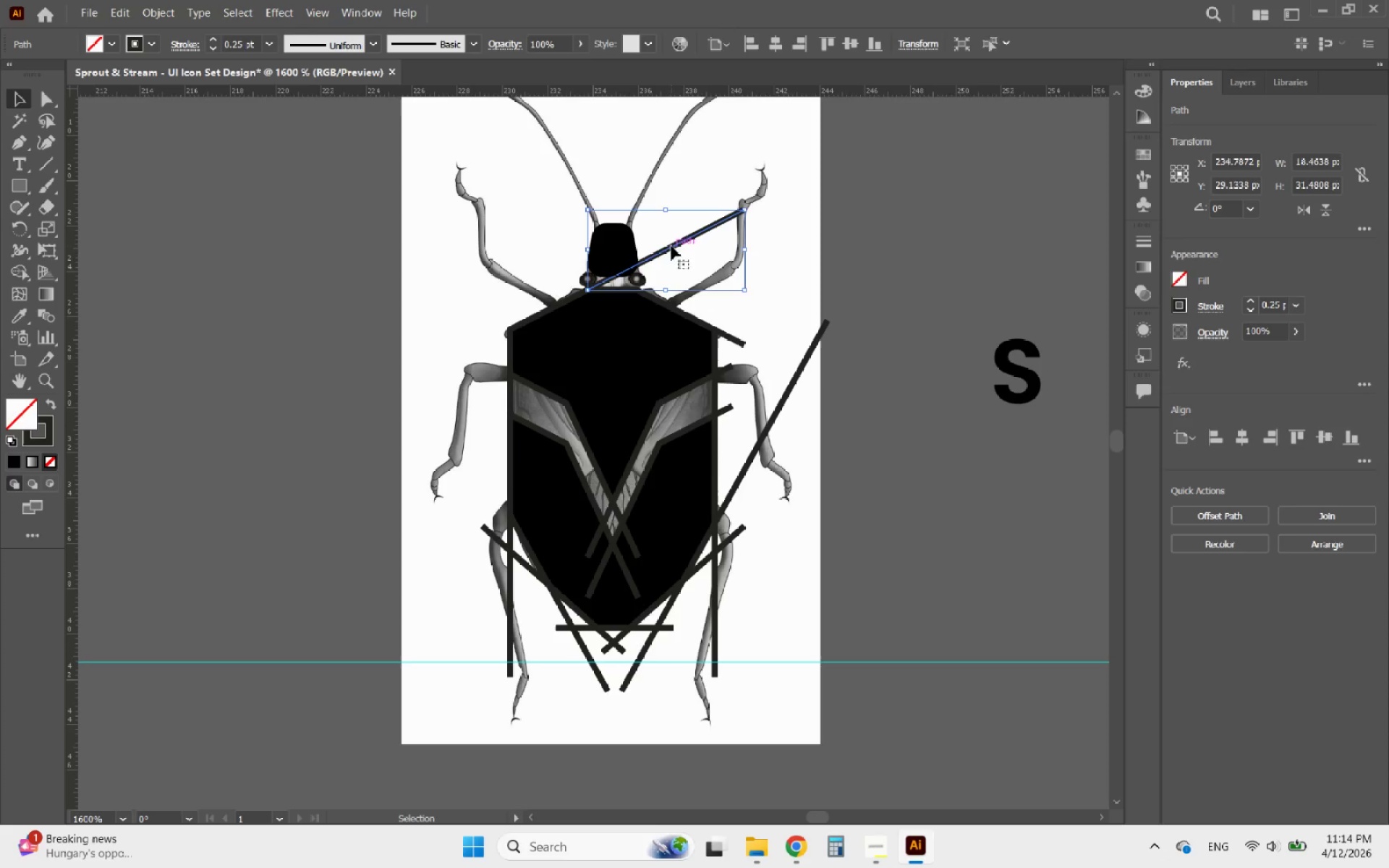 
key(Delete)
 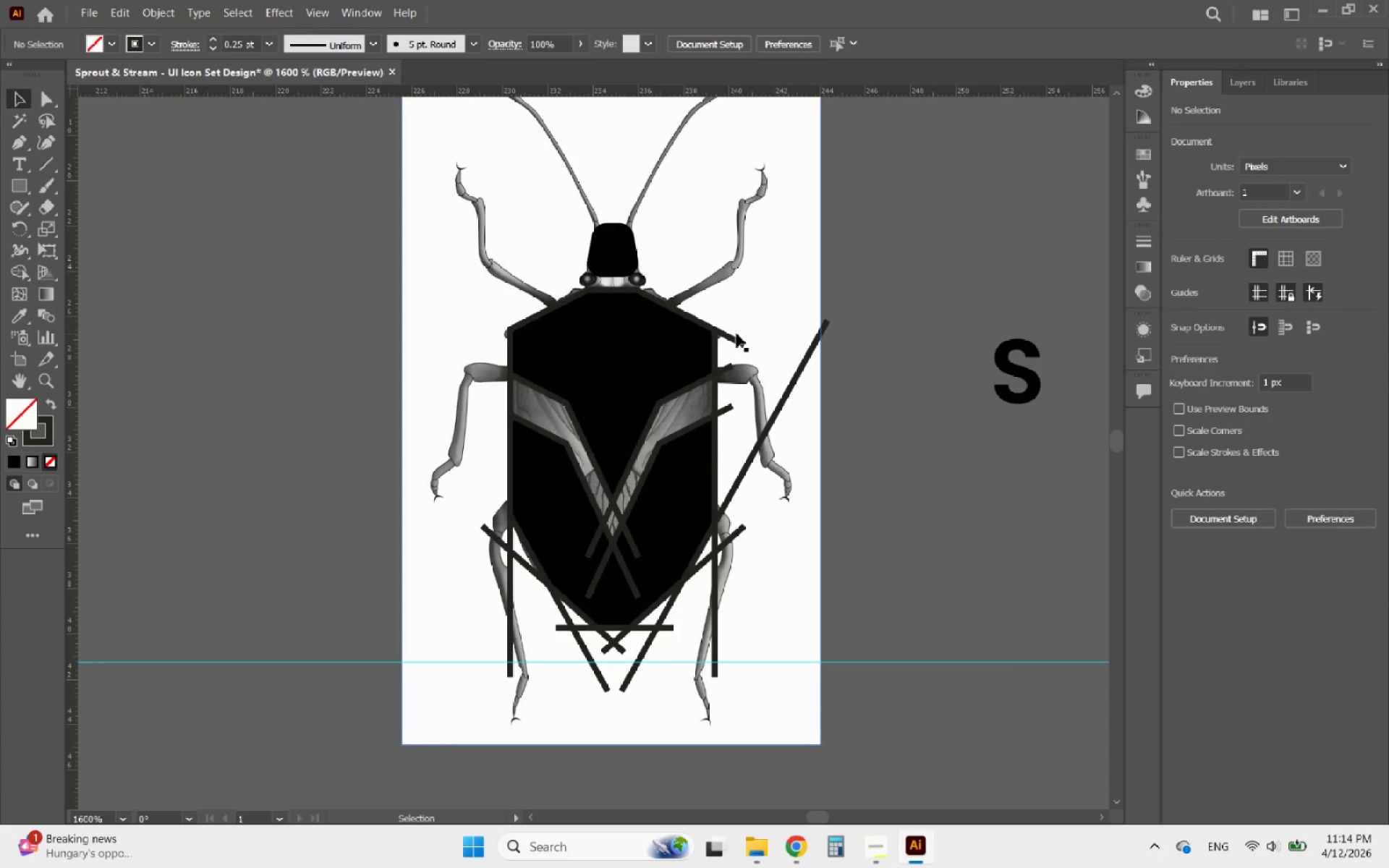 
left_click([733, 337])
 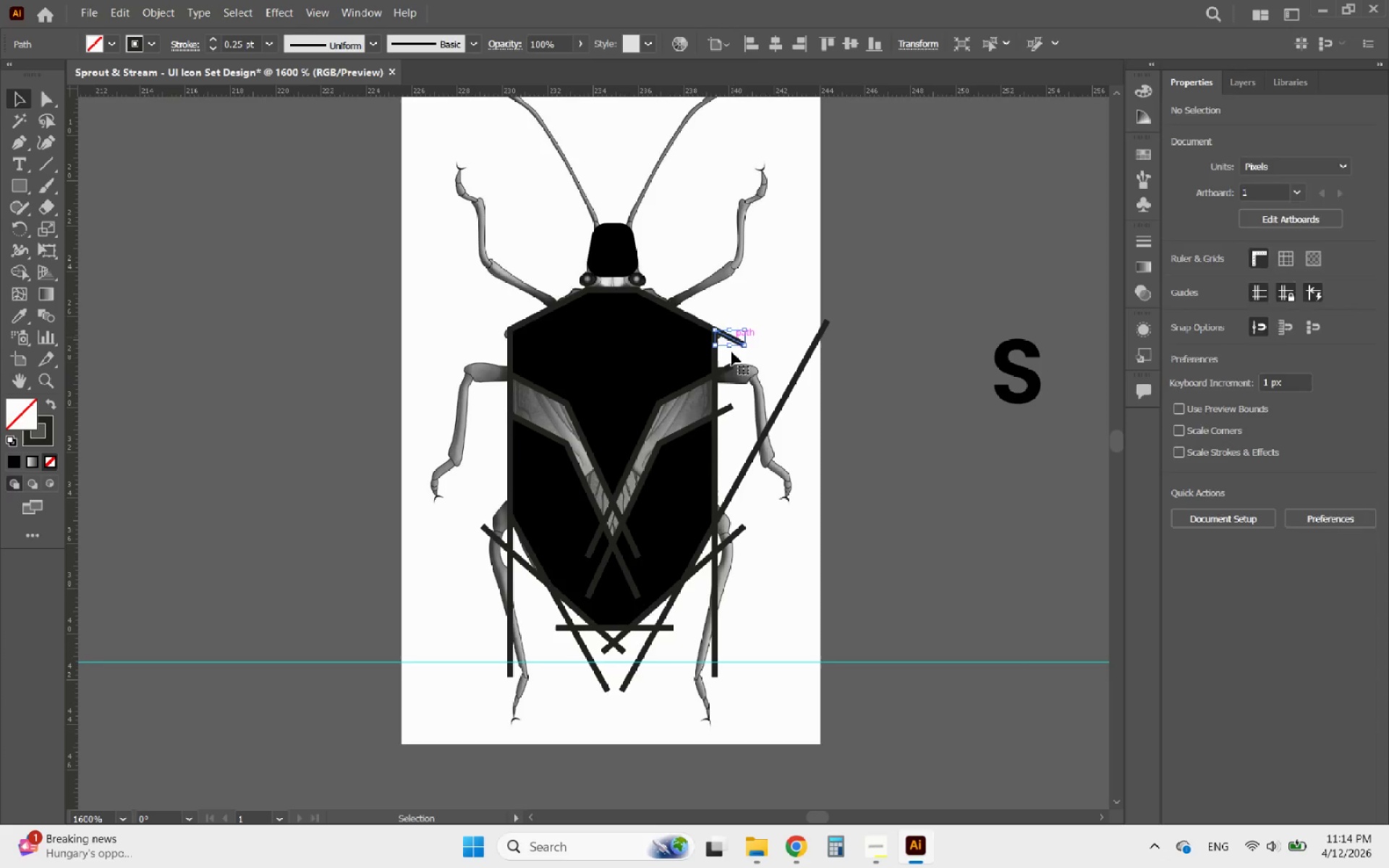 
key(Delete)
 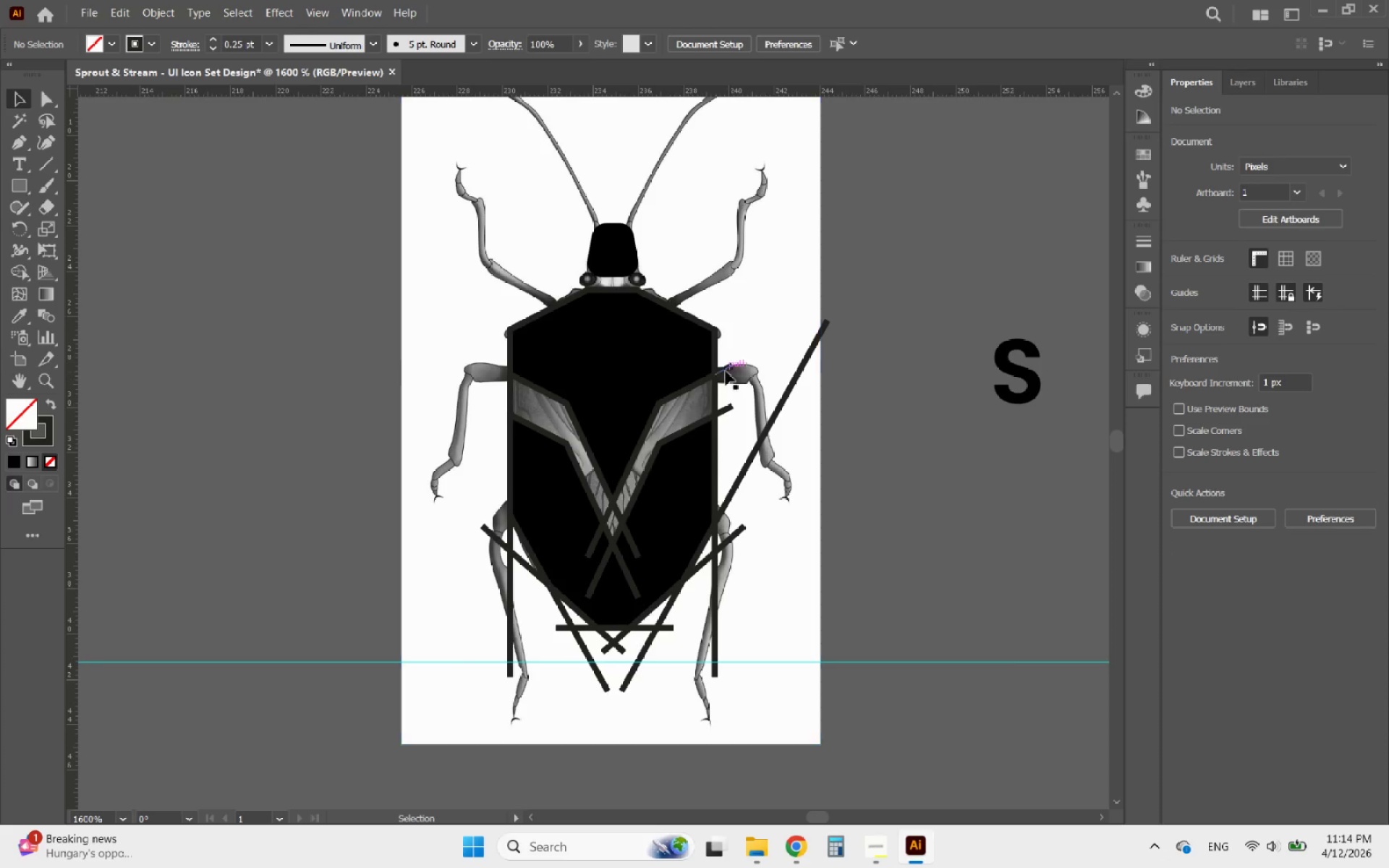 
left_click([726, 371])
 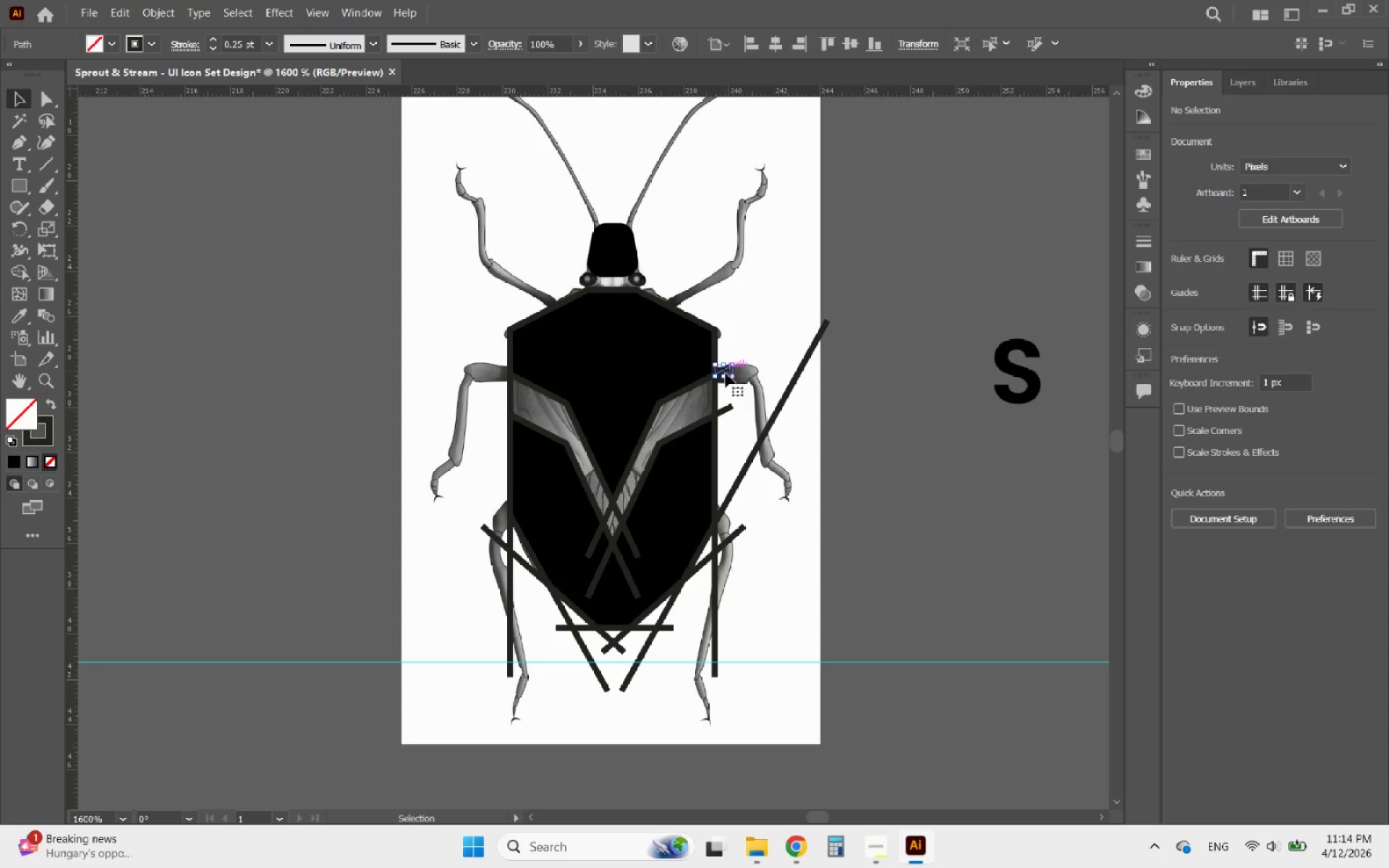 
key(Delete)
 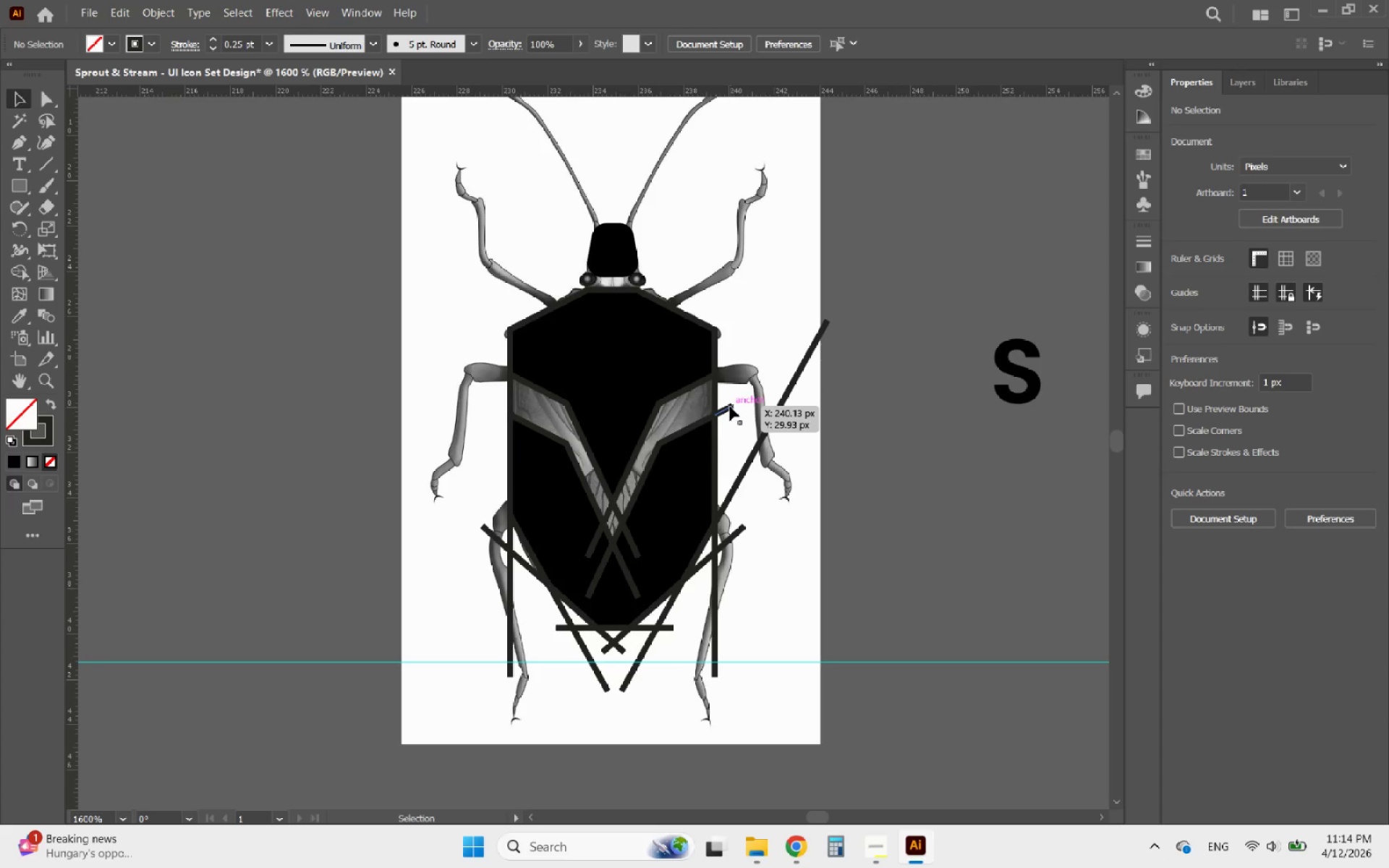 
left_click([730, 407])
 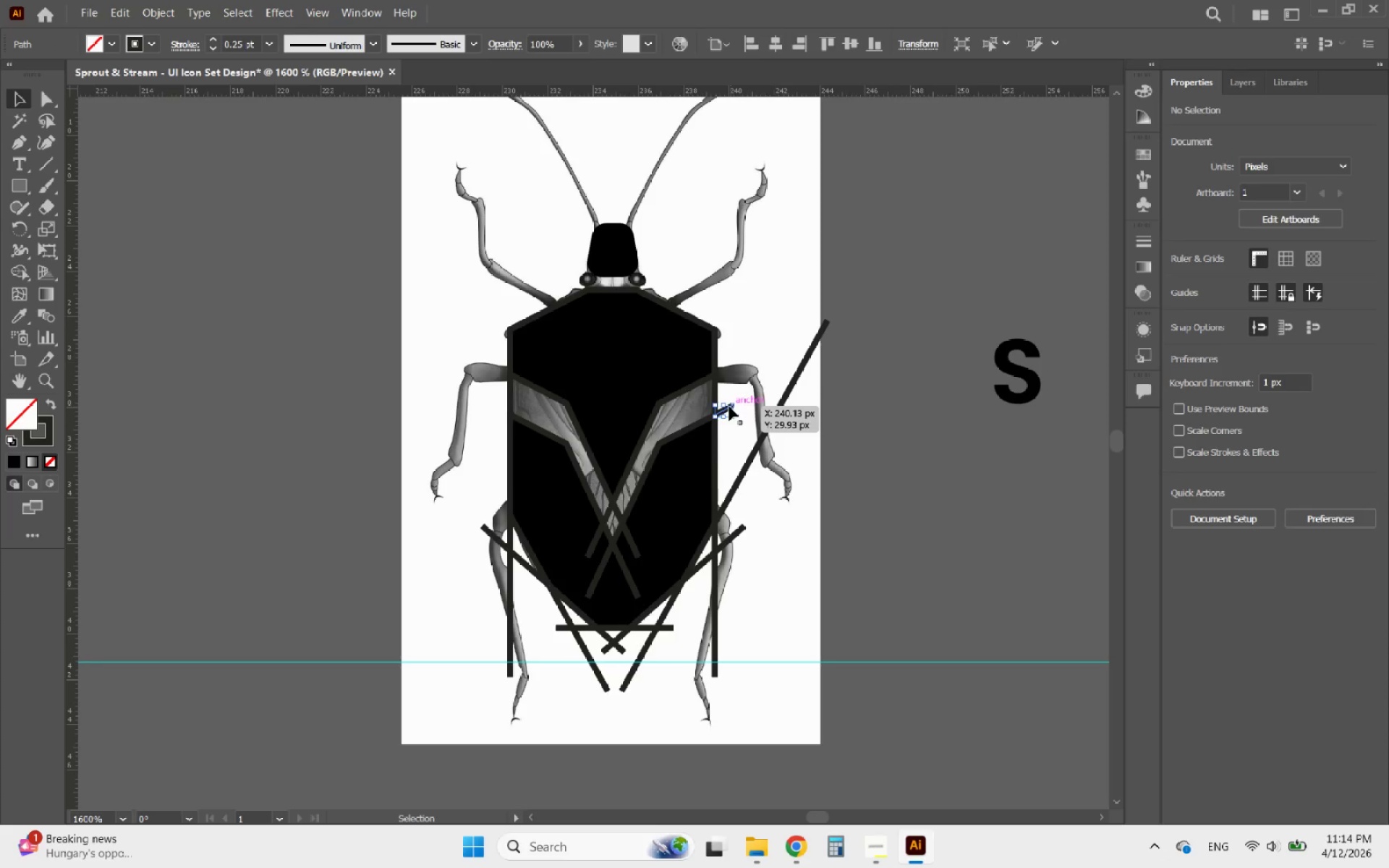 
key(Delete)
 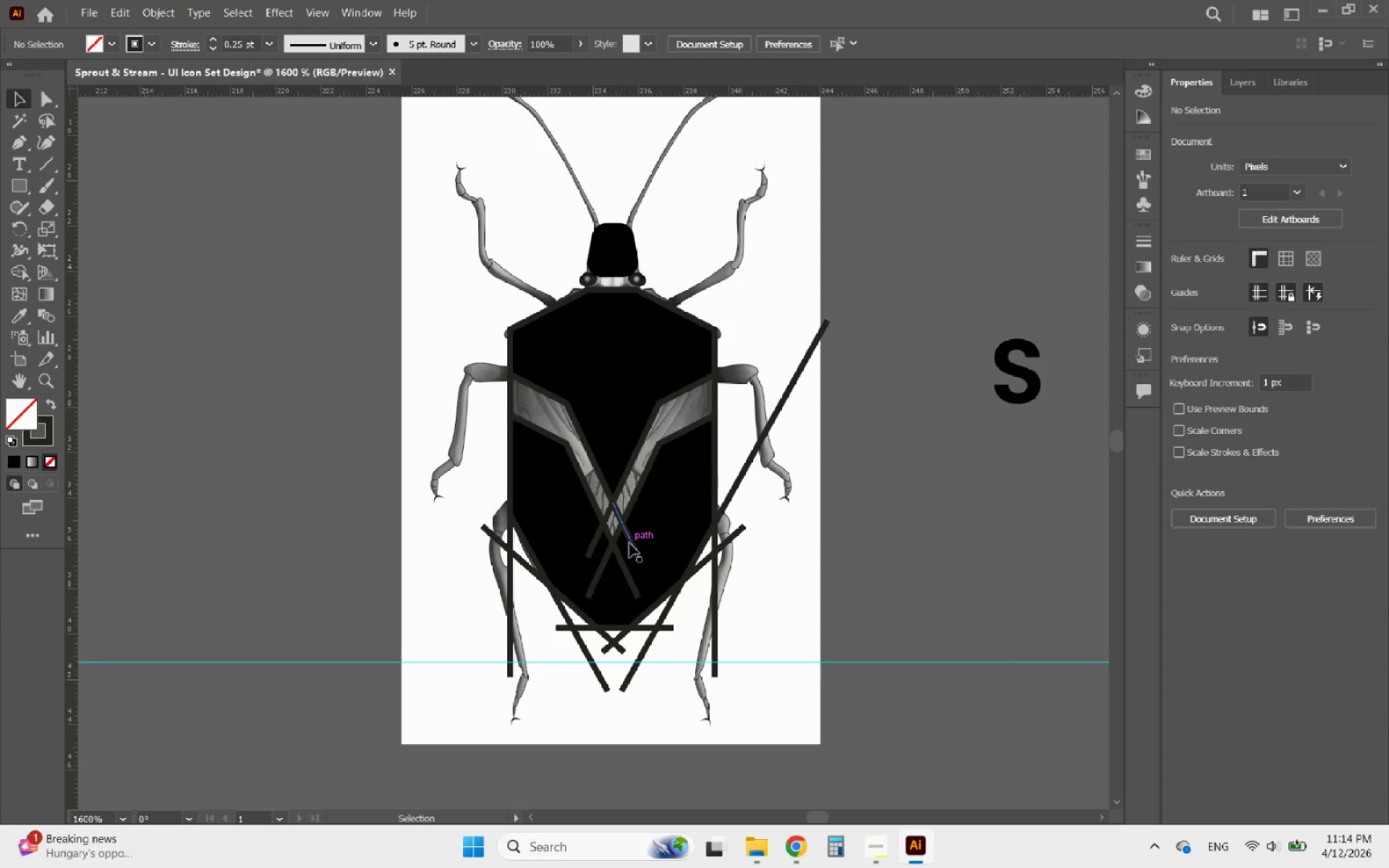 
left_click([629, 543])
 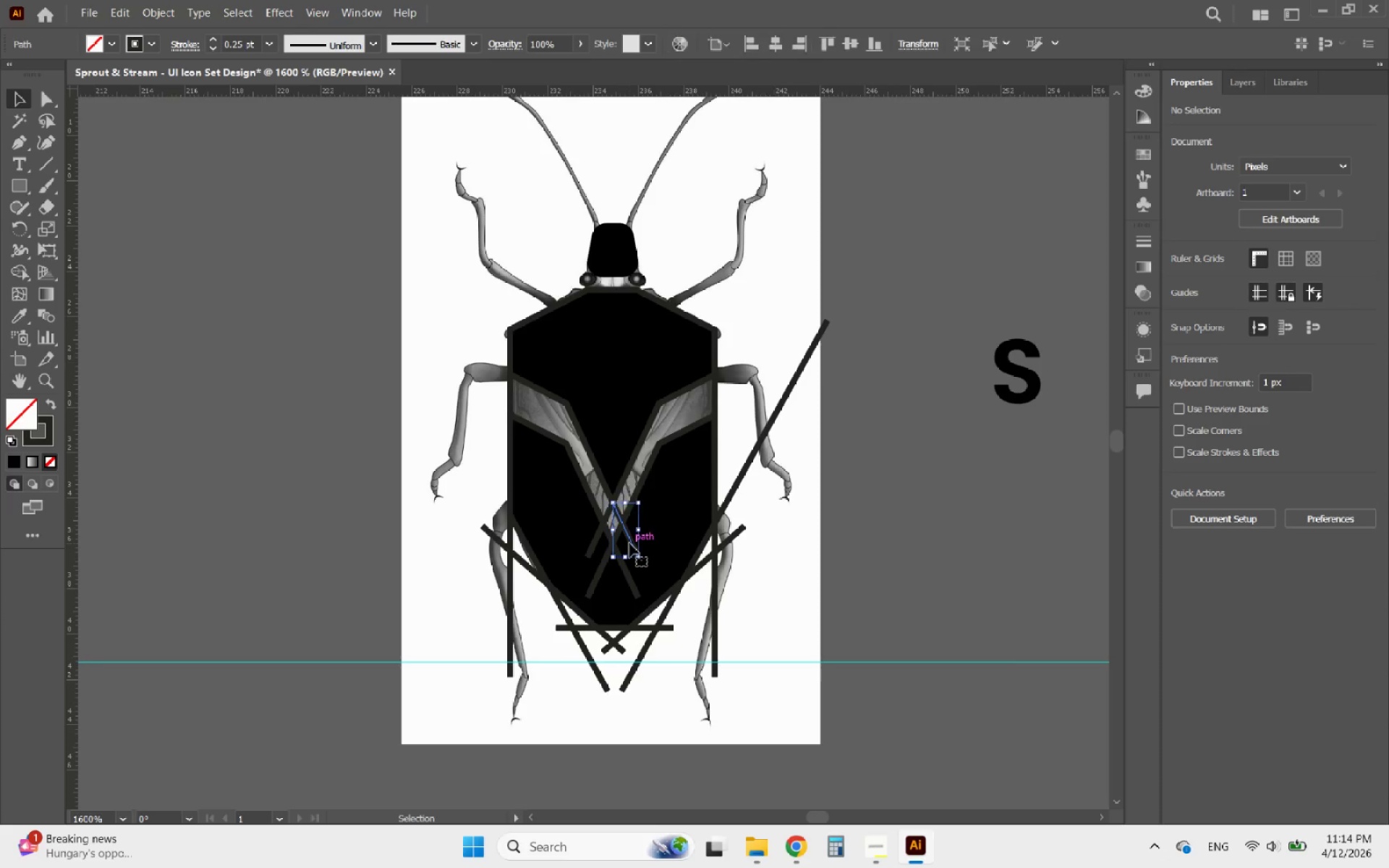 
key(Delete)
 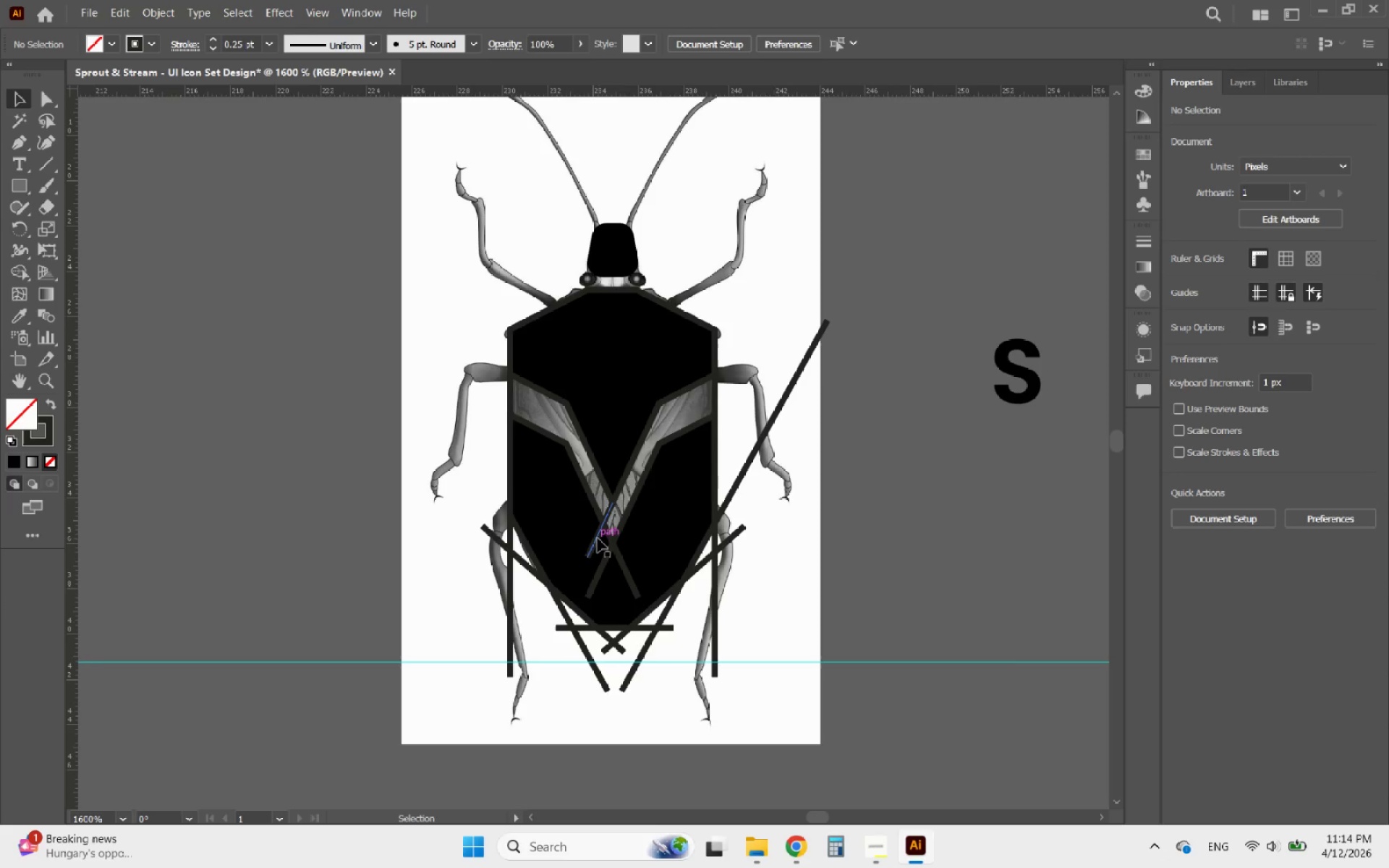 
left_click([596, 538])
 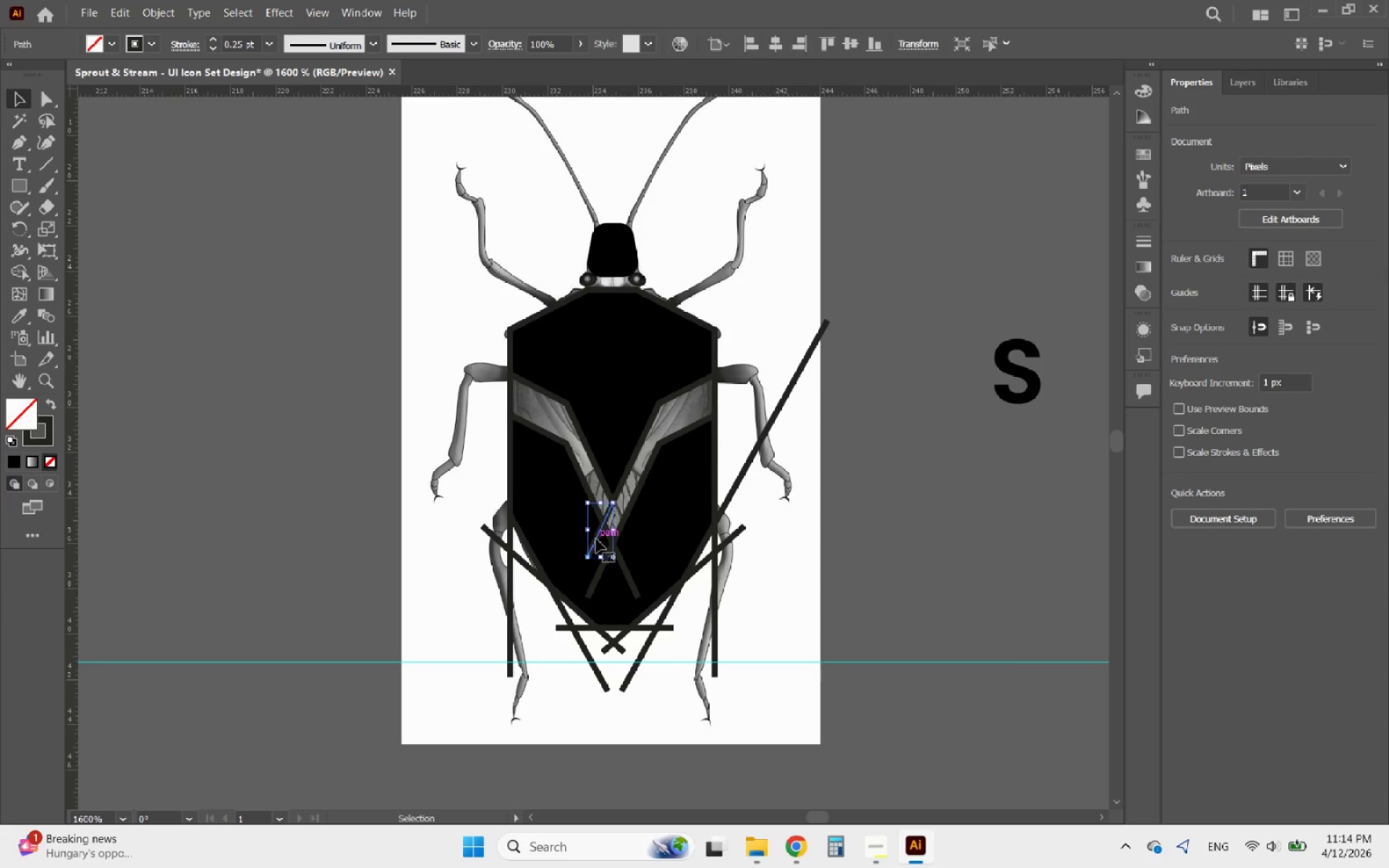 
key(Delete)
 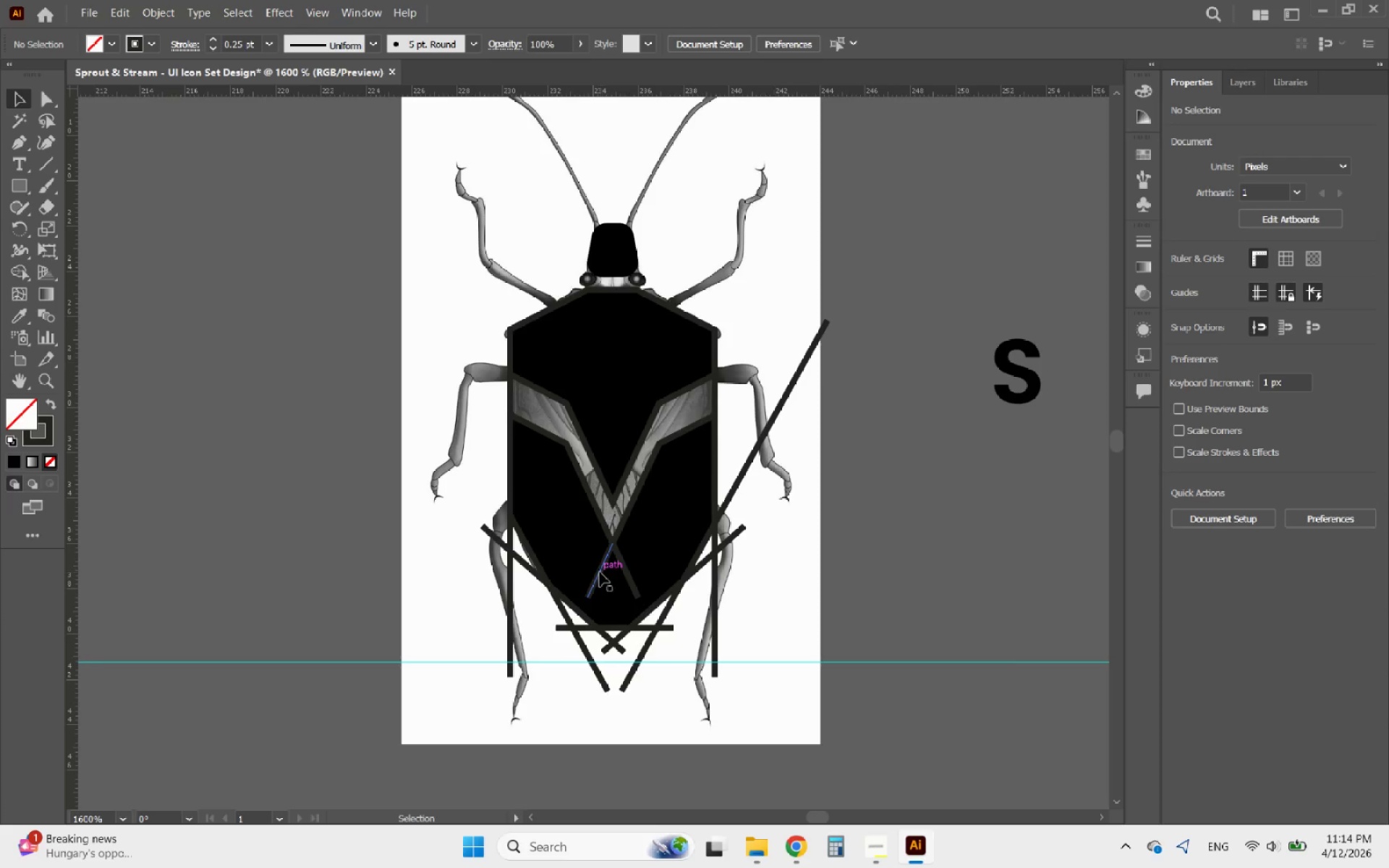 
left_click([599, 572])
 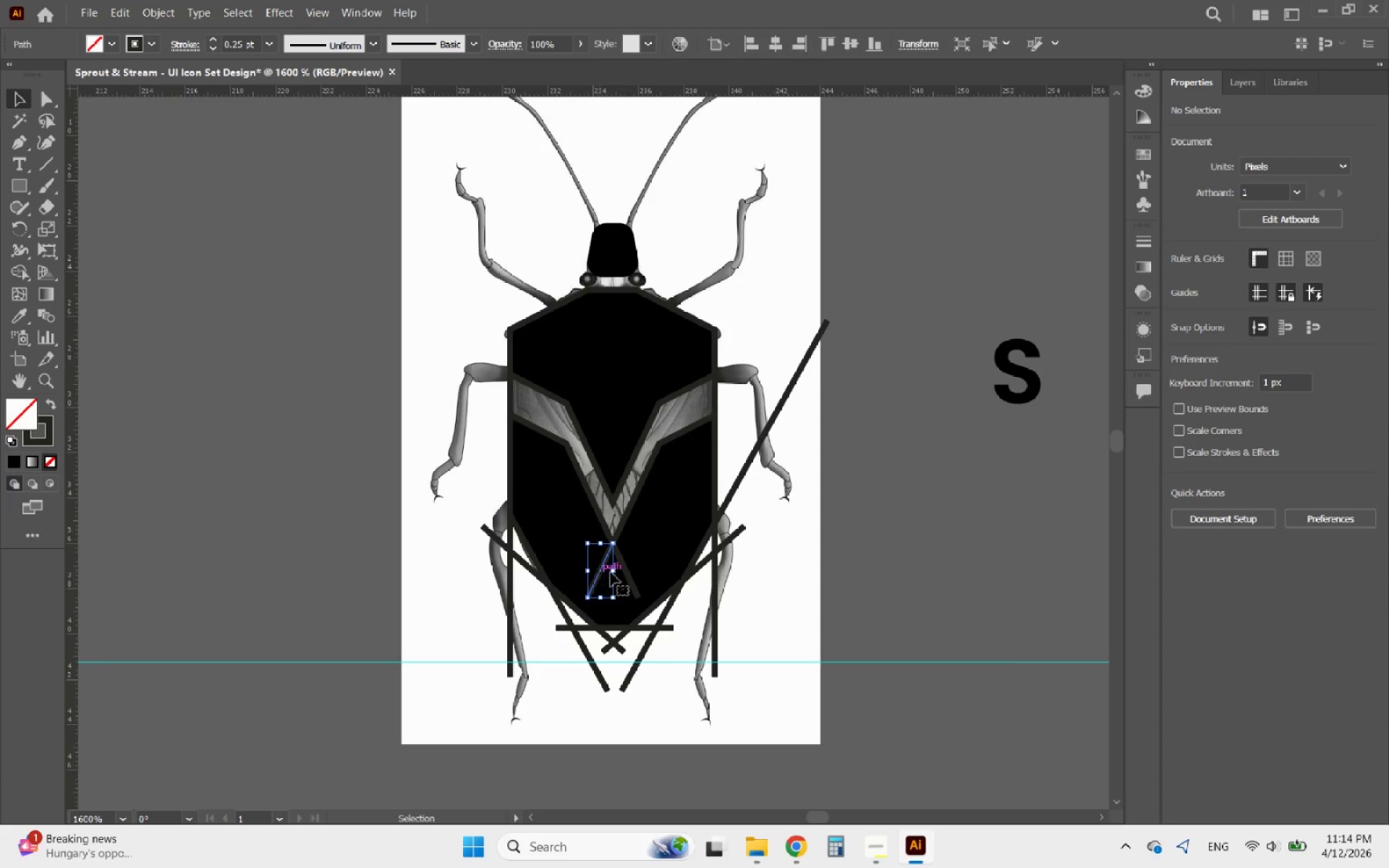 
key(Delete)
 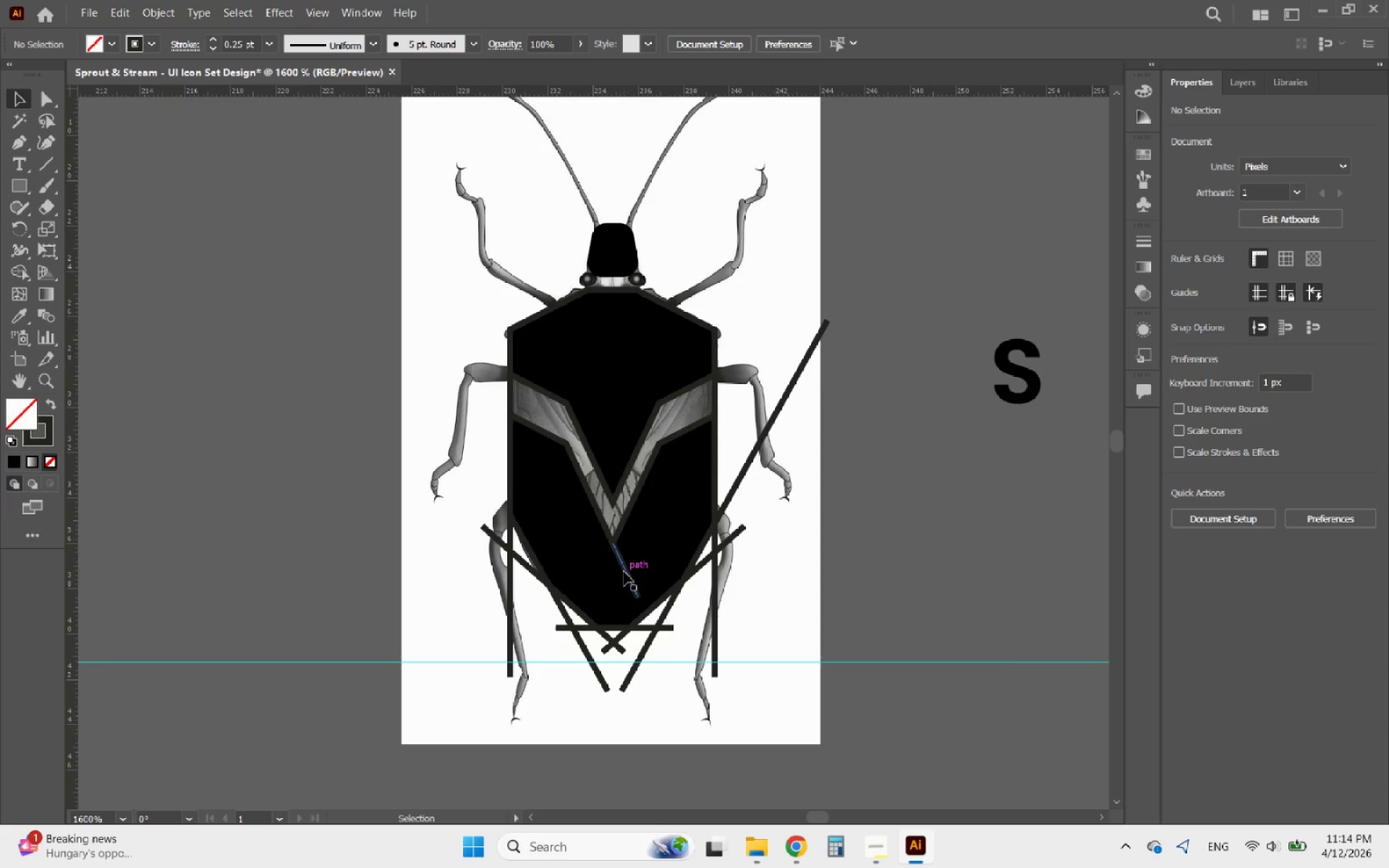 
left_click([624, 571])
 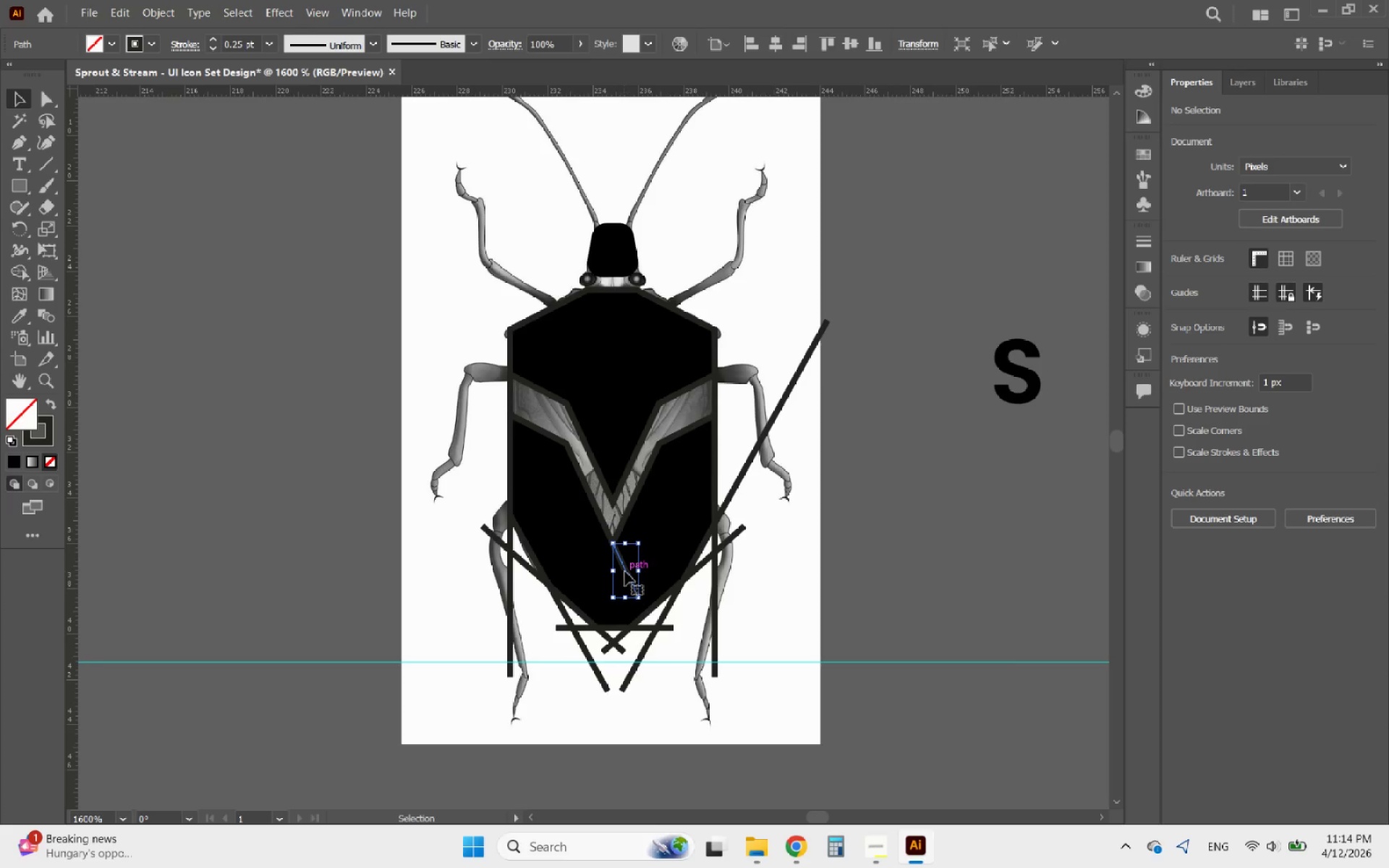 
key(Delete)
 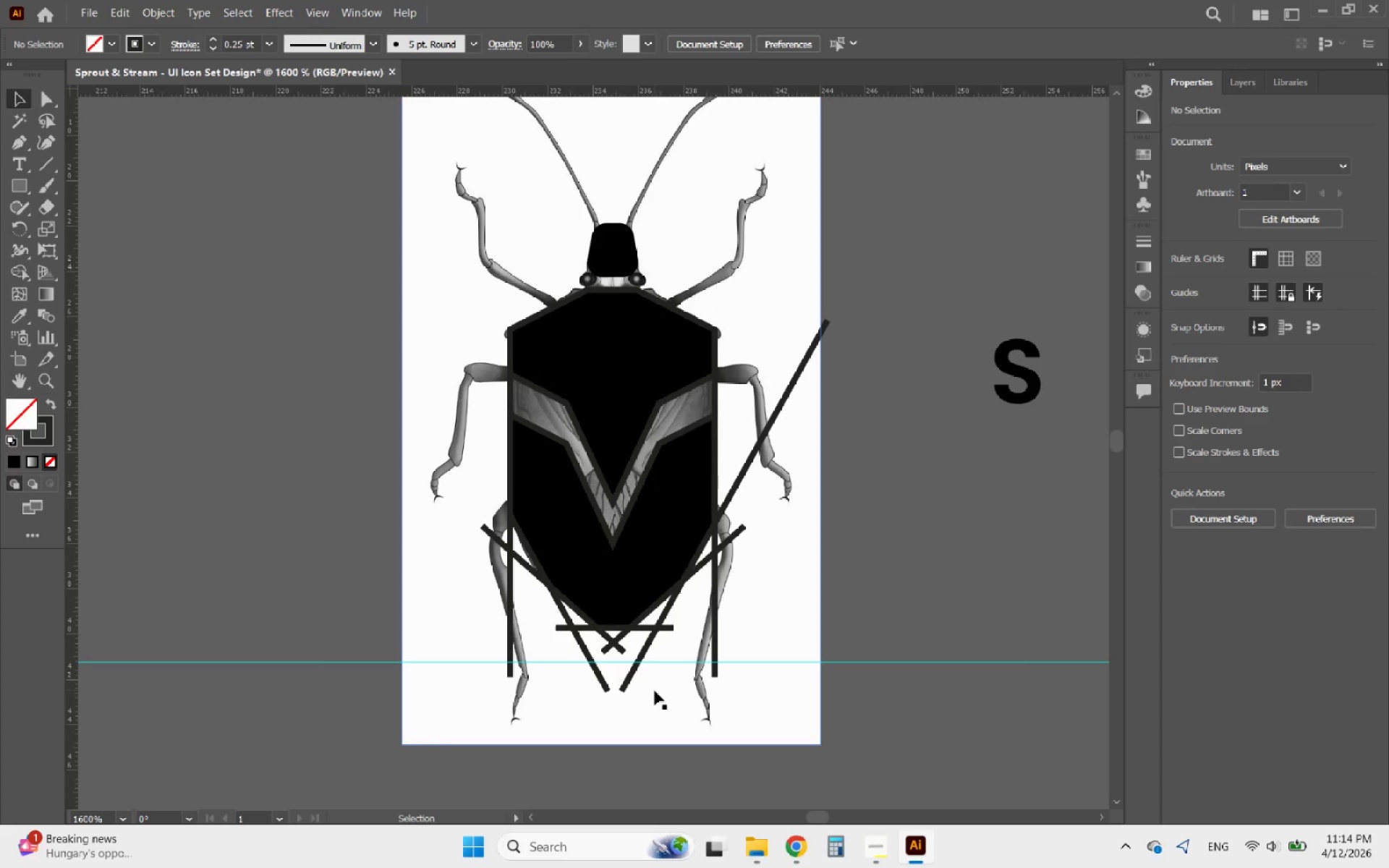 
left_click_drag(start_coordinate=[653, 693], to_coordinate=[584, 683])
 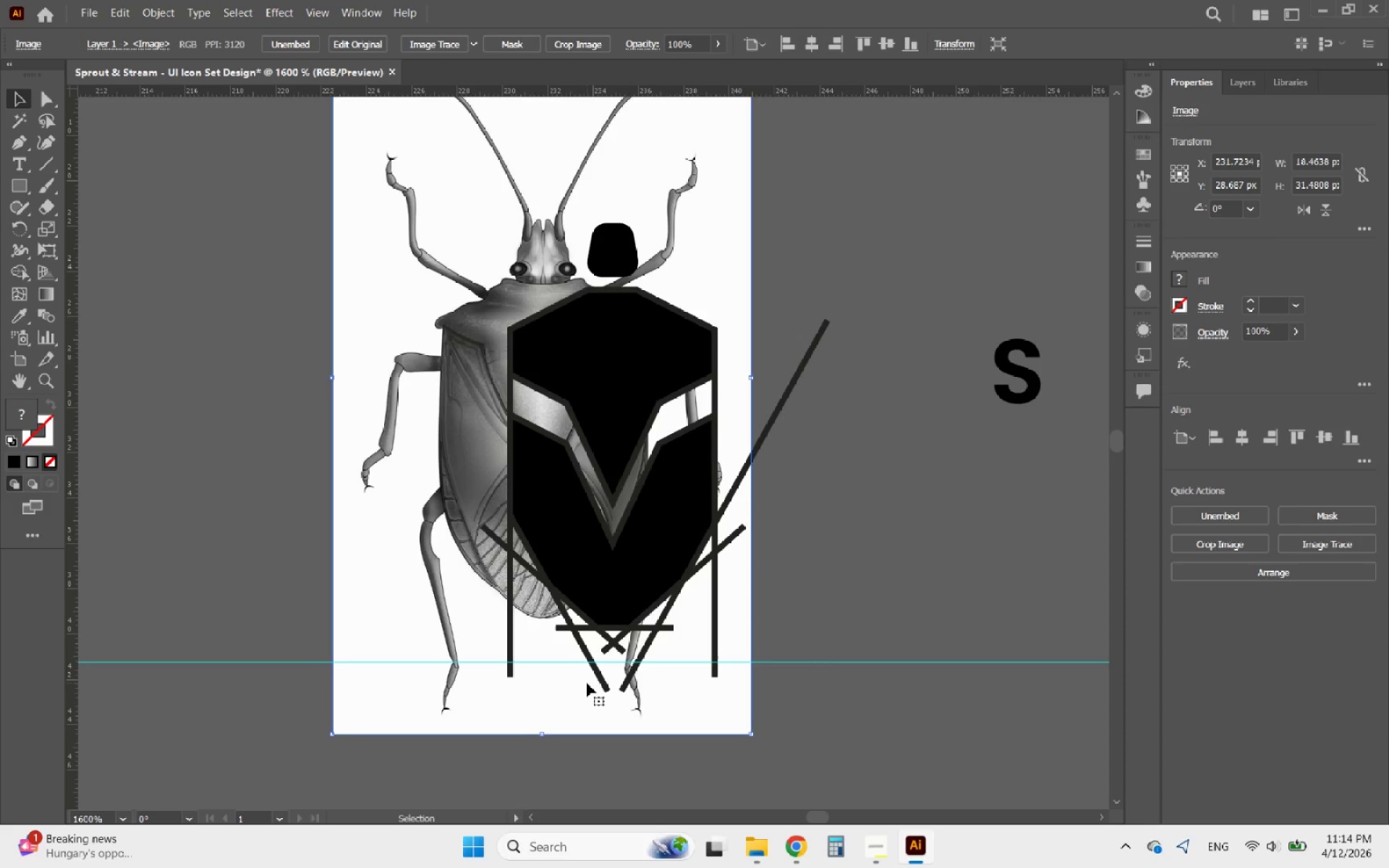 
key(Control+ControlLeft)
 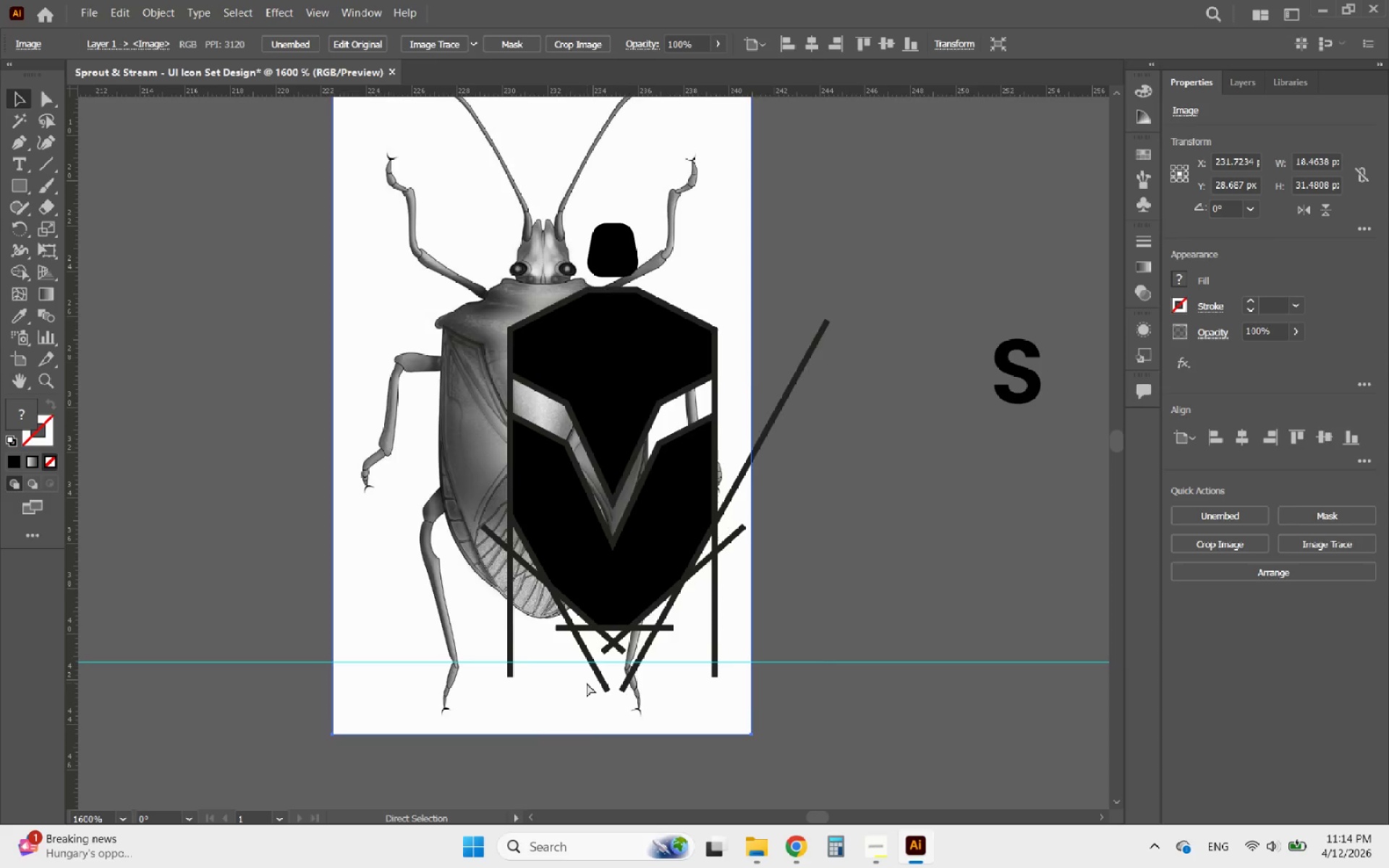 
key(Control+Z)
 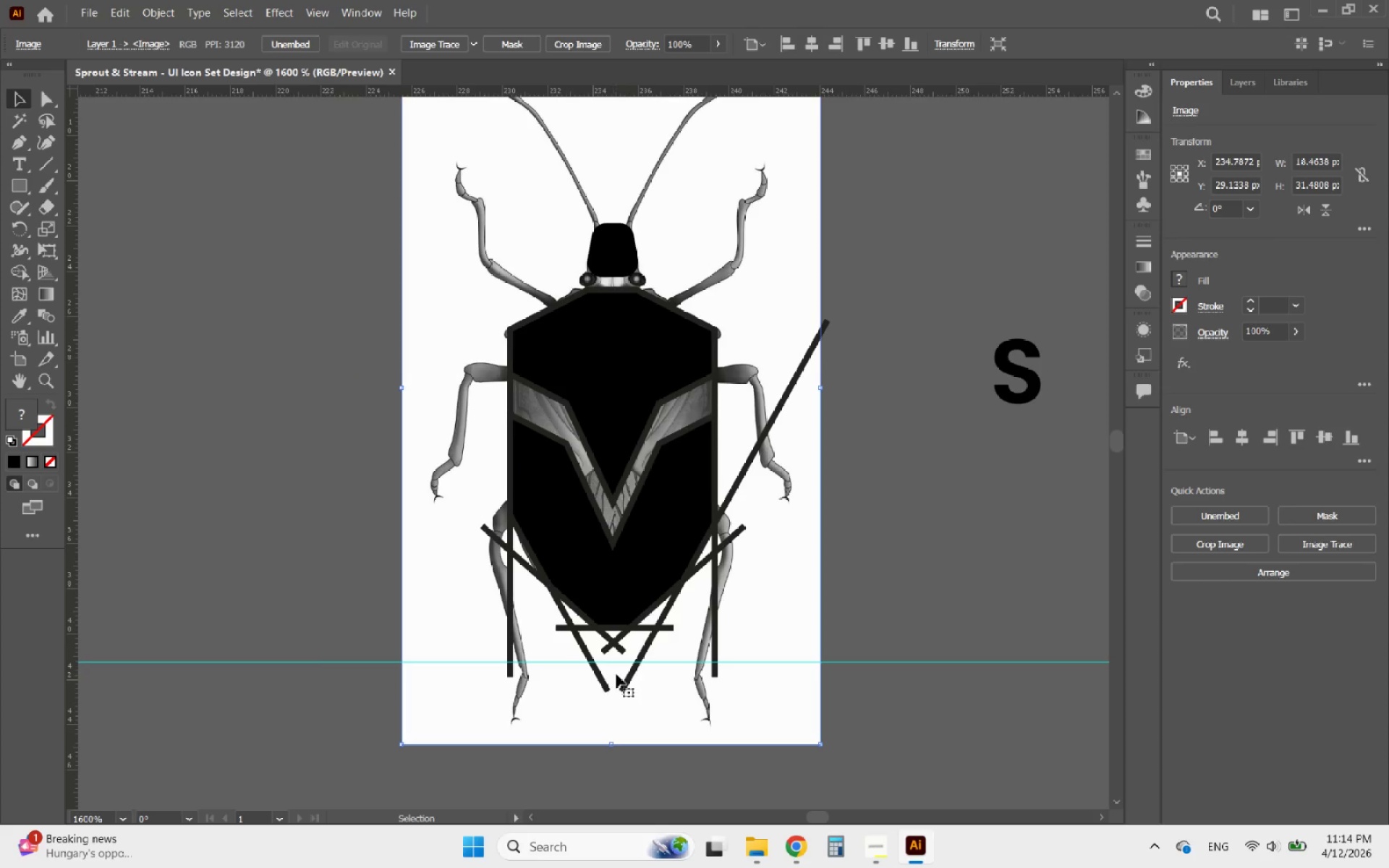 
left_click([626, 673])
 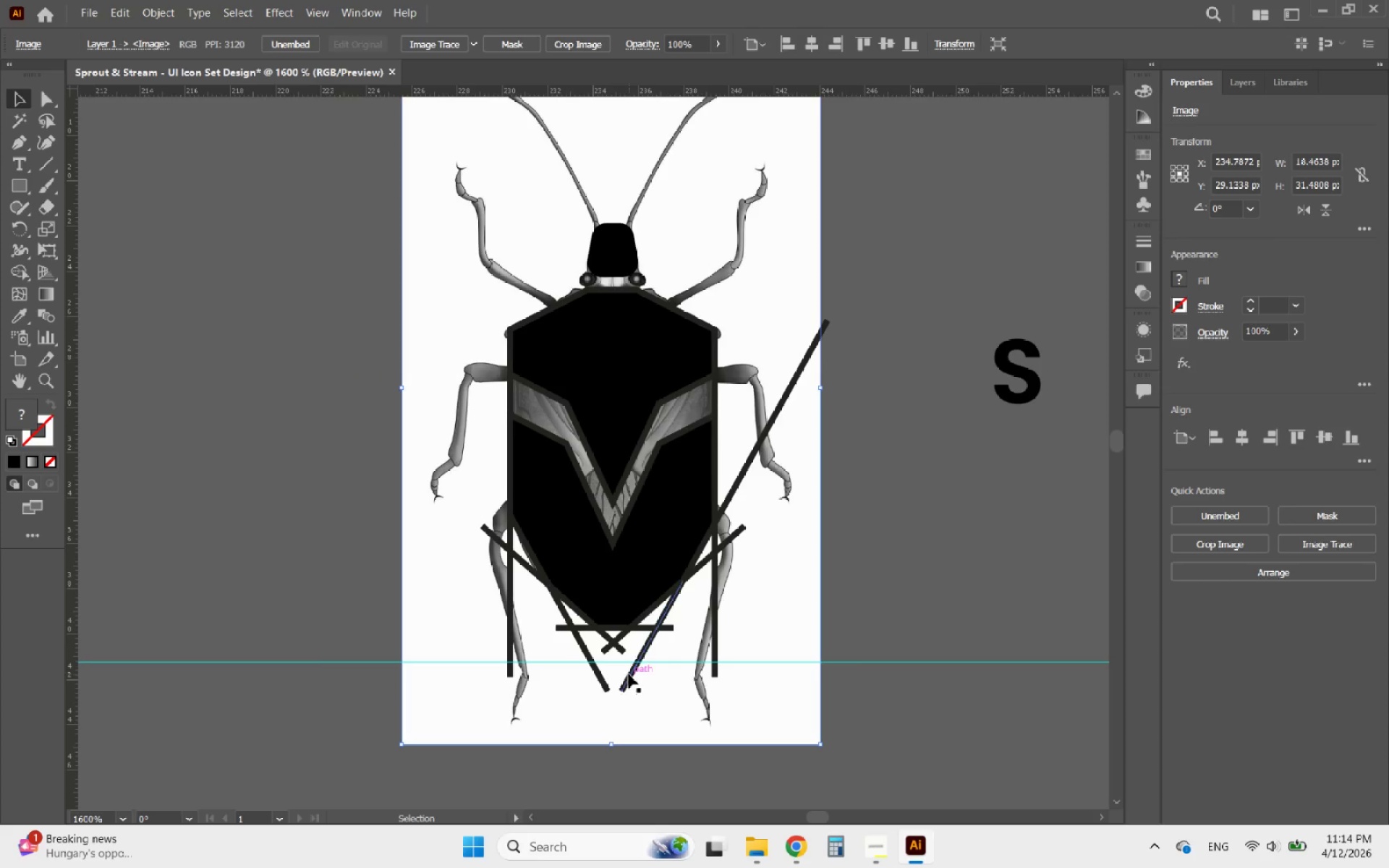 
left_click([629, 674])
 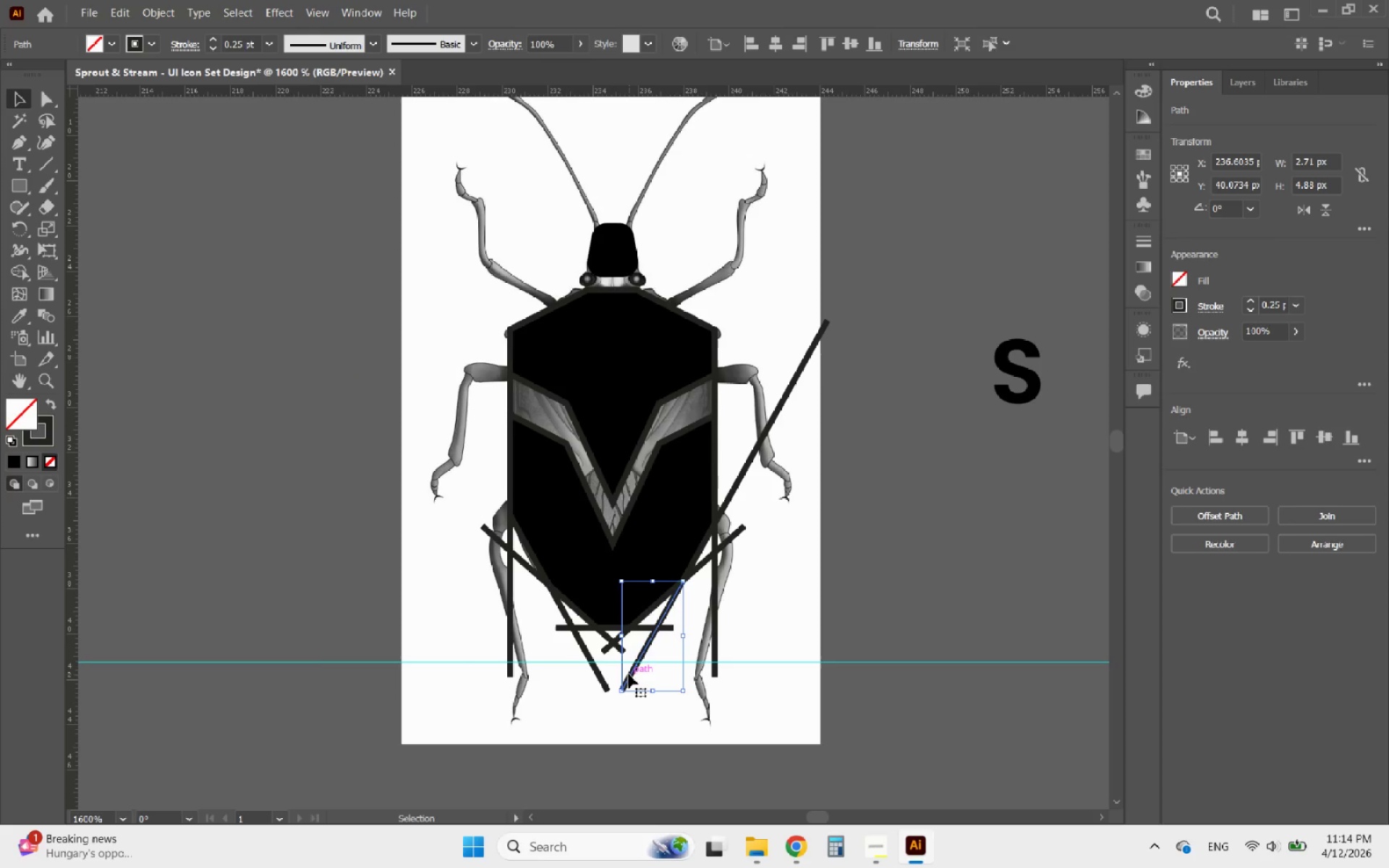 
key(Delete)
 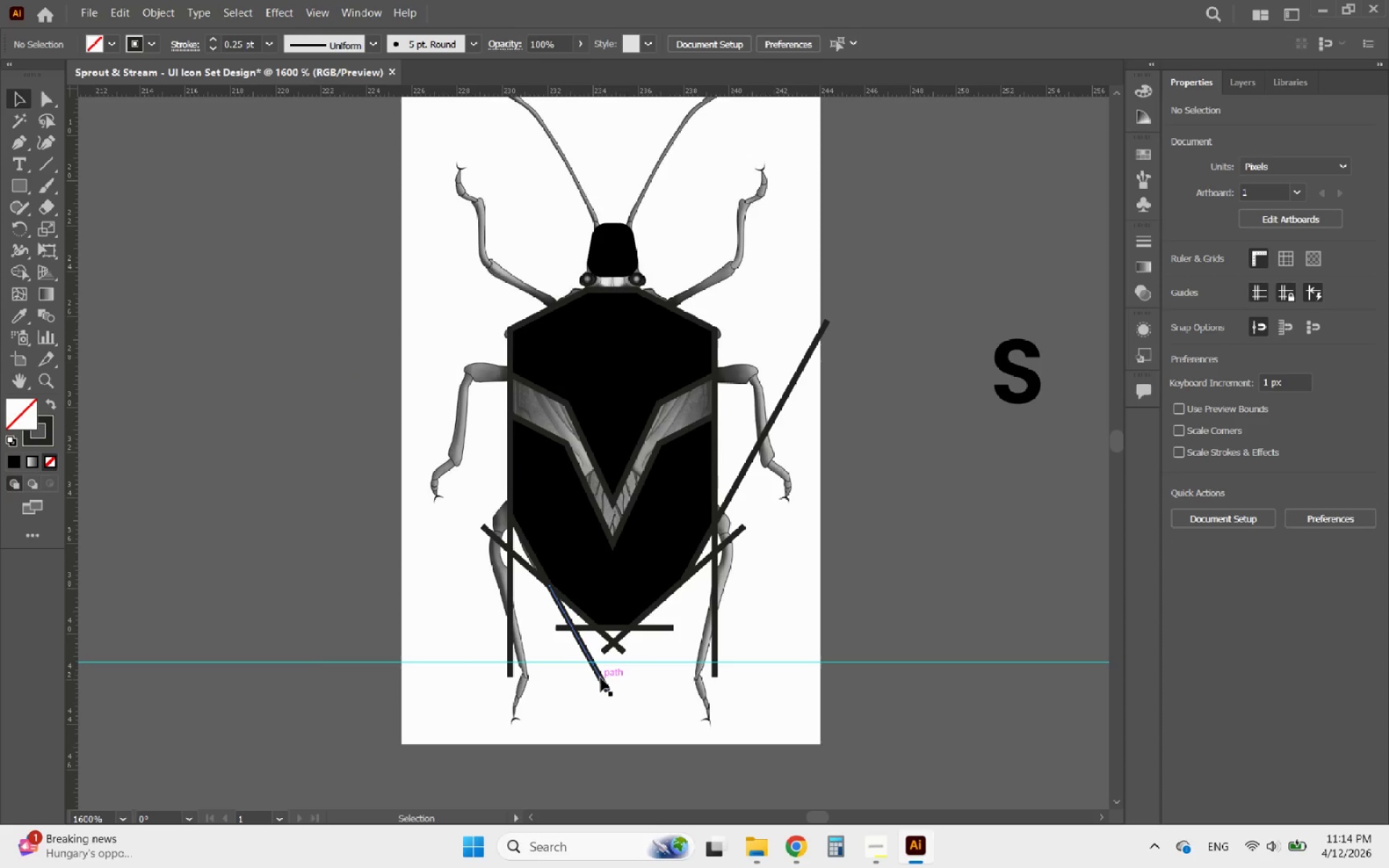 
left_click([600, 678])
 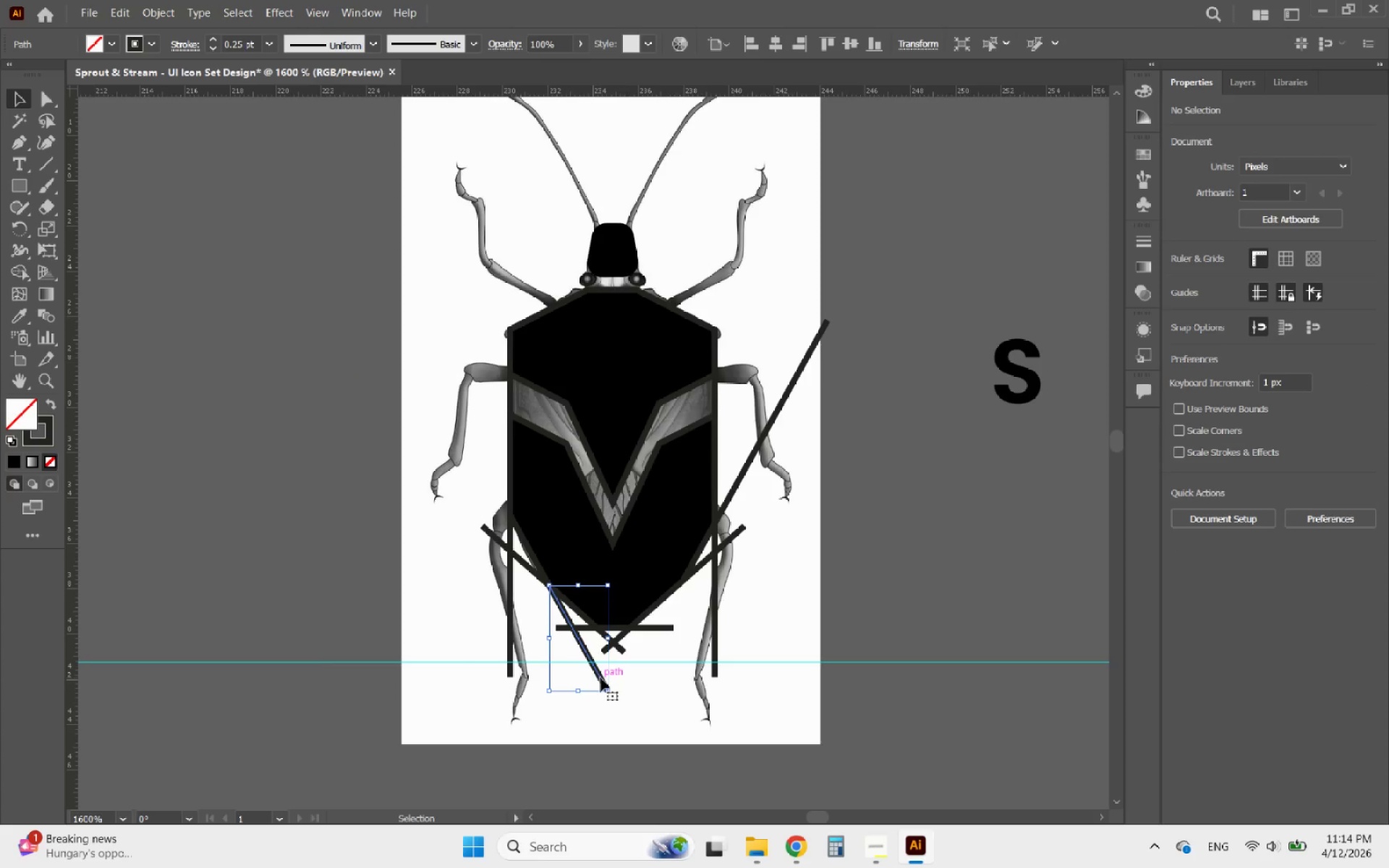 
key(Delete)
 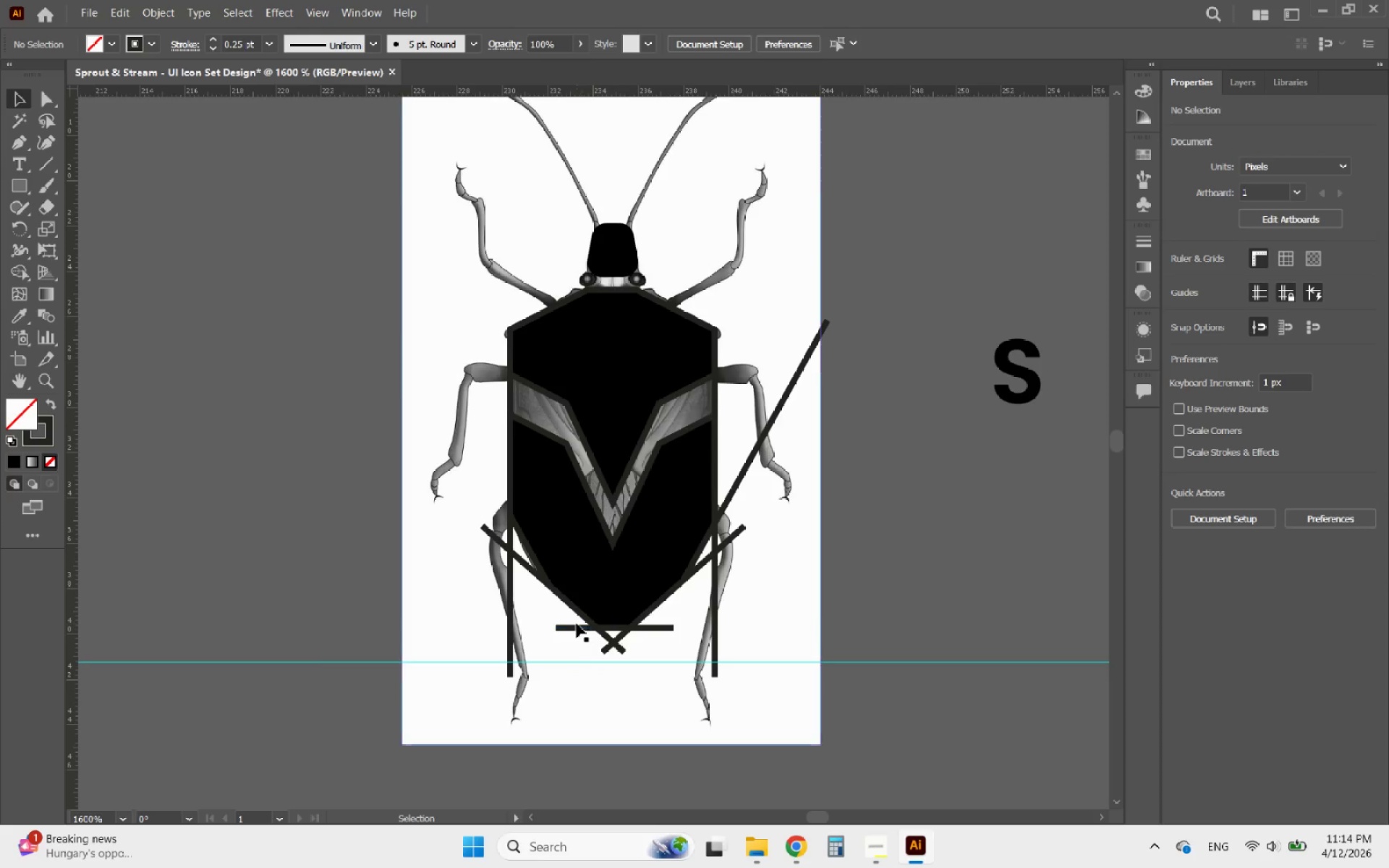 
left_click([577, 624])
 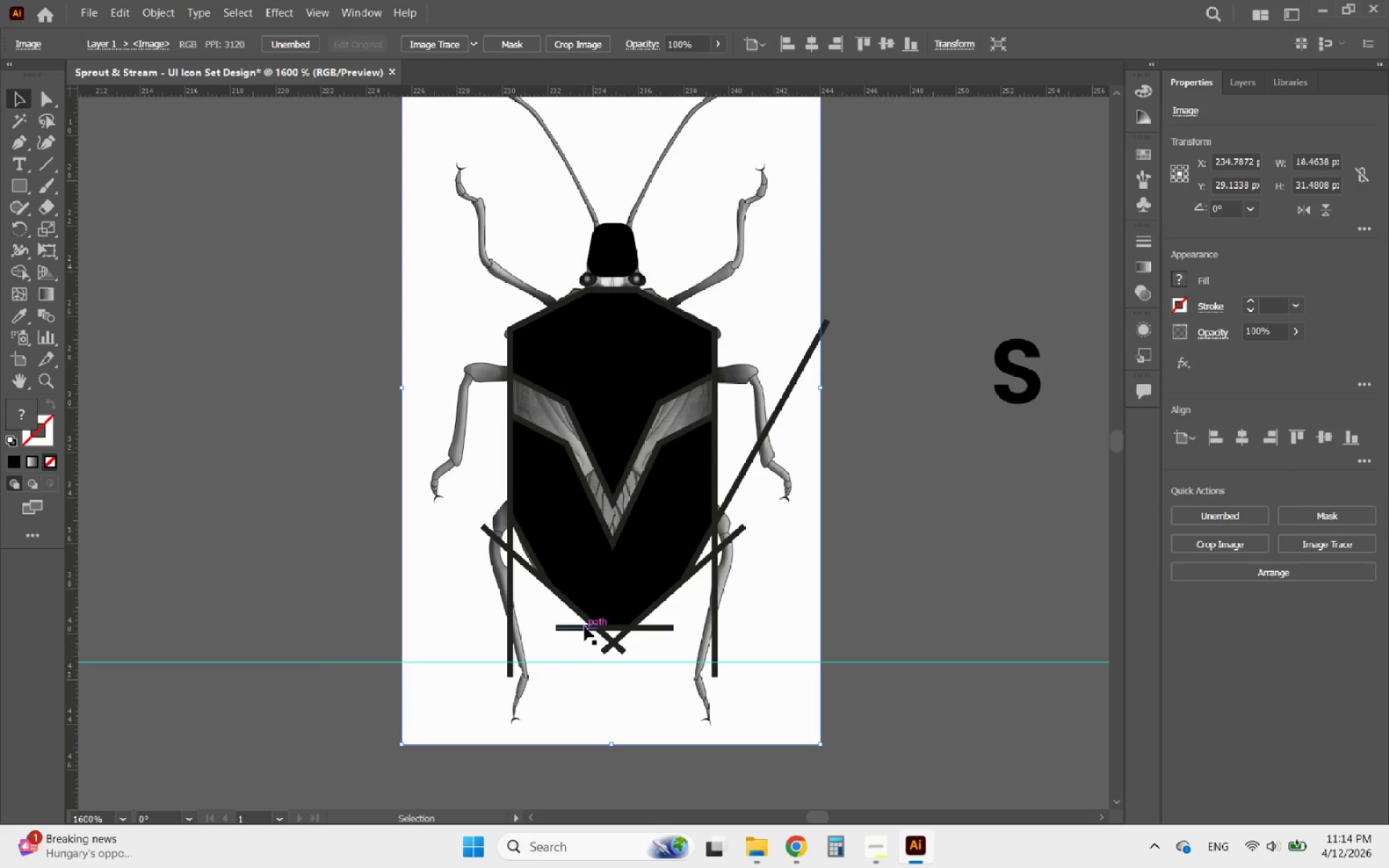 
left_click([585, 626])
 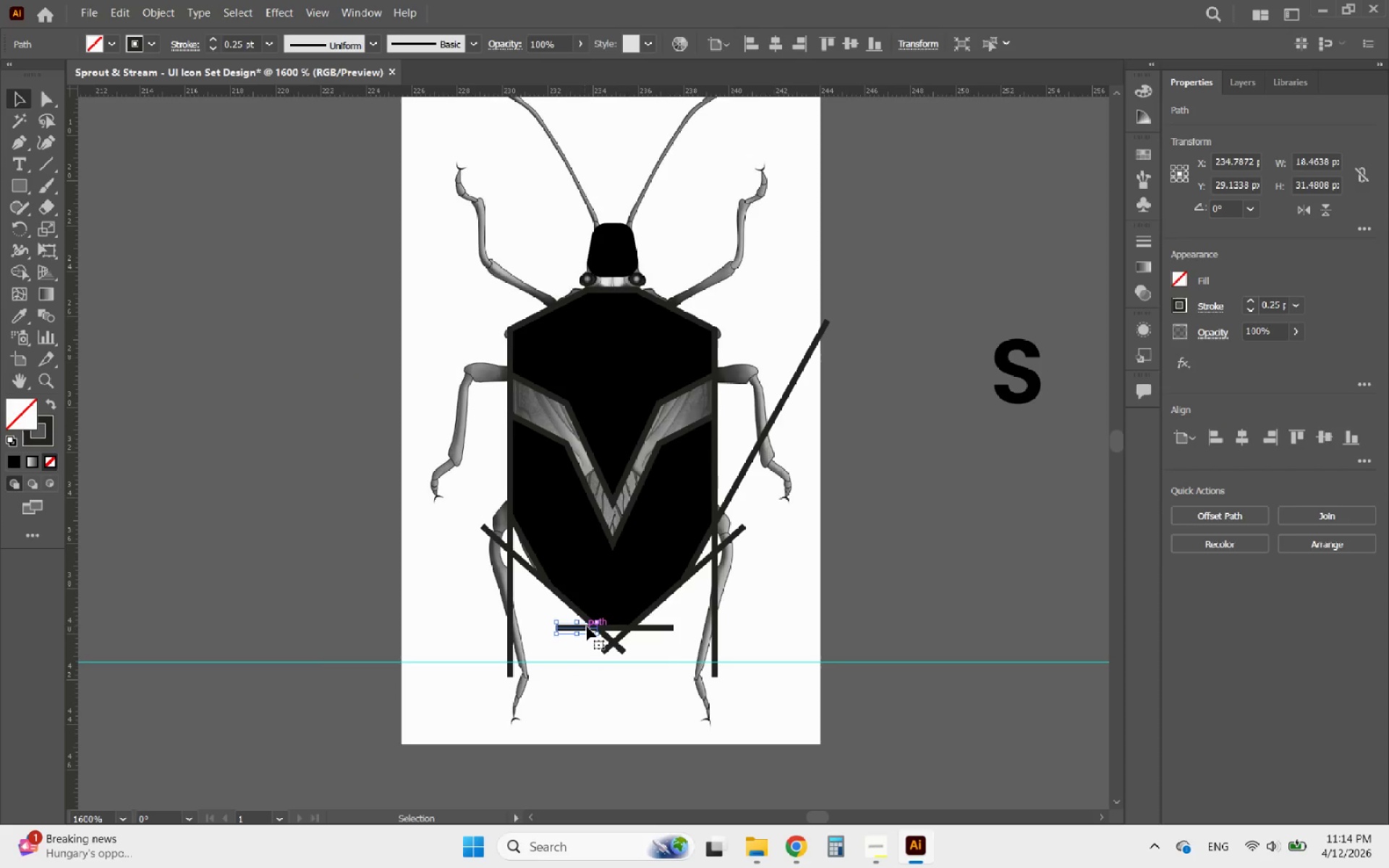 
key(Delete)
 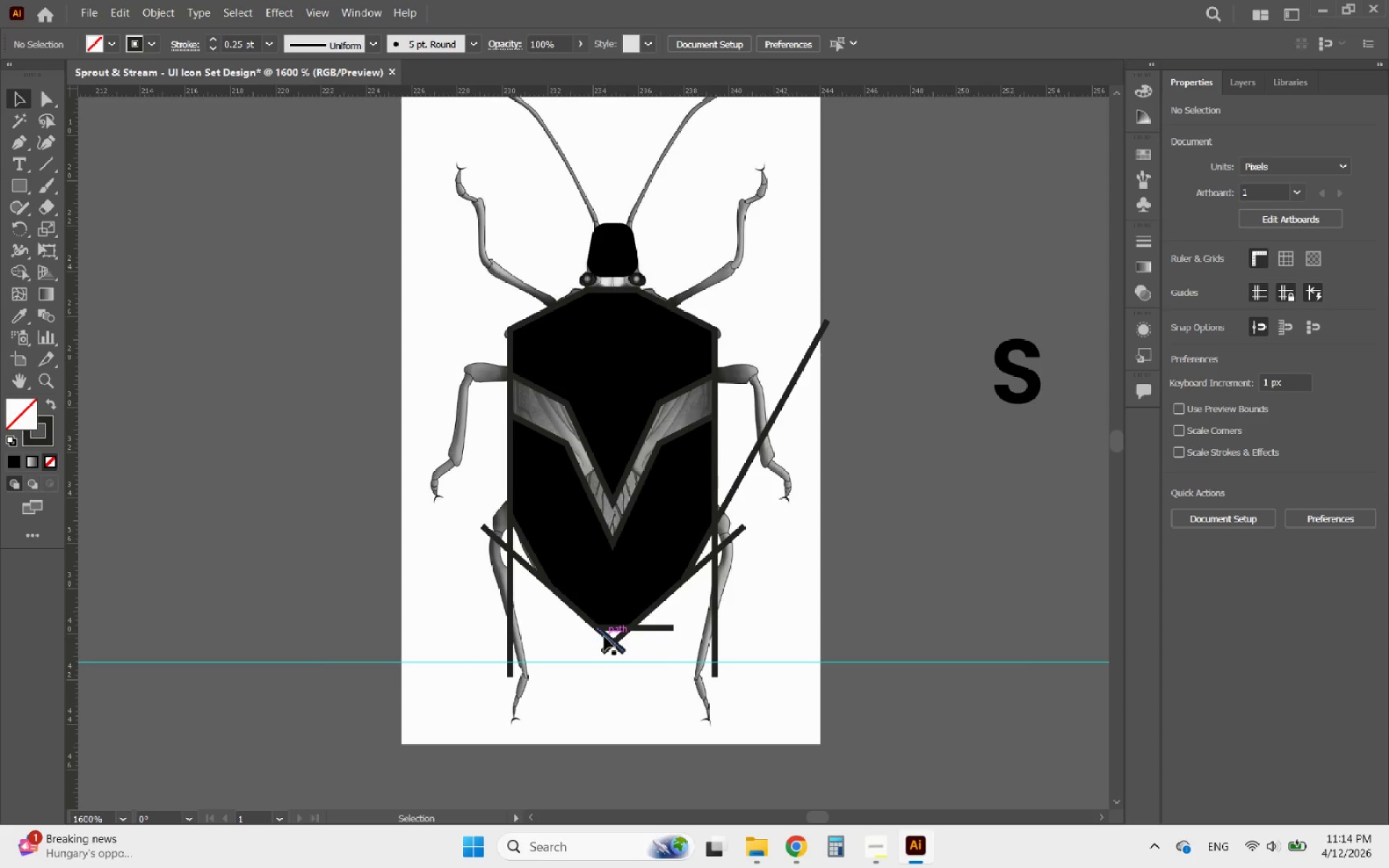 
left_click([605, 637])
 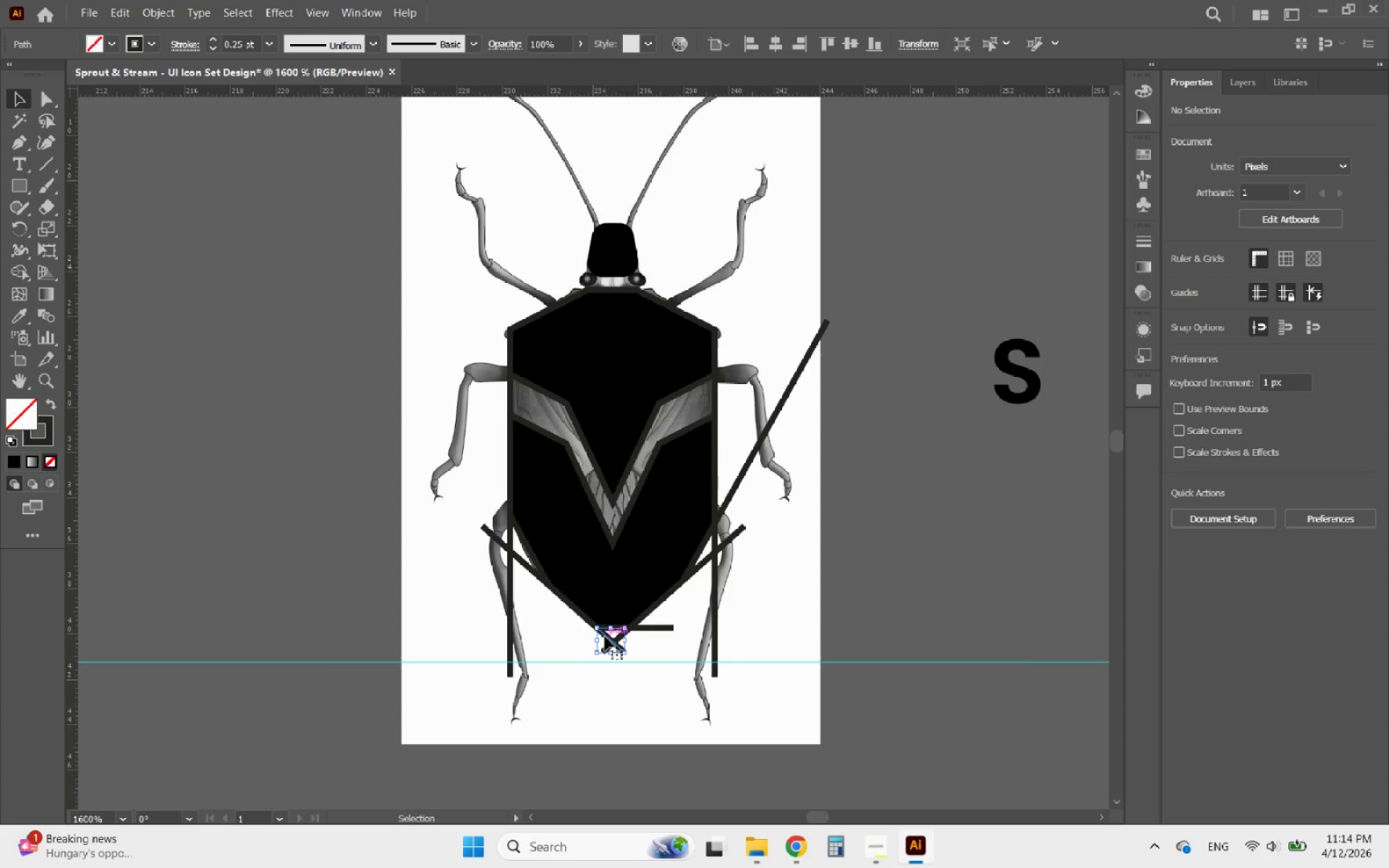 
key(Delete)
 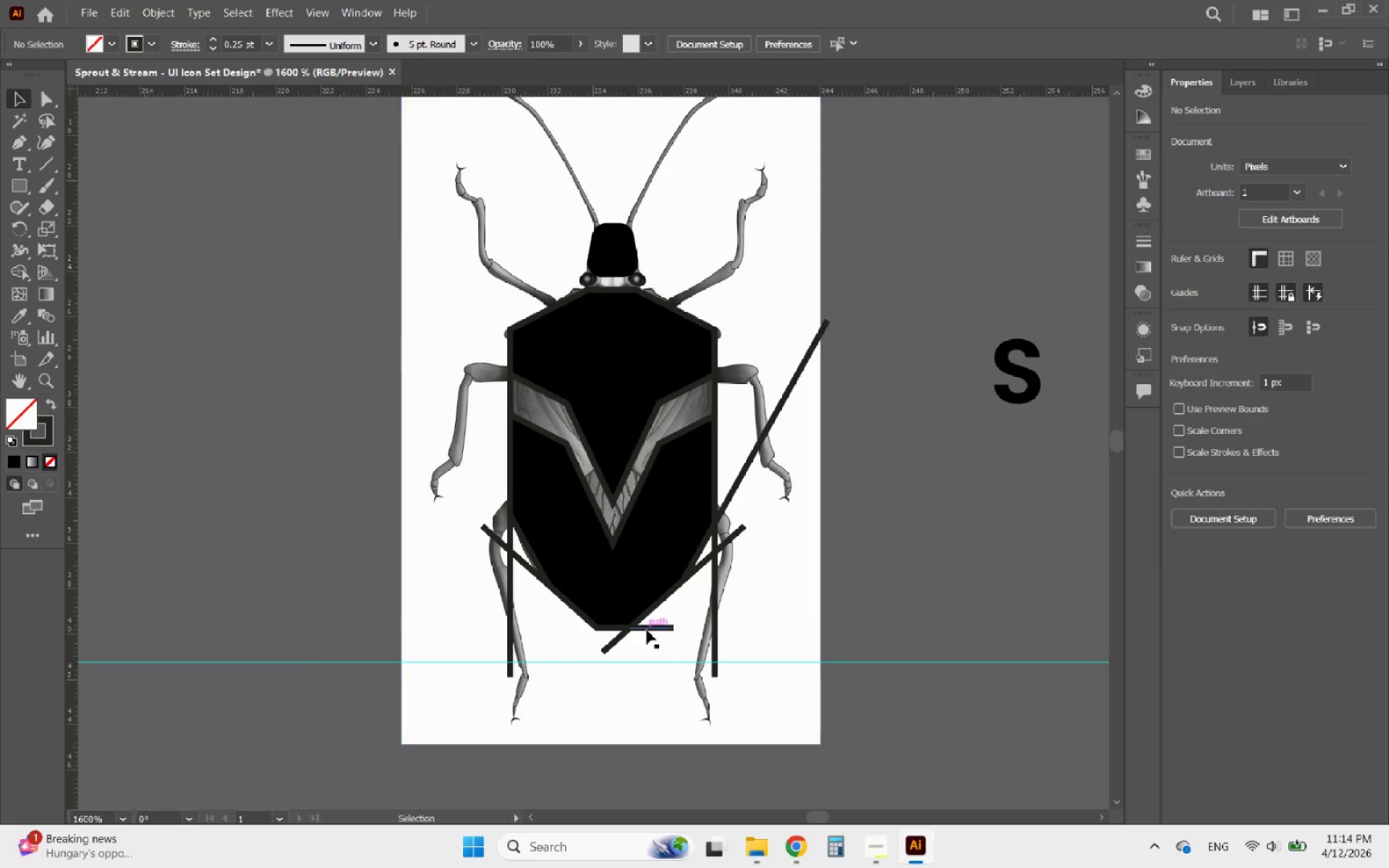 
left_click([647, 630])
 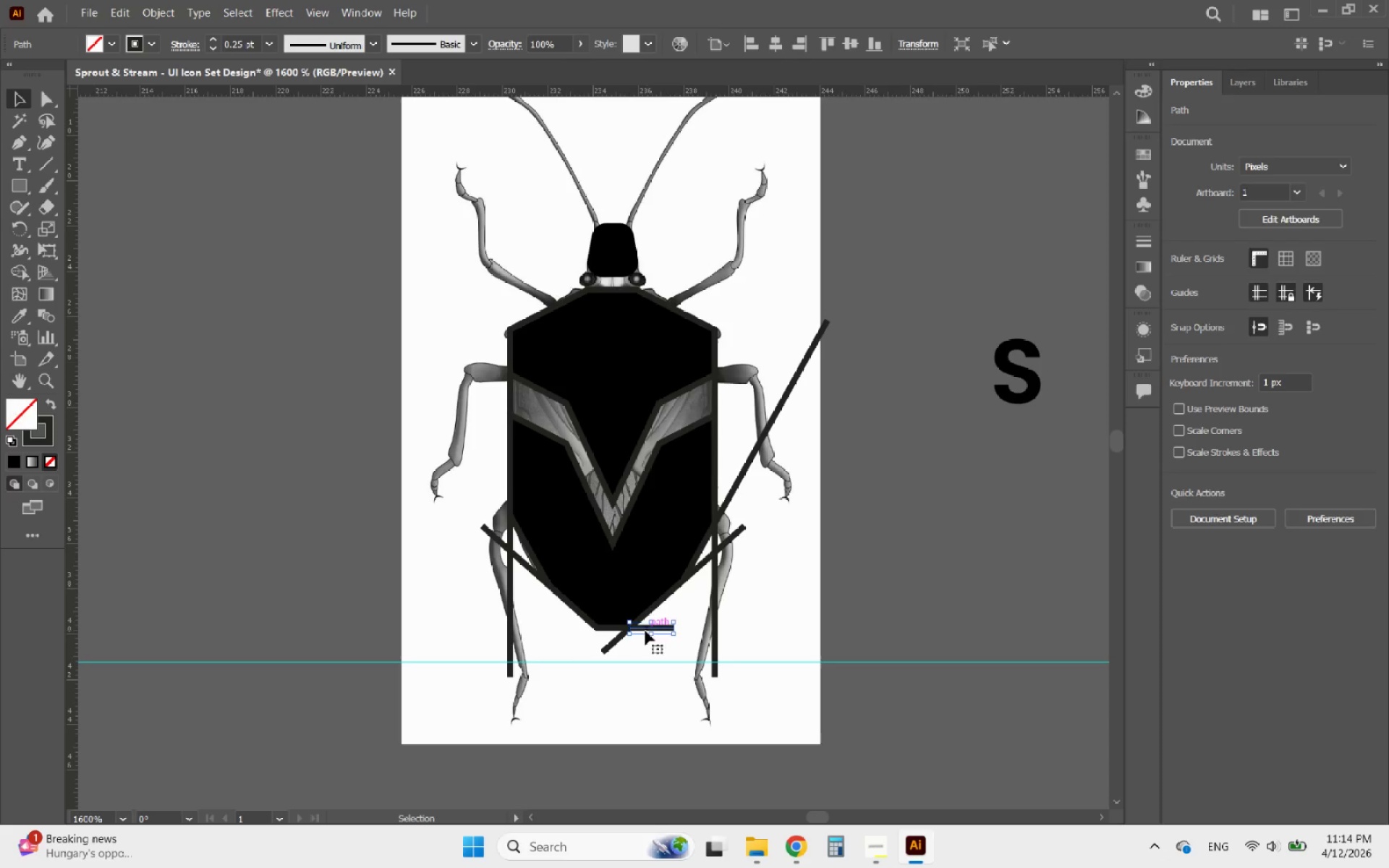 
key(Delete)
 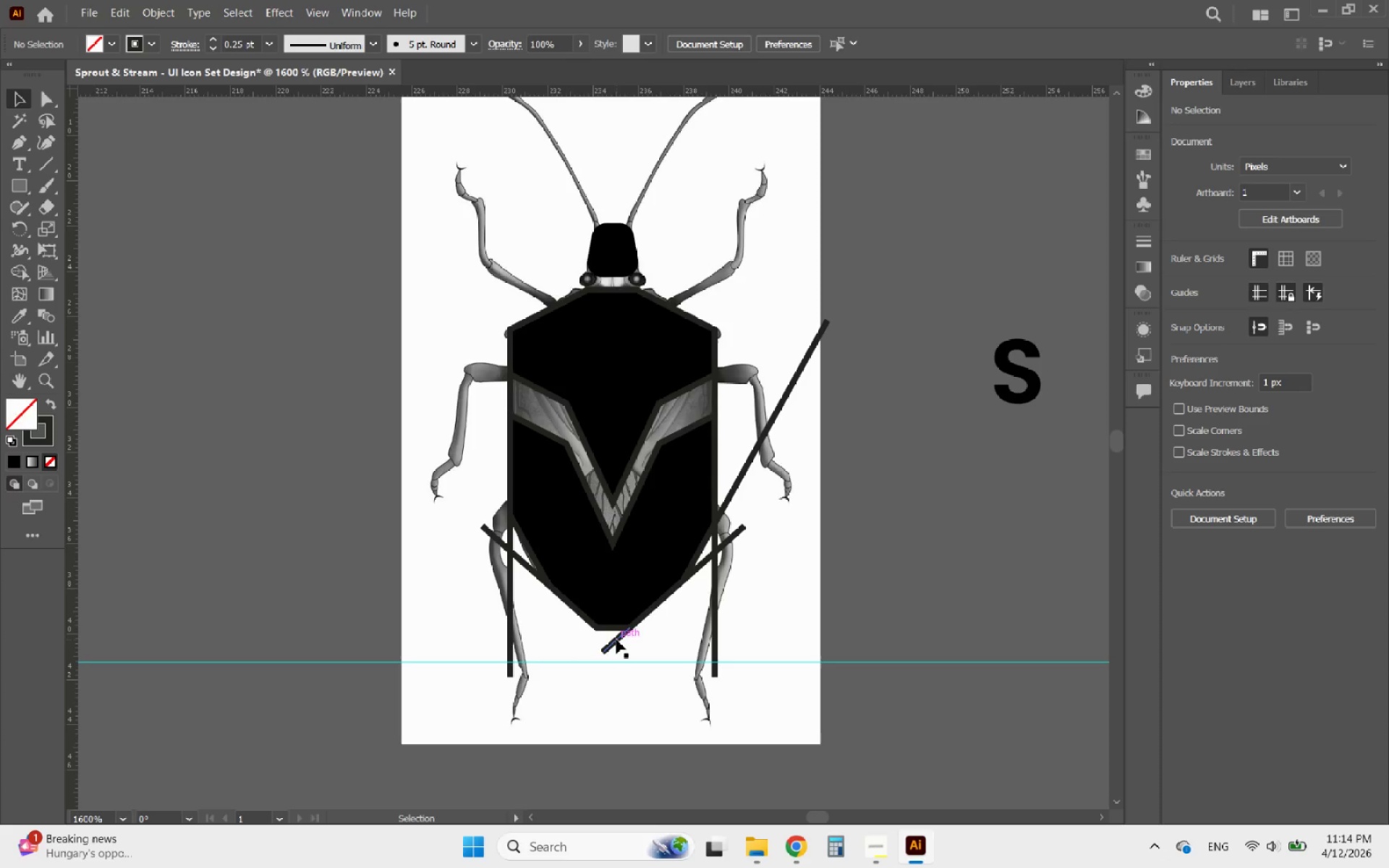 
left_click([616, 639])
 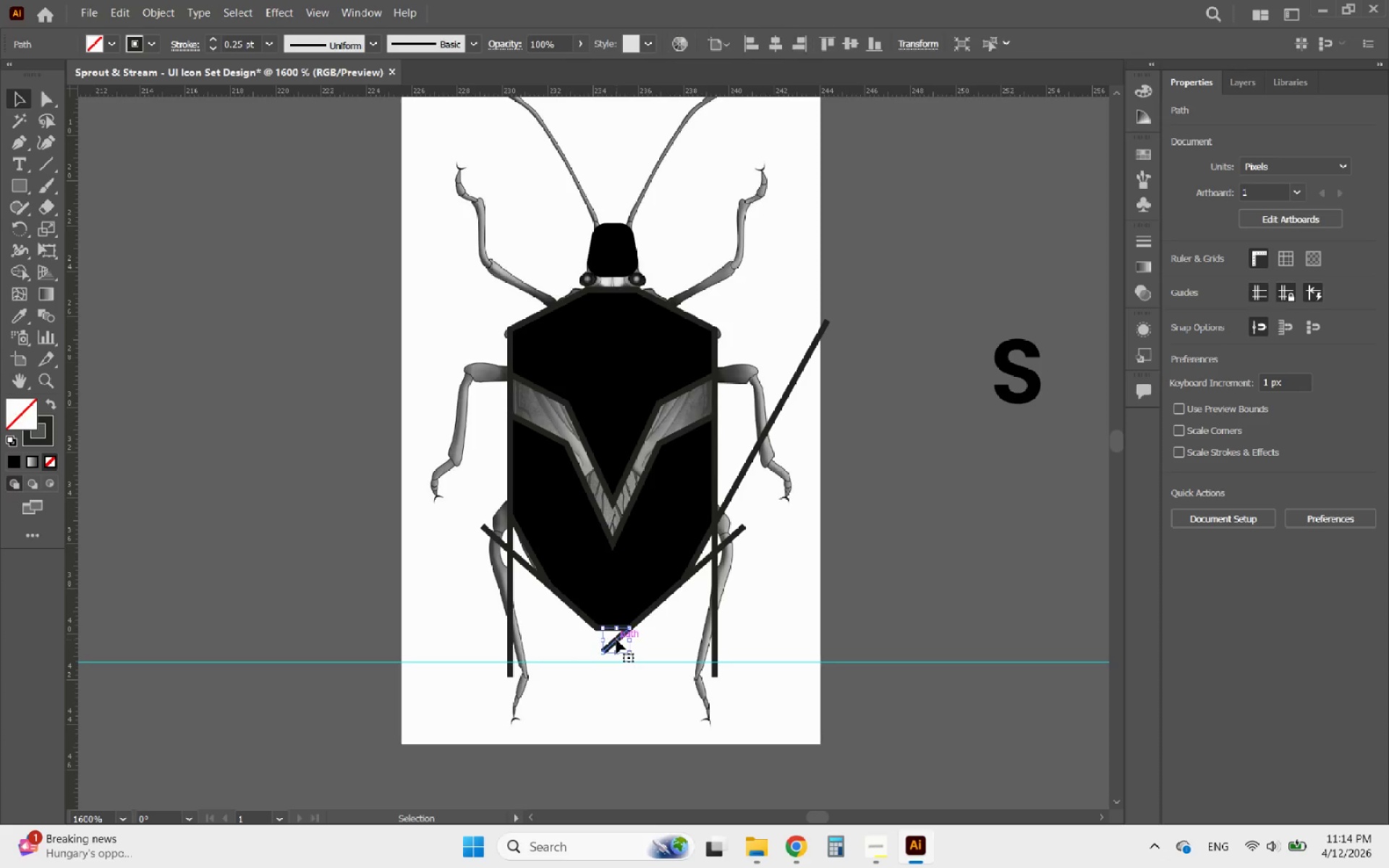 
key(Delete)
 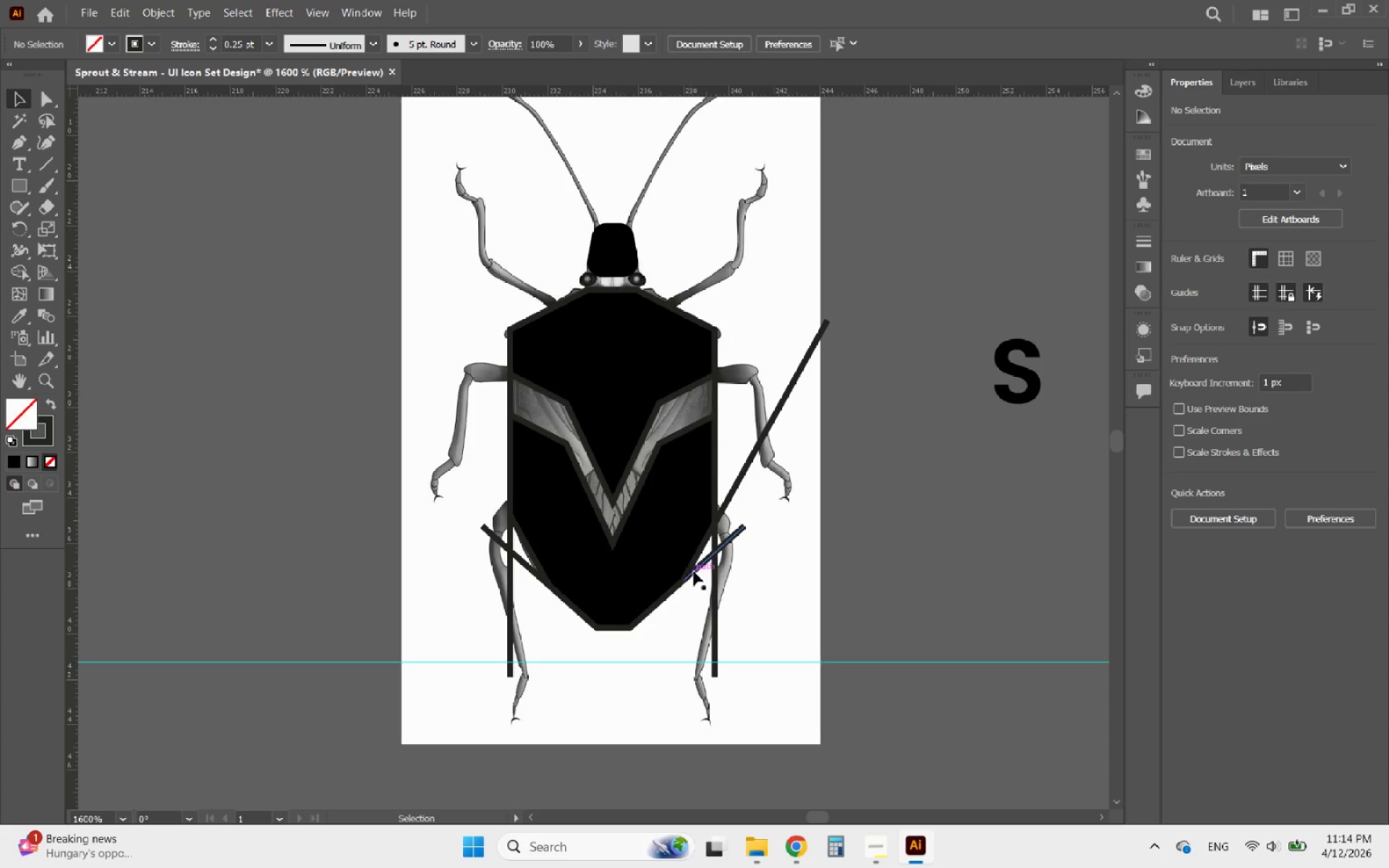 
left_click([697, 571])
 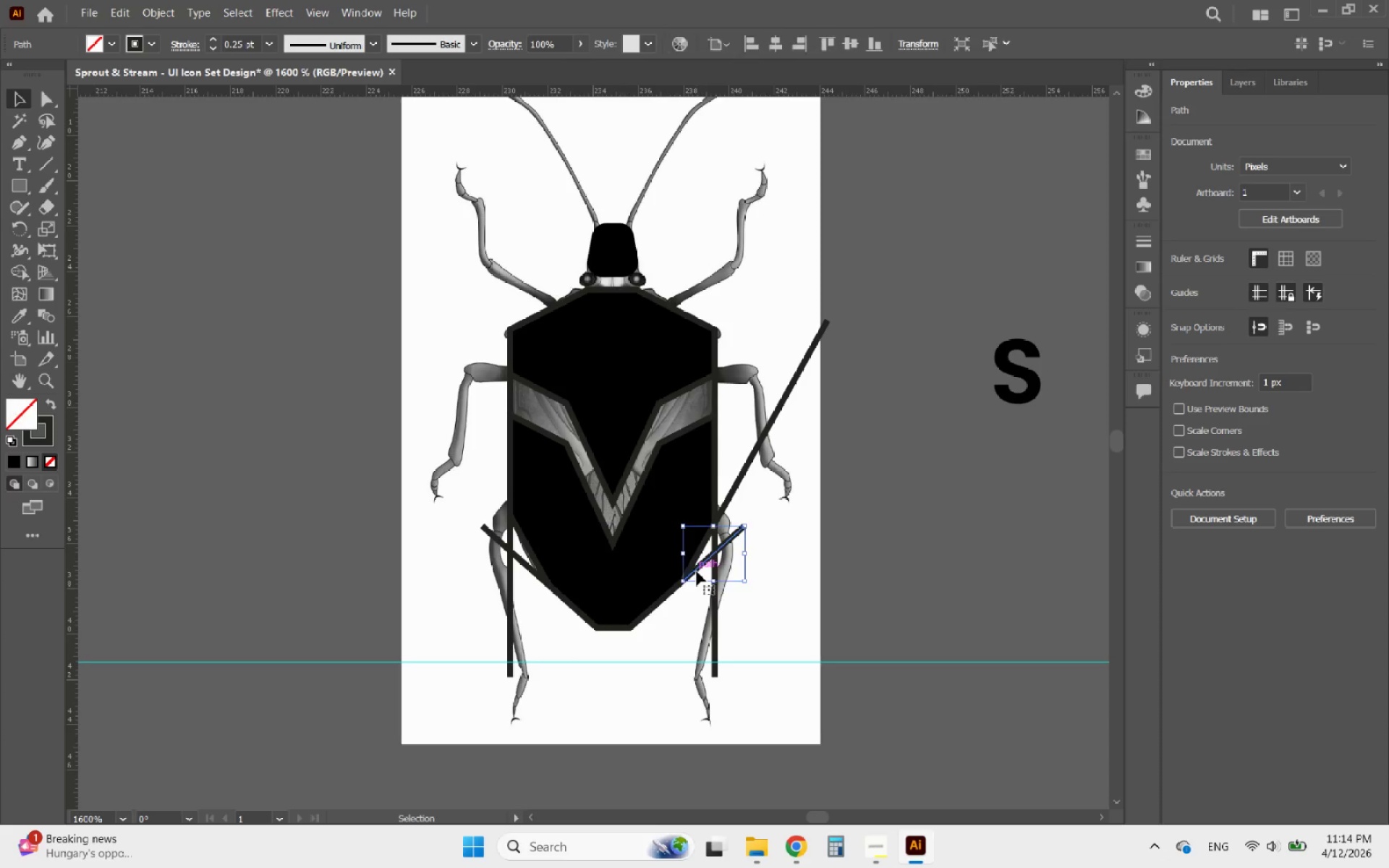 
key(Delete)
 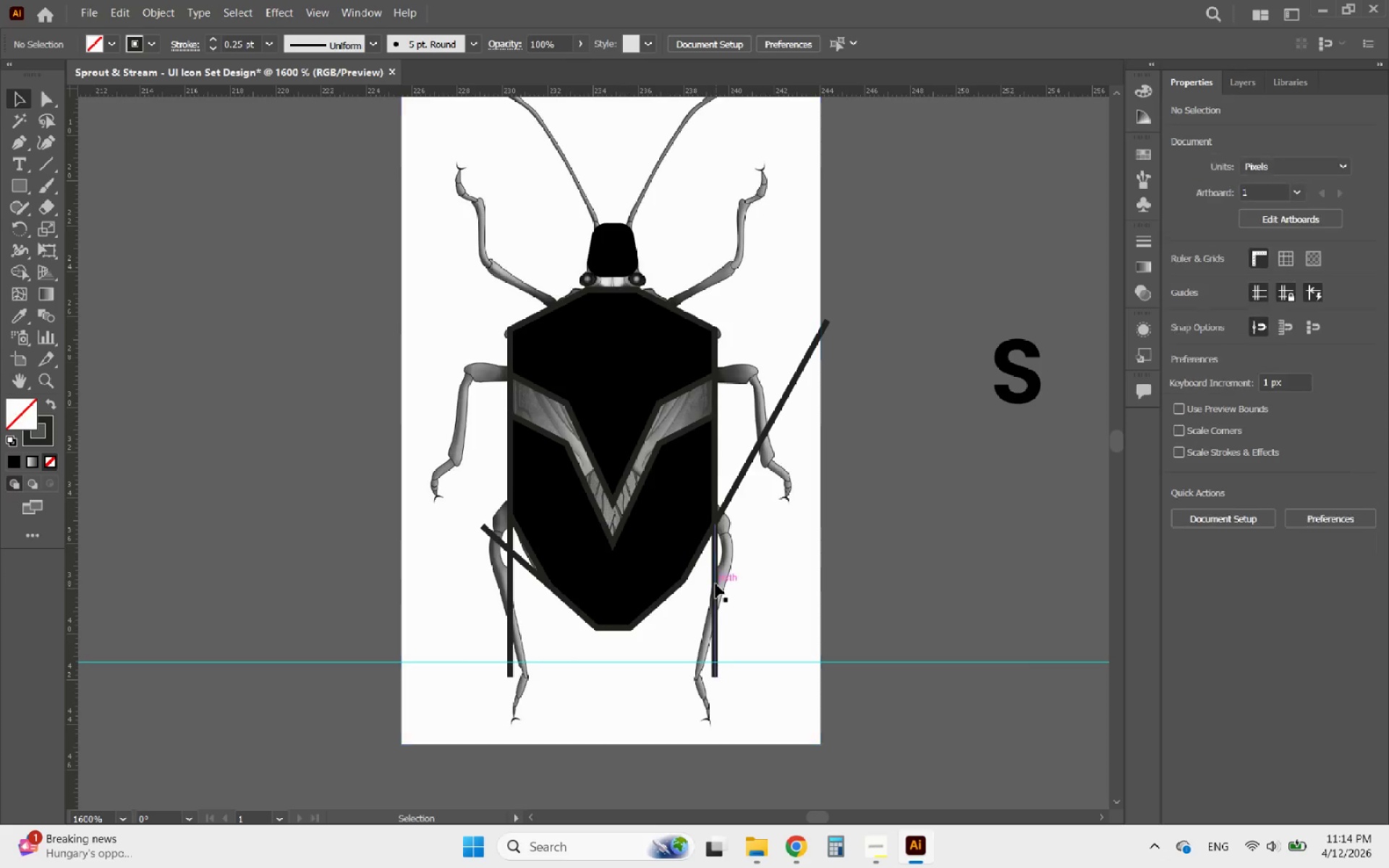 
left_click([715, 584])
 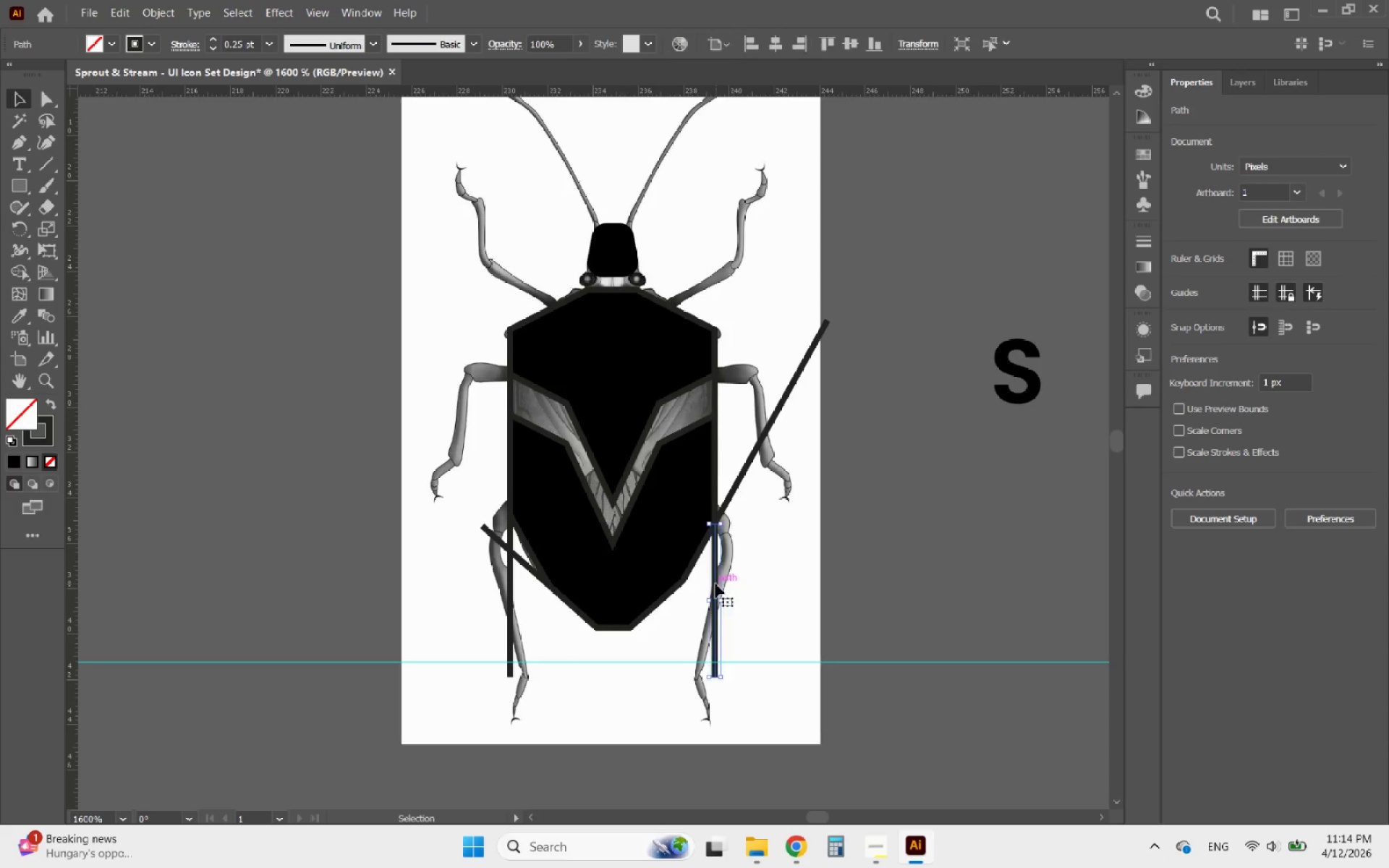 
key(Delete)
 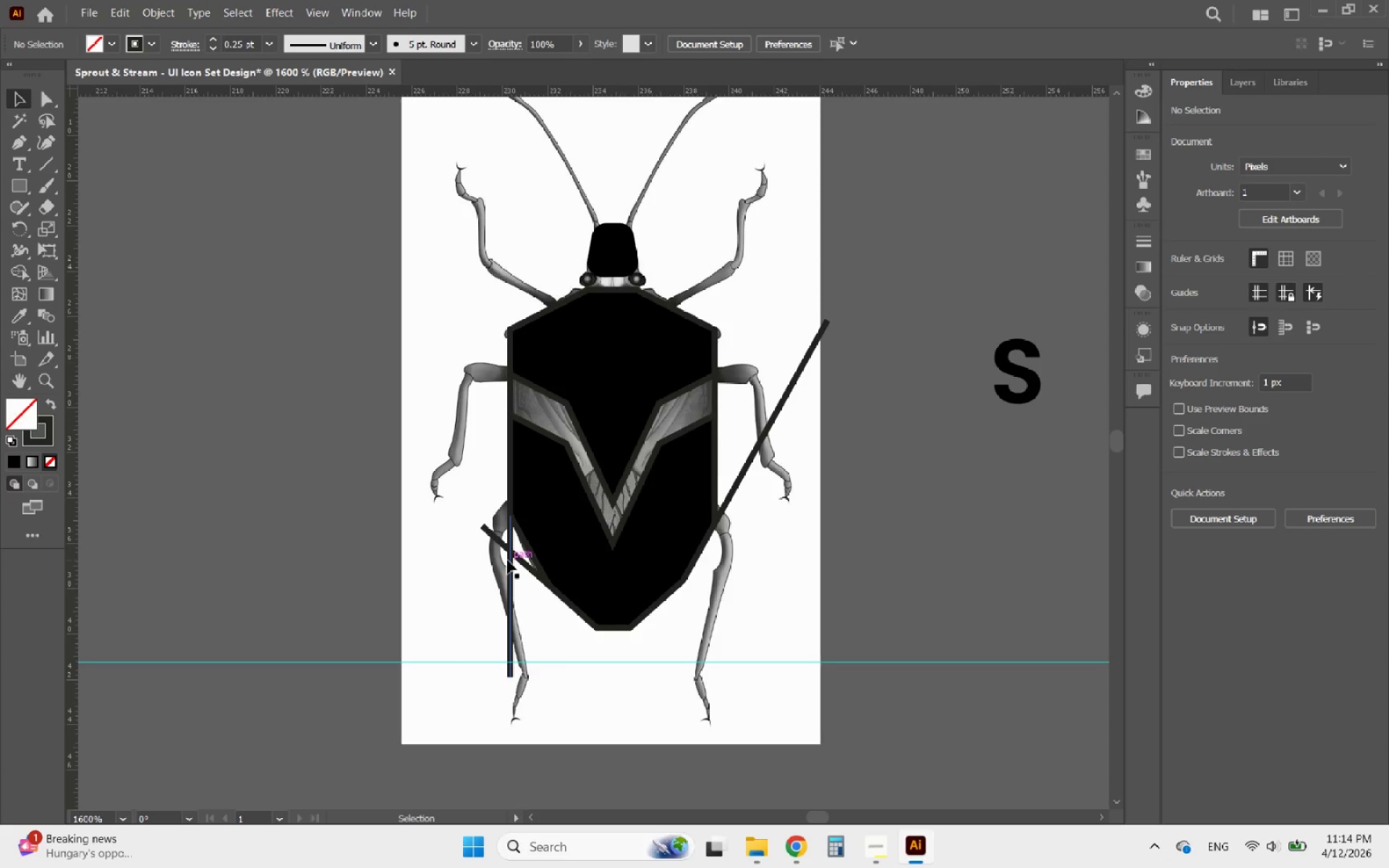 
left_click([507, 558])
 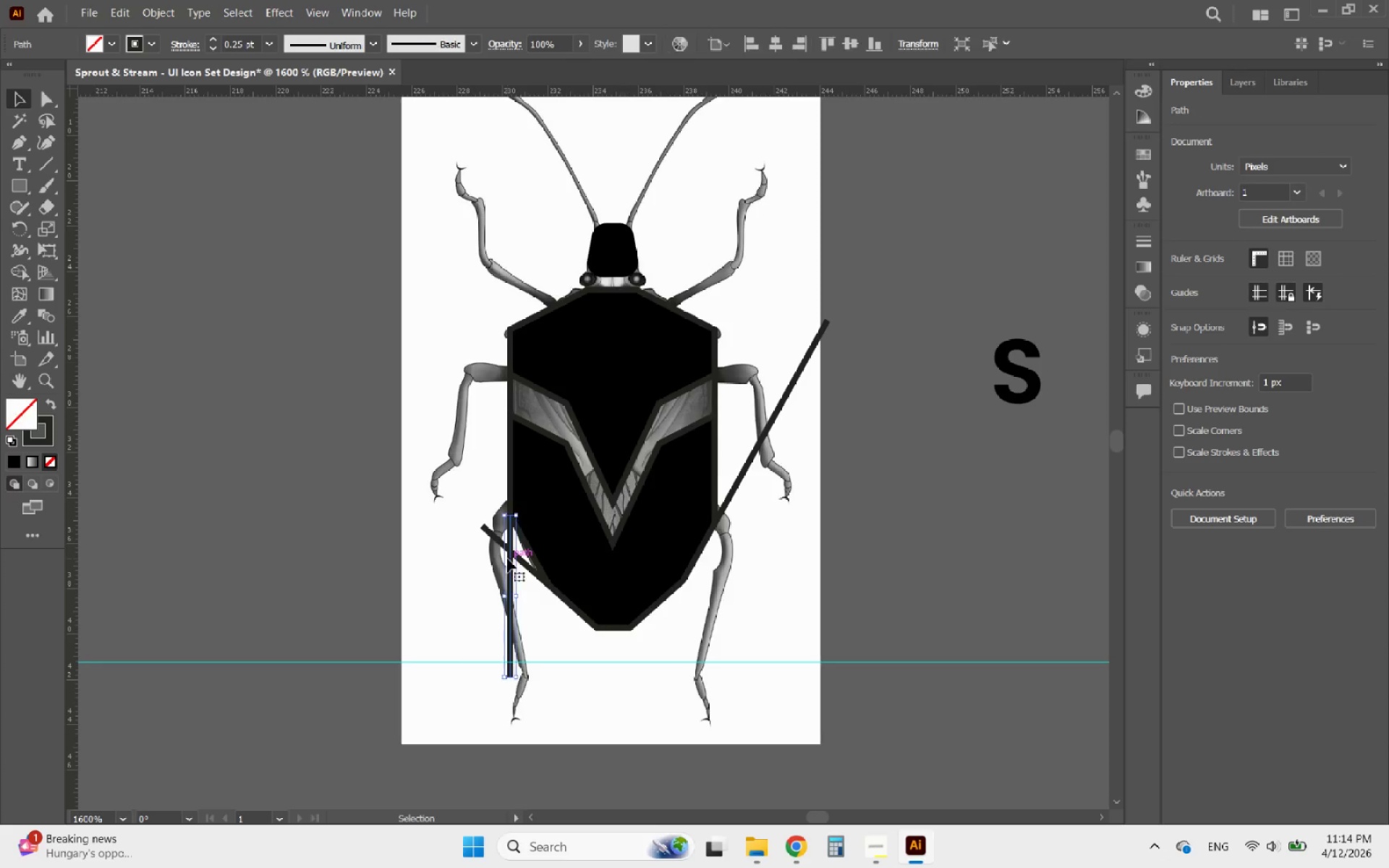 
key(Delete)
 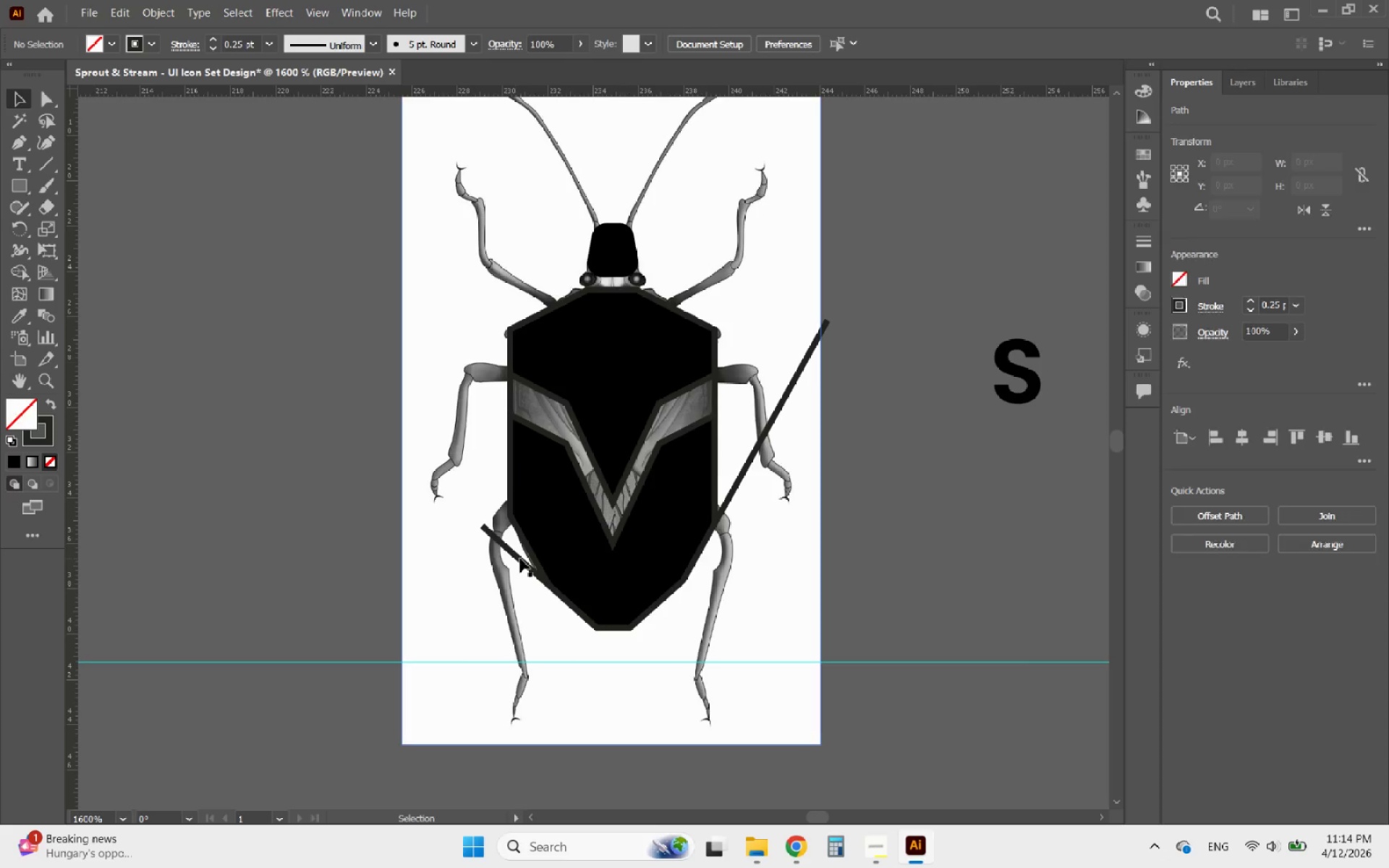 
left_click([522, 558])
 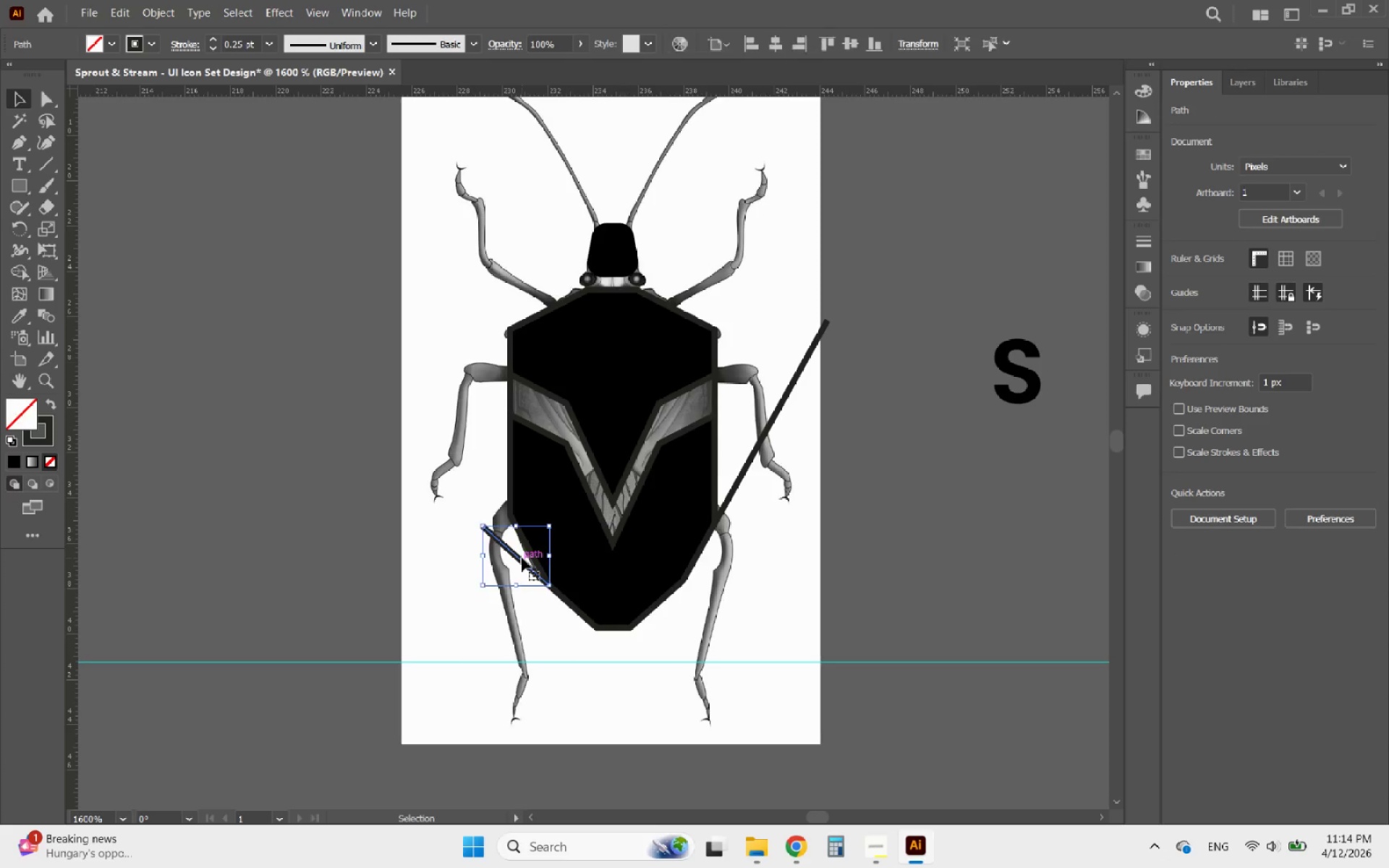 
key(Delete)
 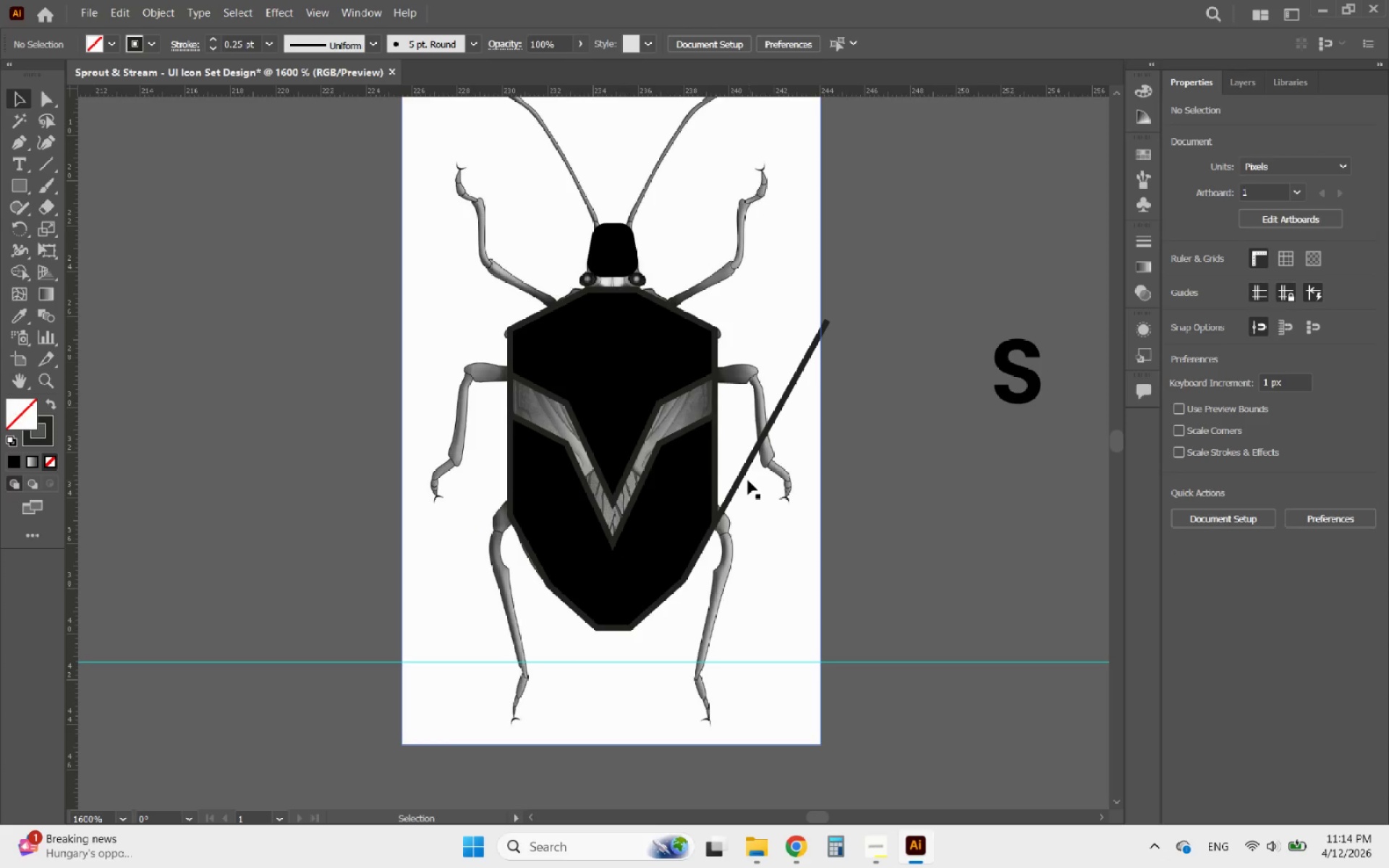 
left_click([738, 481])
 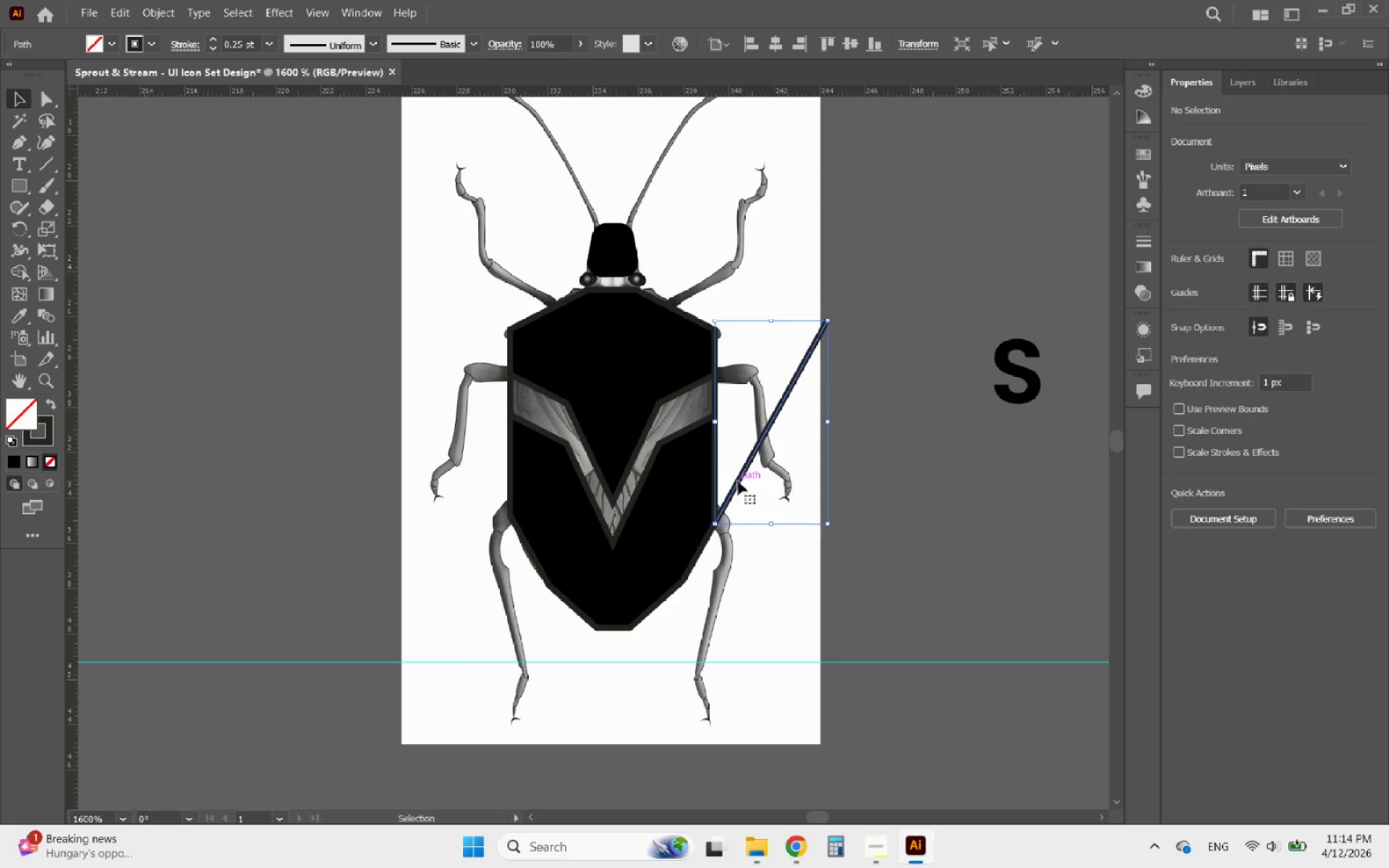 
key(Delete)
 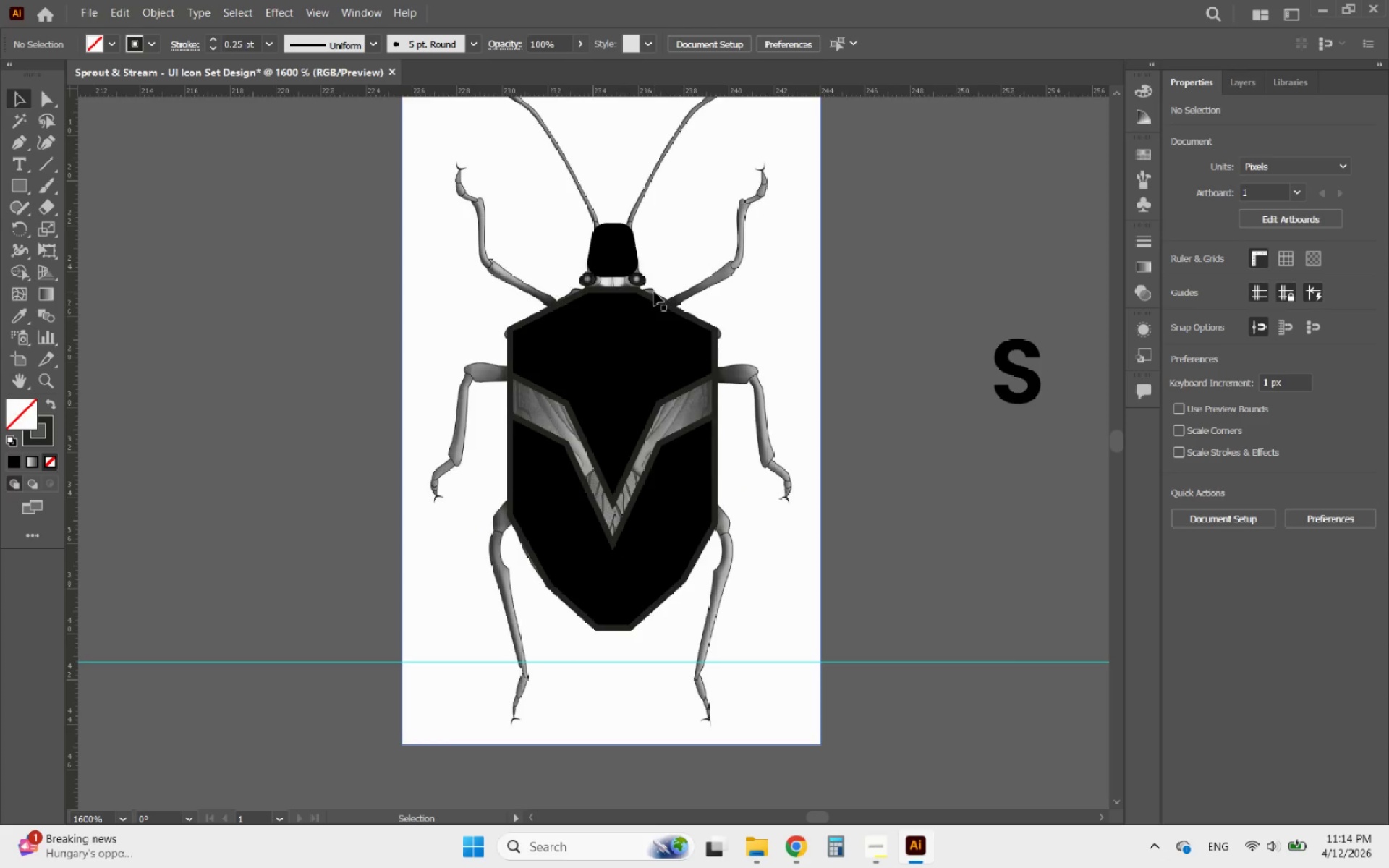 
left_click([642, 350])
 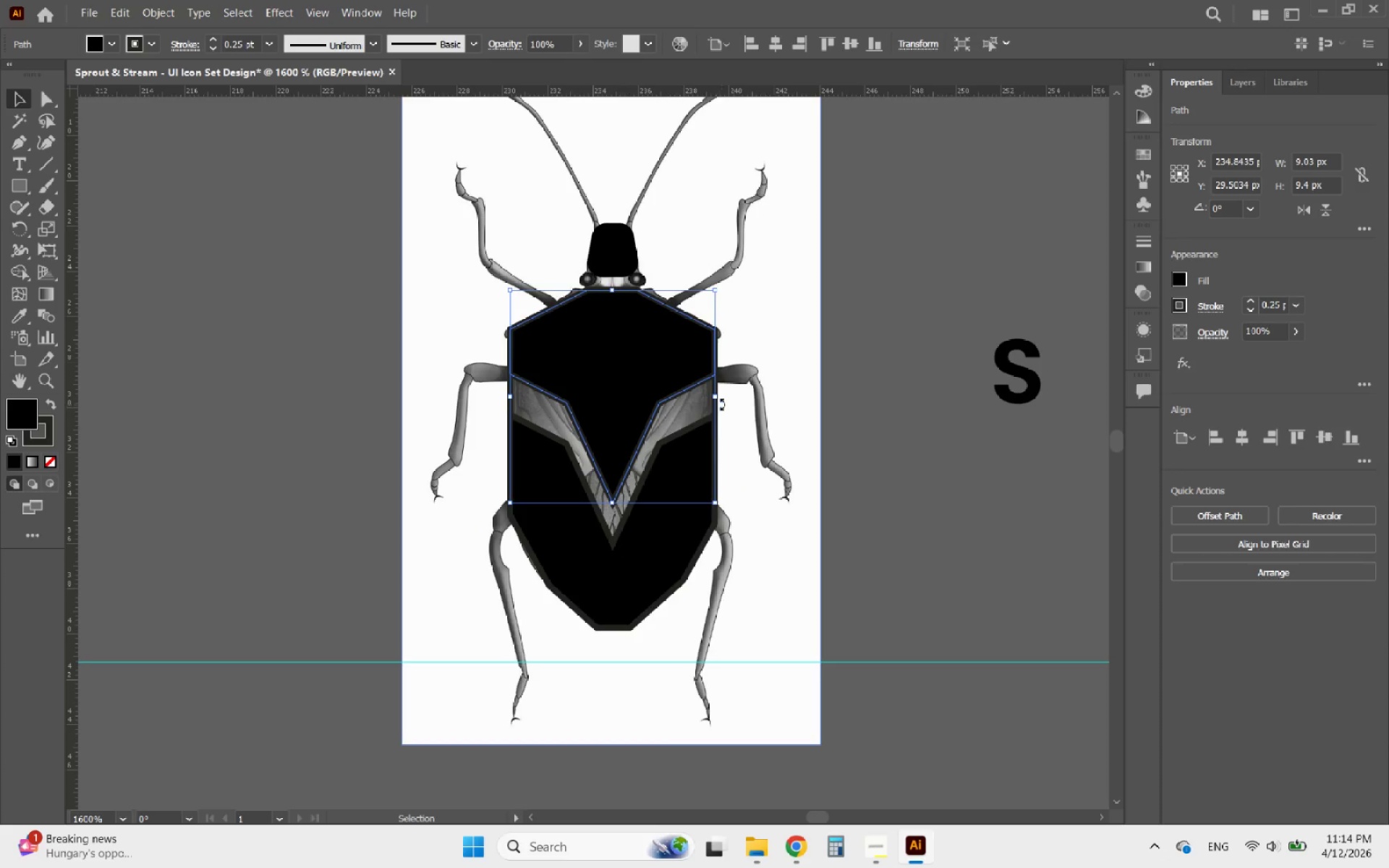 
left_click([741, 399])
 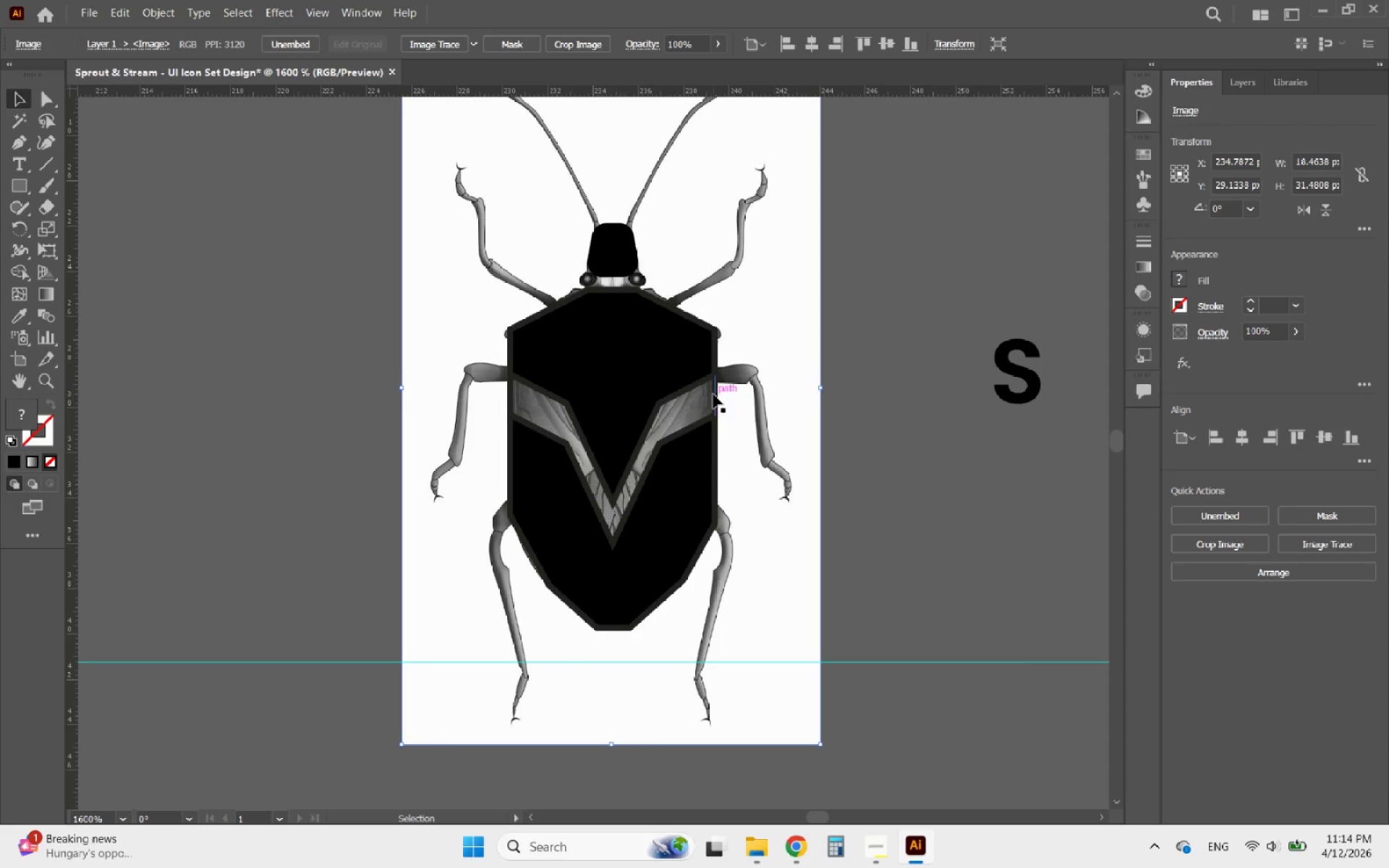 
left_click([713, 394])
 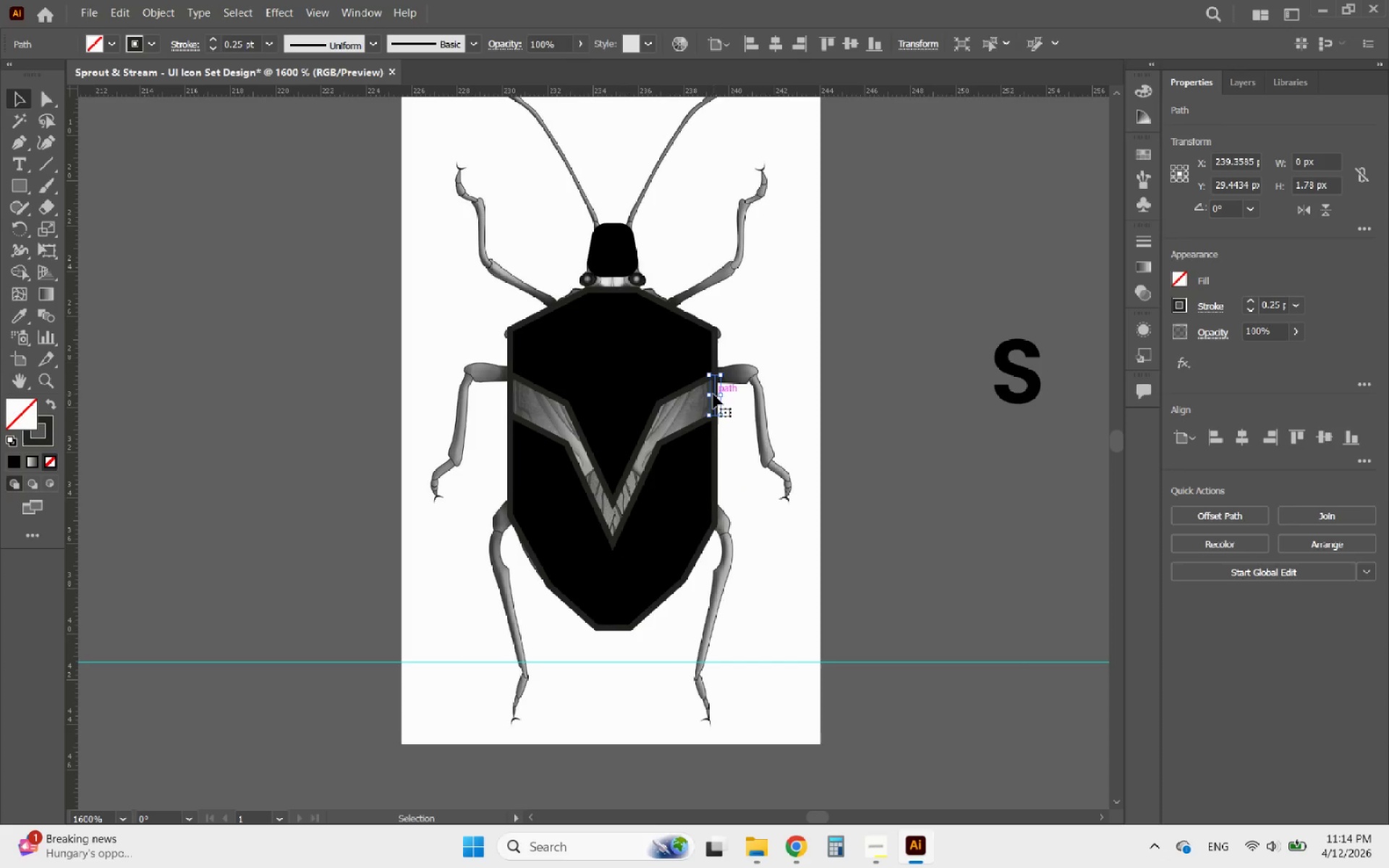 
key(Delete)
 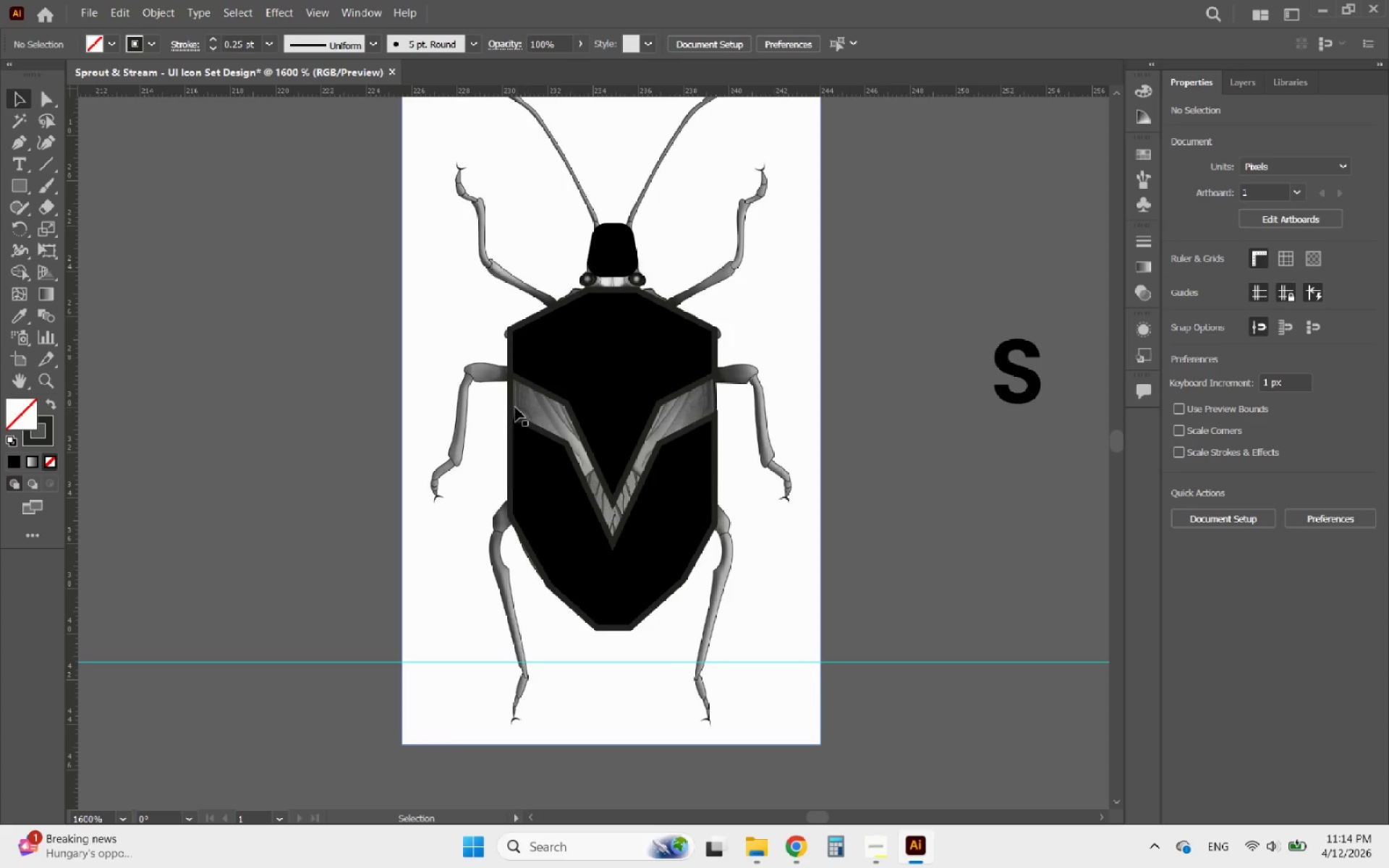 
left_click([511, 405])
 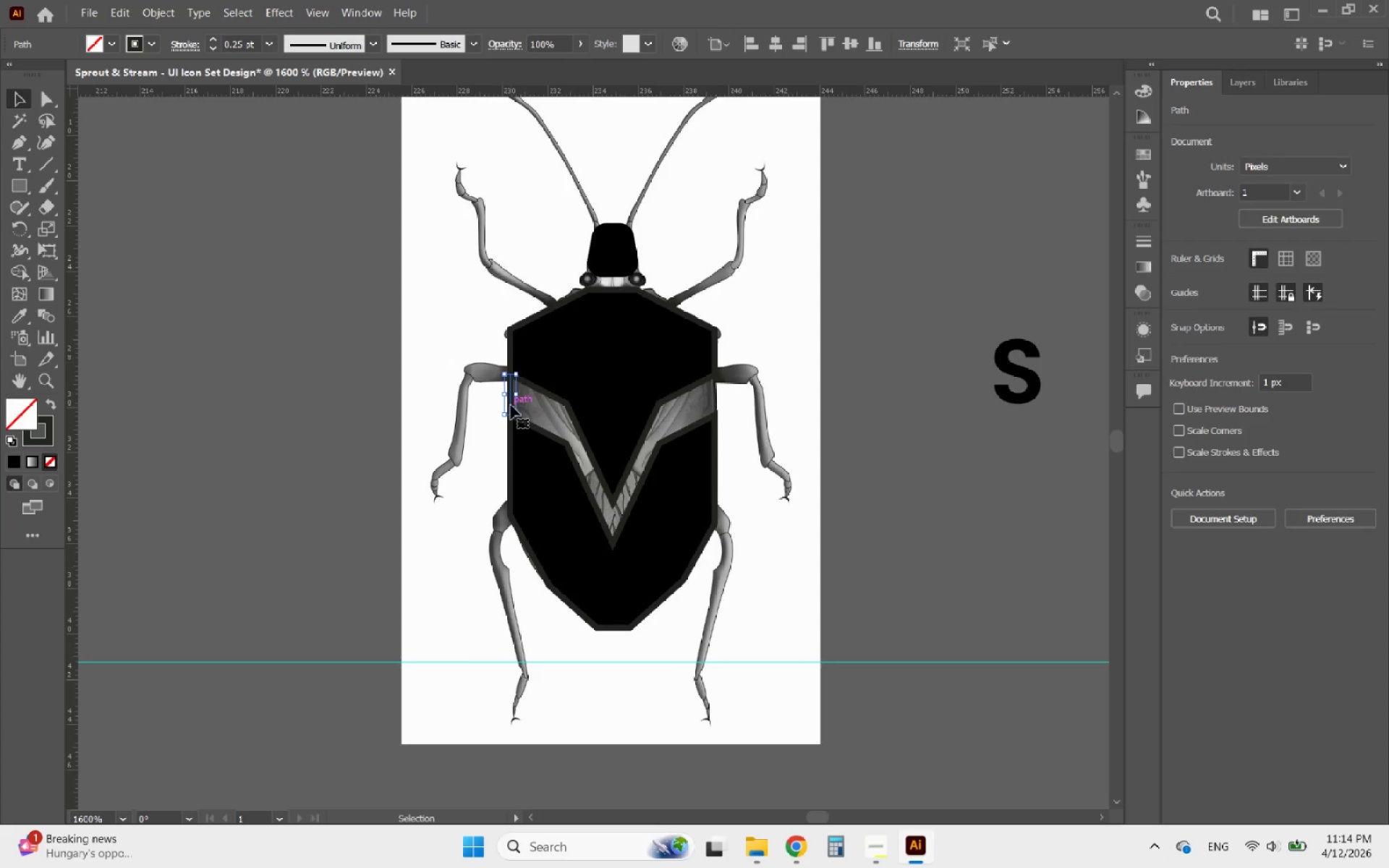 
key(Delete)
 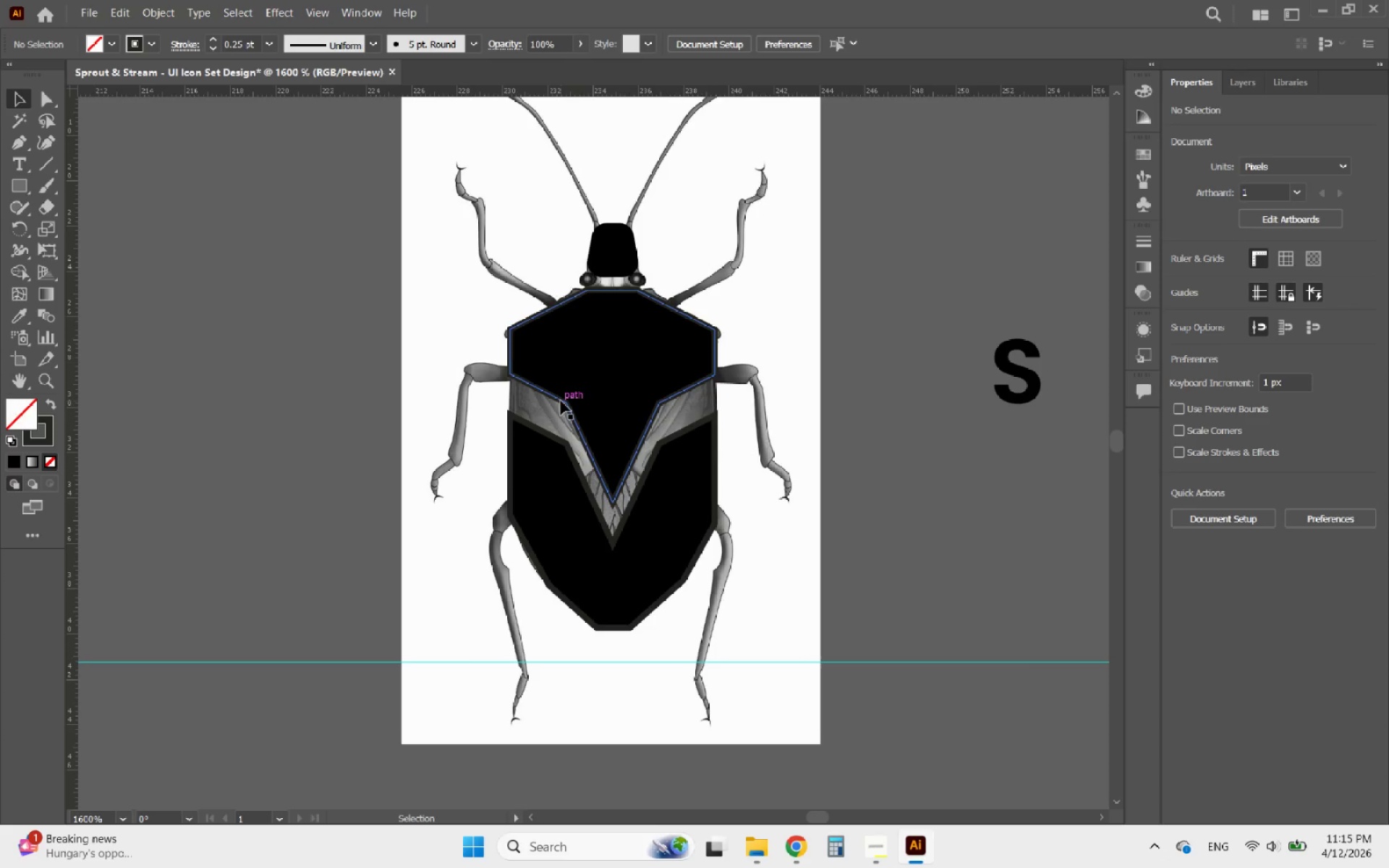 
left_click([564, 400])
 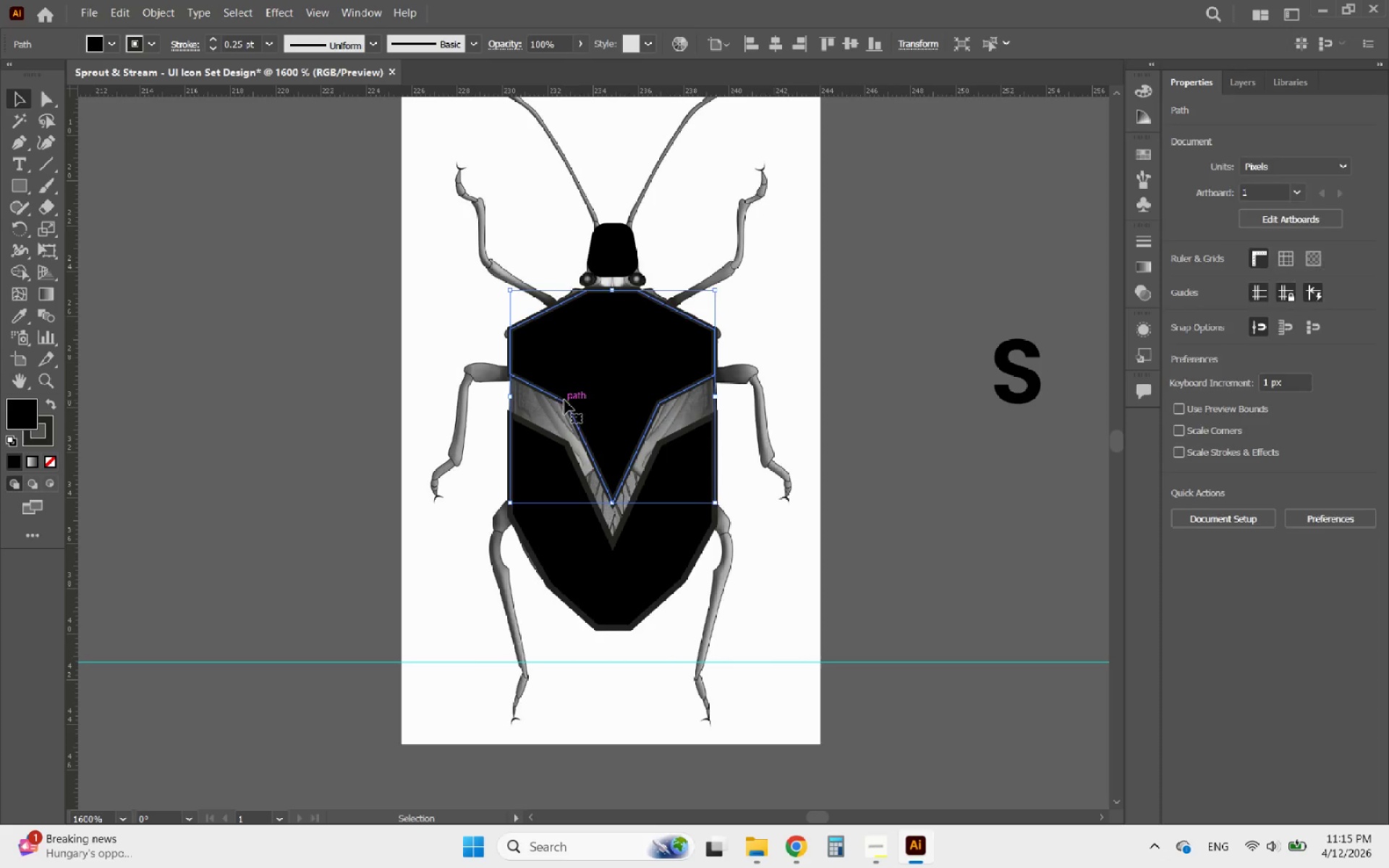 
hold_key(key=ShiftLeft, duration=0.83)
left_click([576, 478])
 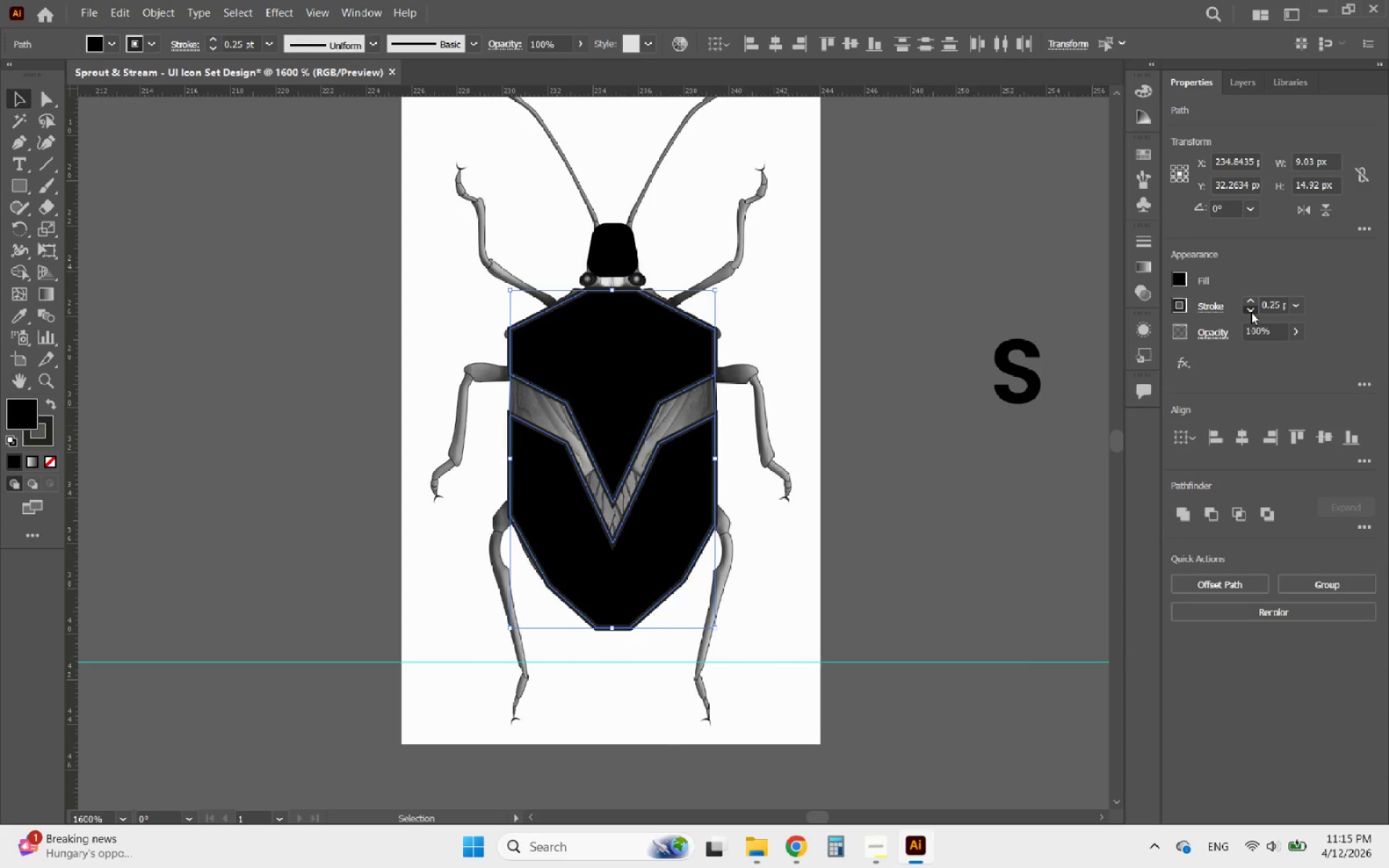 
left_click([1251, 312])
 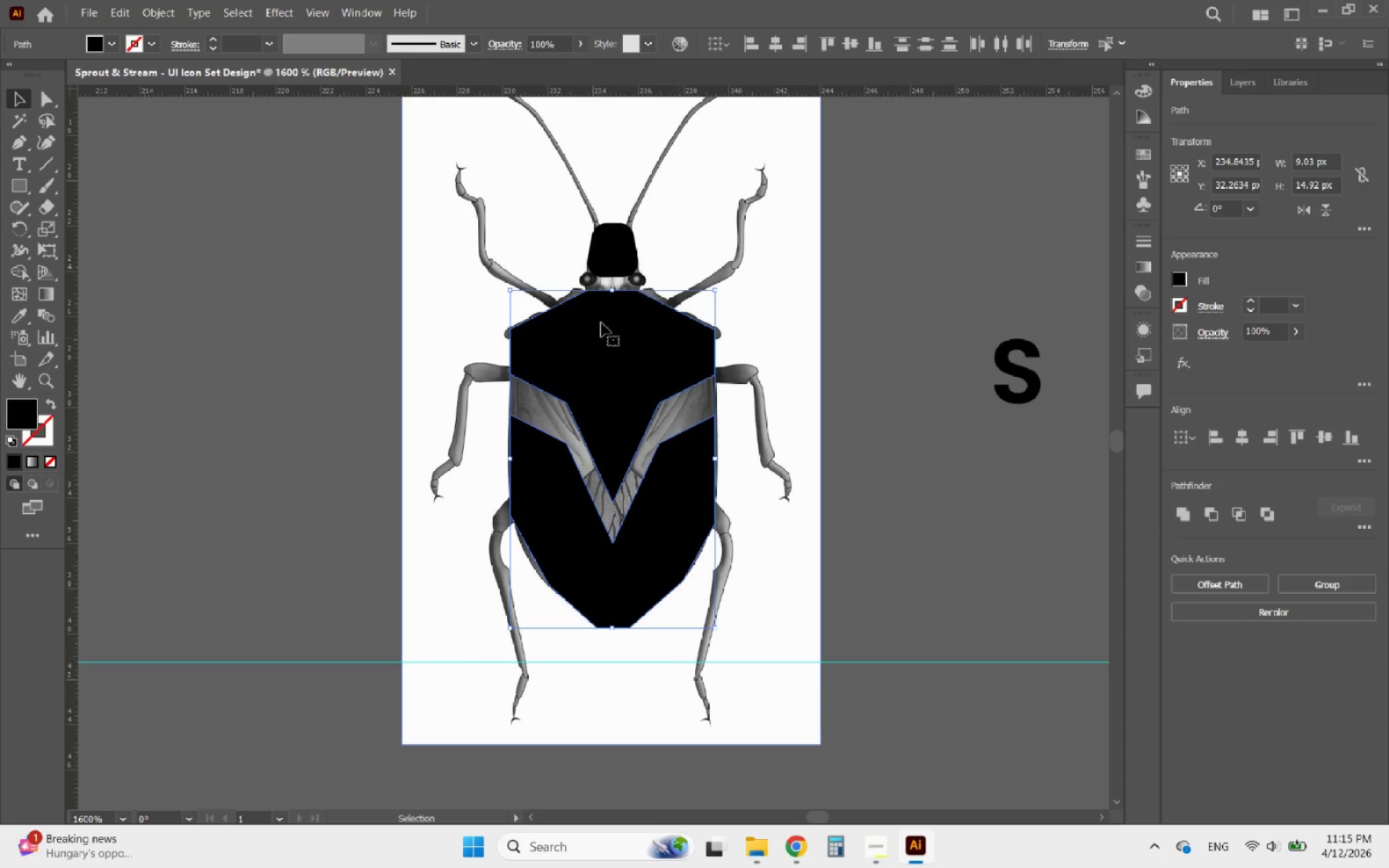 
left_click([168, 165])
 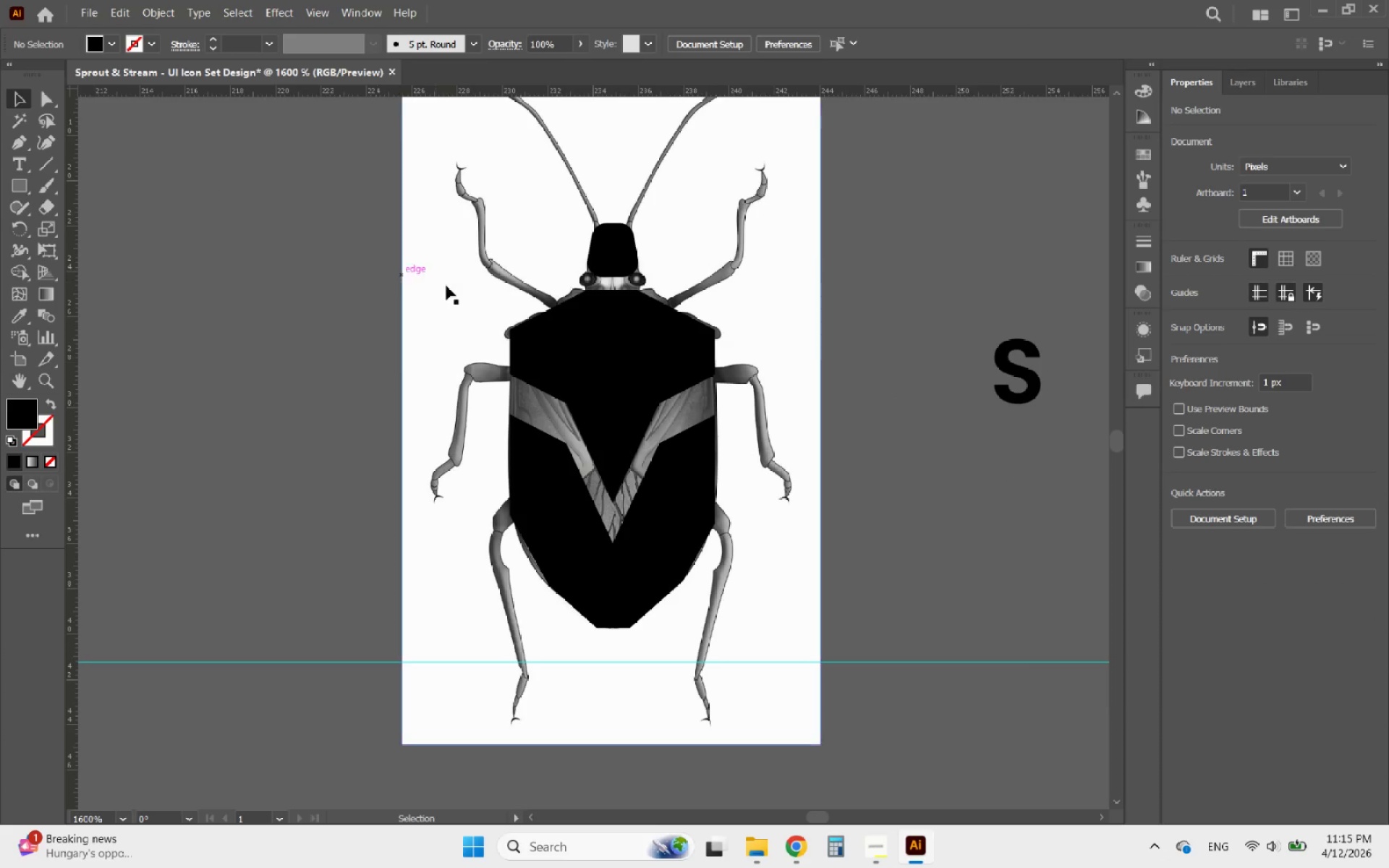 
left_click([576, 334])
 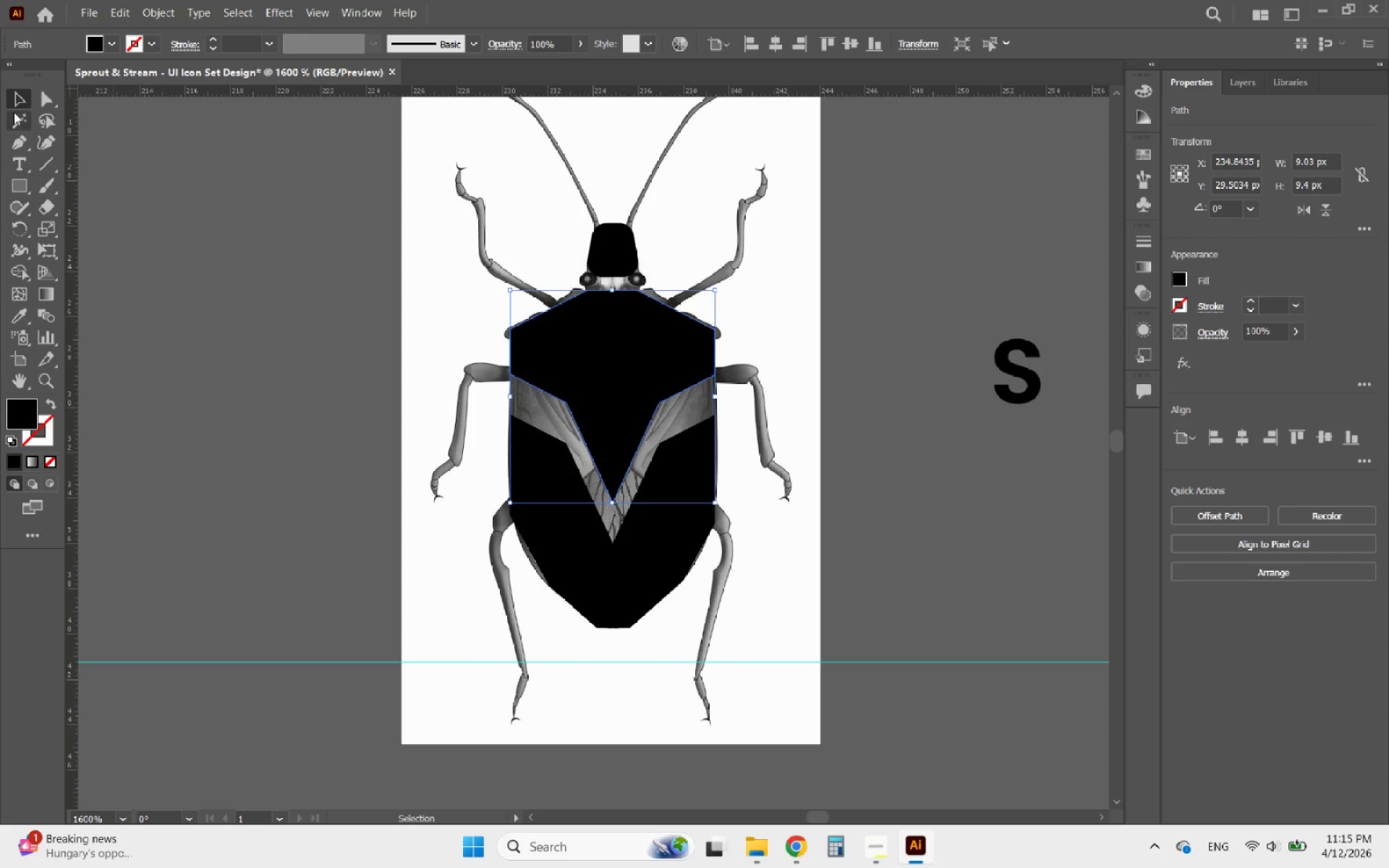 
left_click([45, 103])
 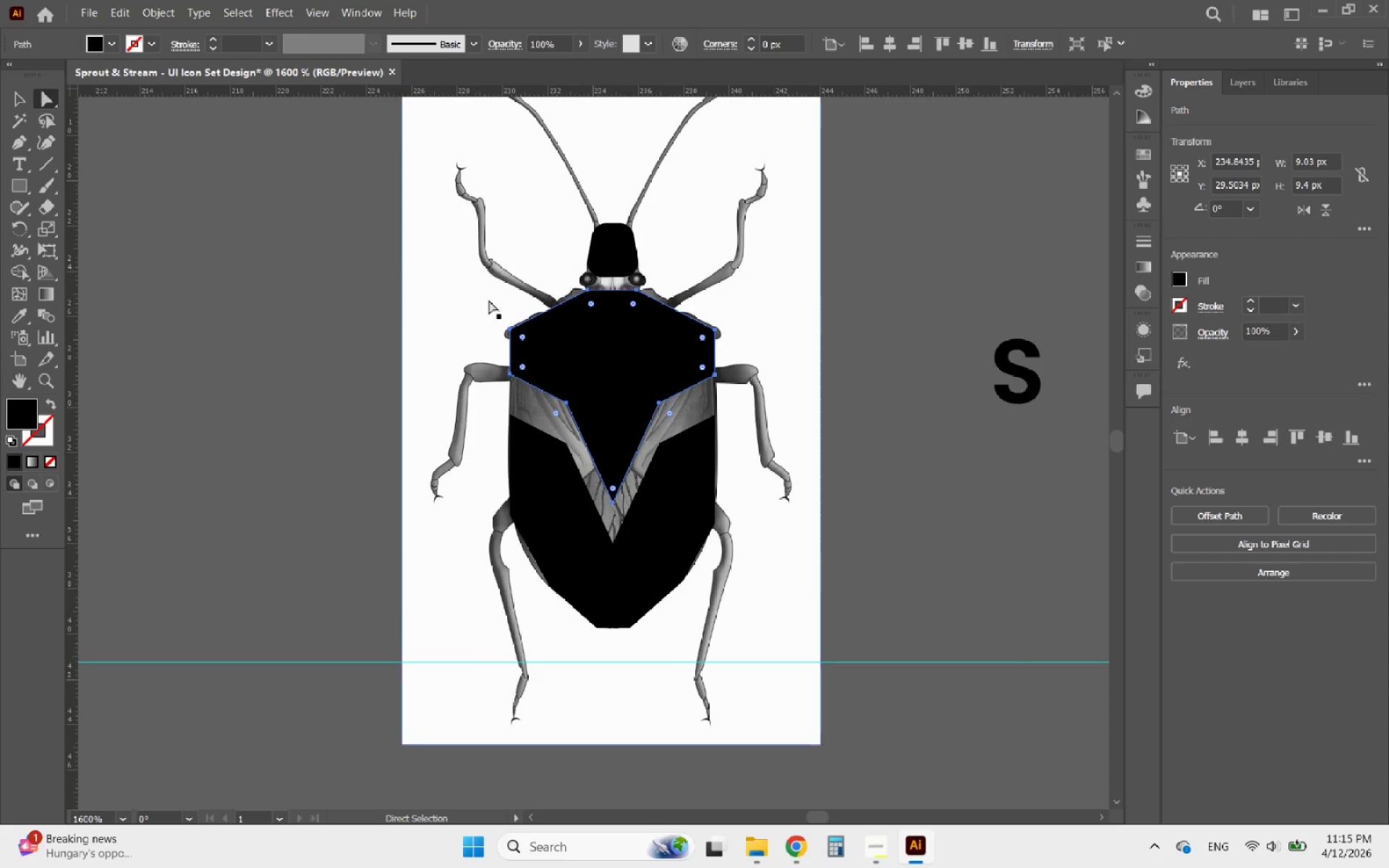 
hold_key(key=AltLeft, duration=0.72)
scroll: coordinate [613, 320], scroll_direction: up, amount: 2.0
 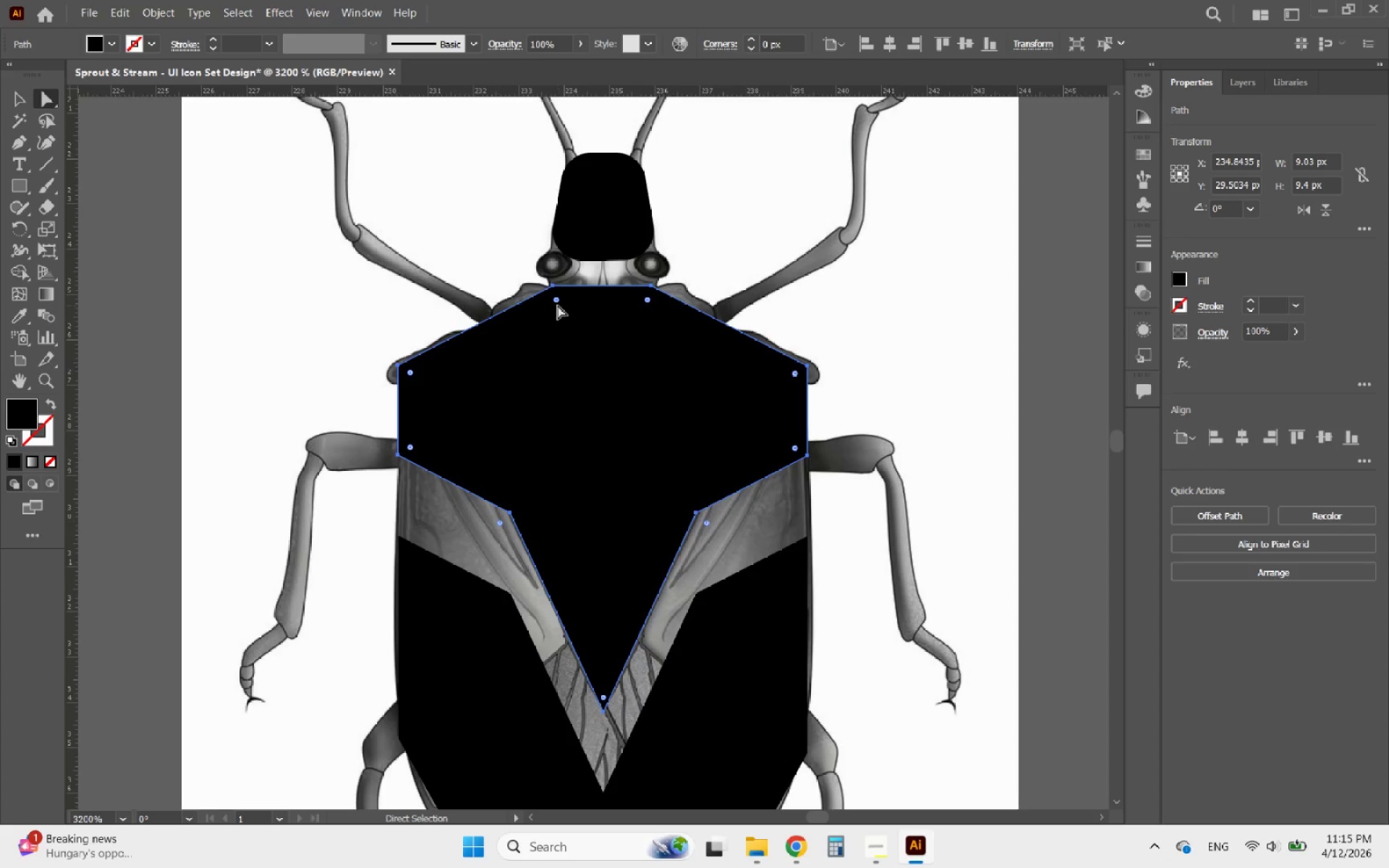 
left_click_drag(start_coordinate=[558, 303], to_coordinate=[566, 307])
 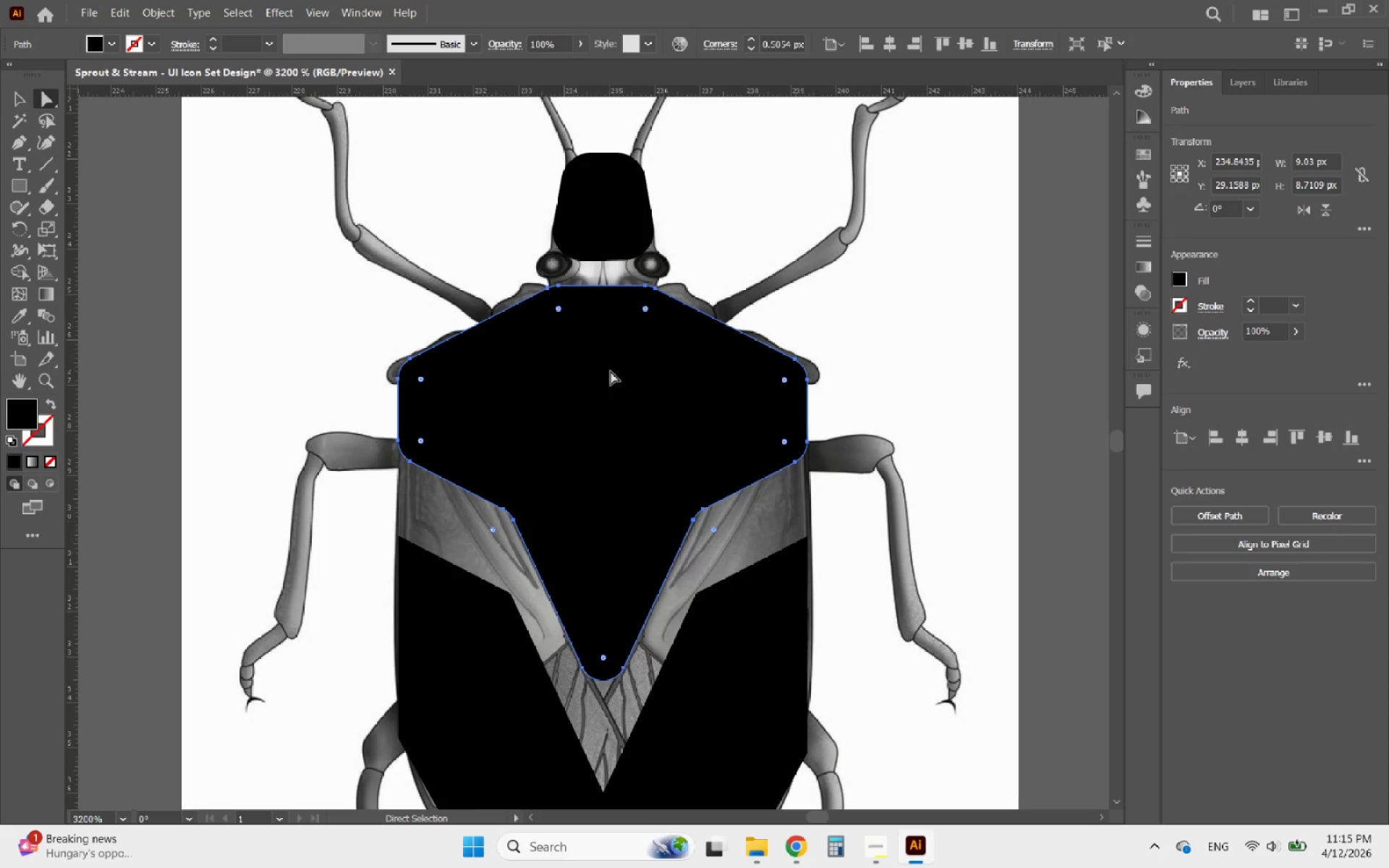 
key(Alt+AltLeft)
 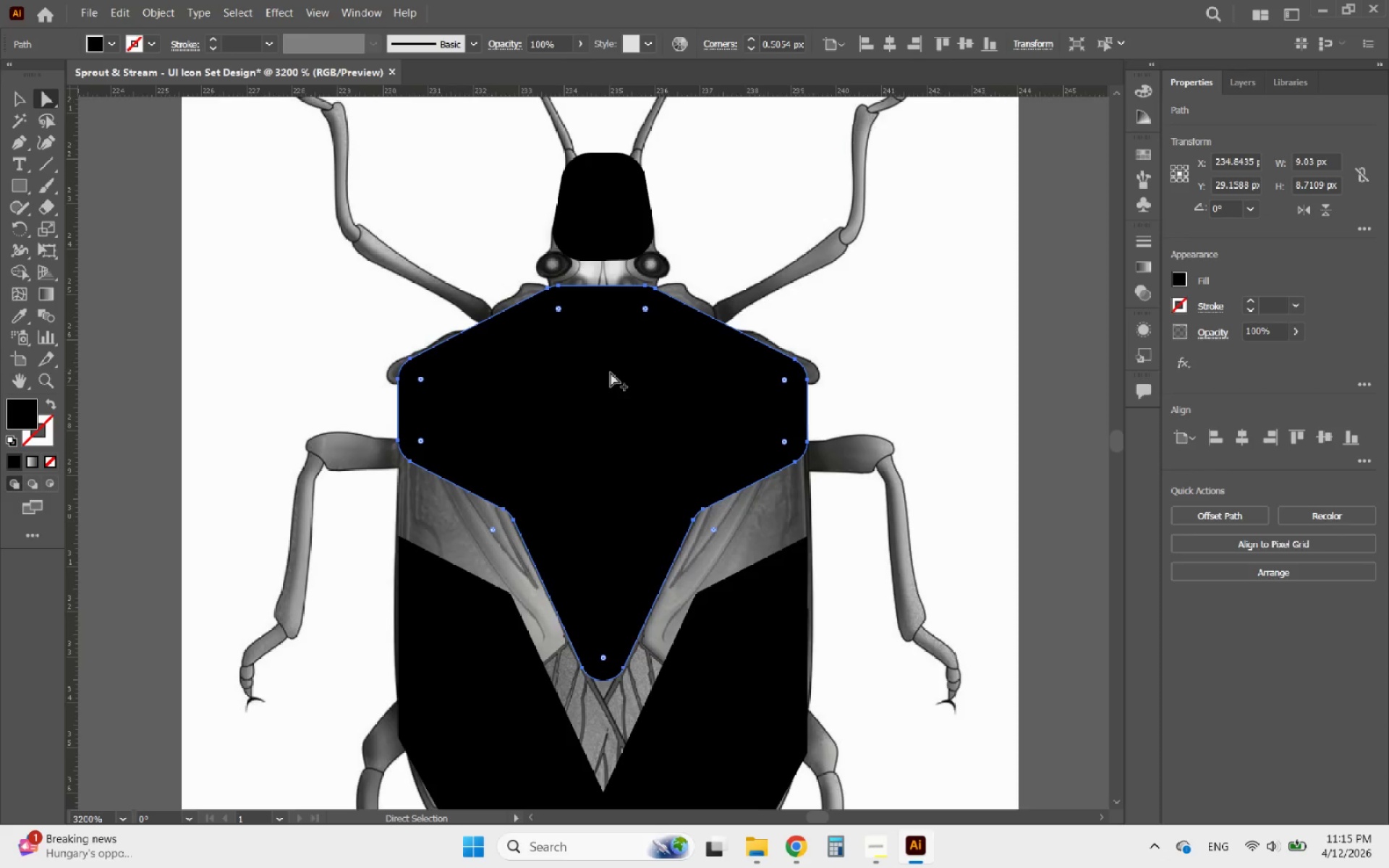 
scroll: coordinate [611, 373], scroll_direction: down, amount: 2.0
 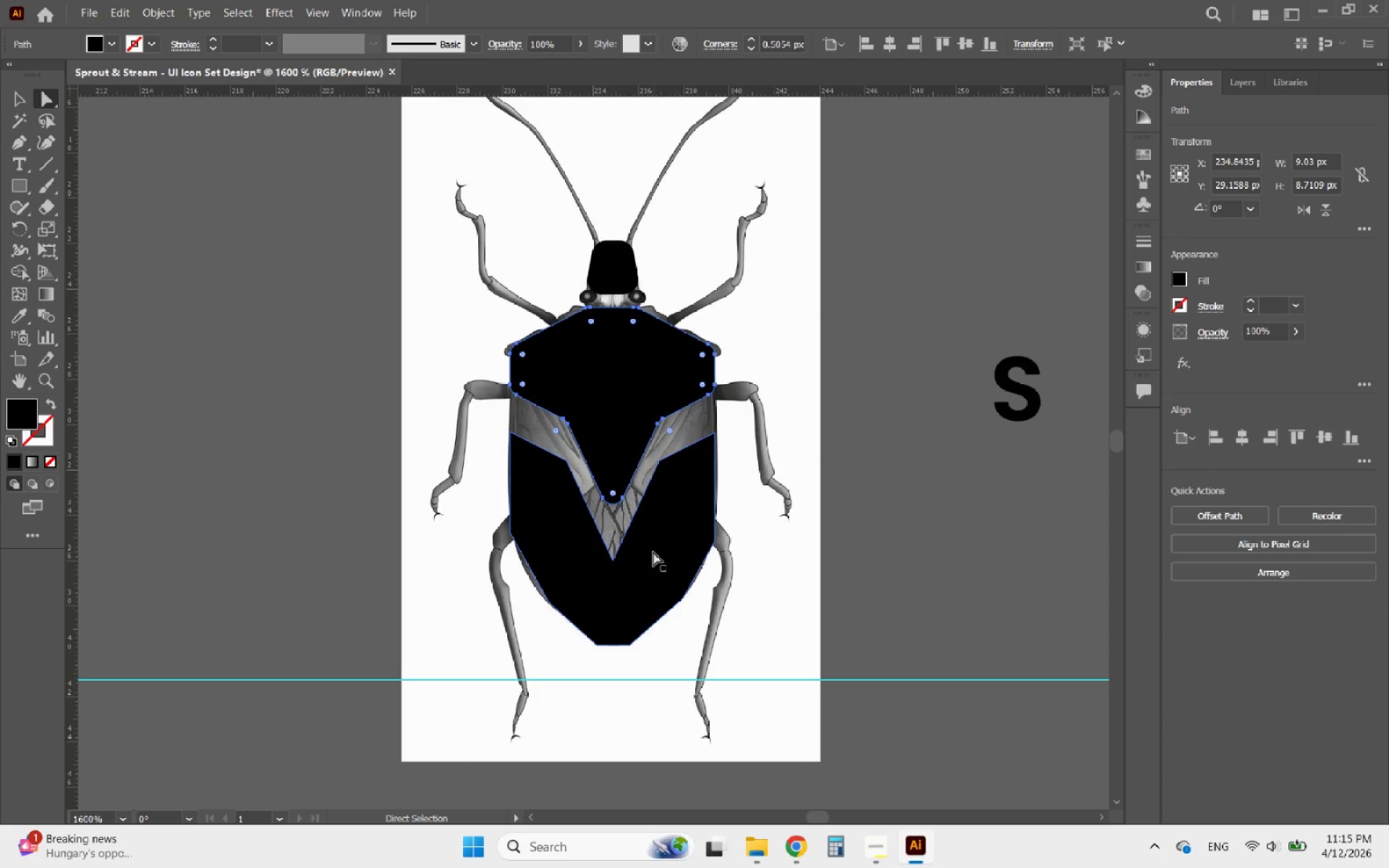 
left_click([653, 552])
 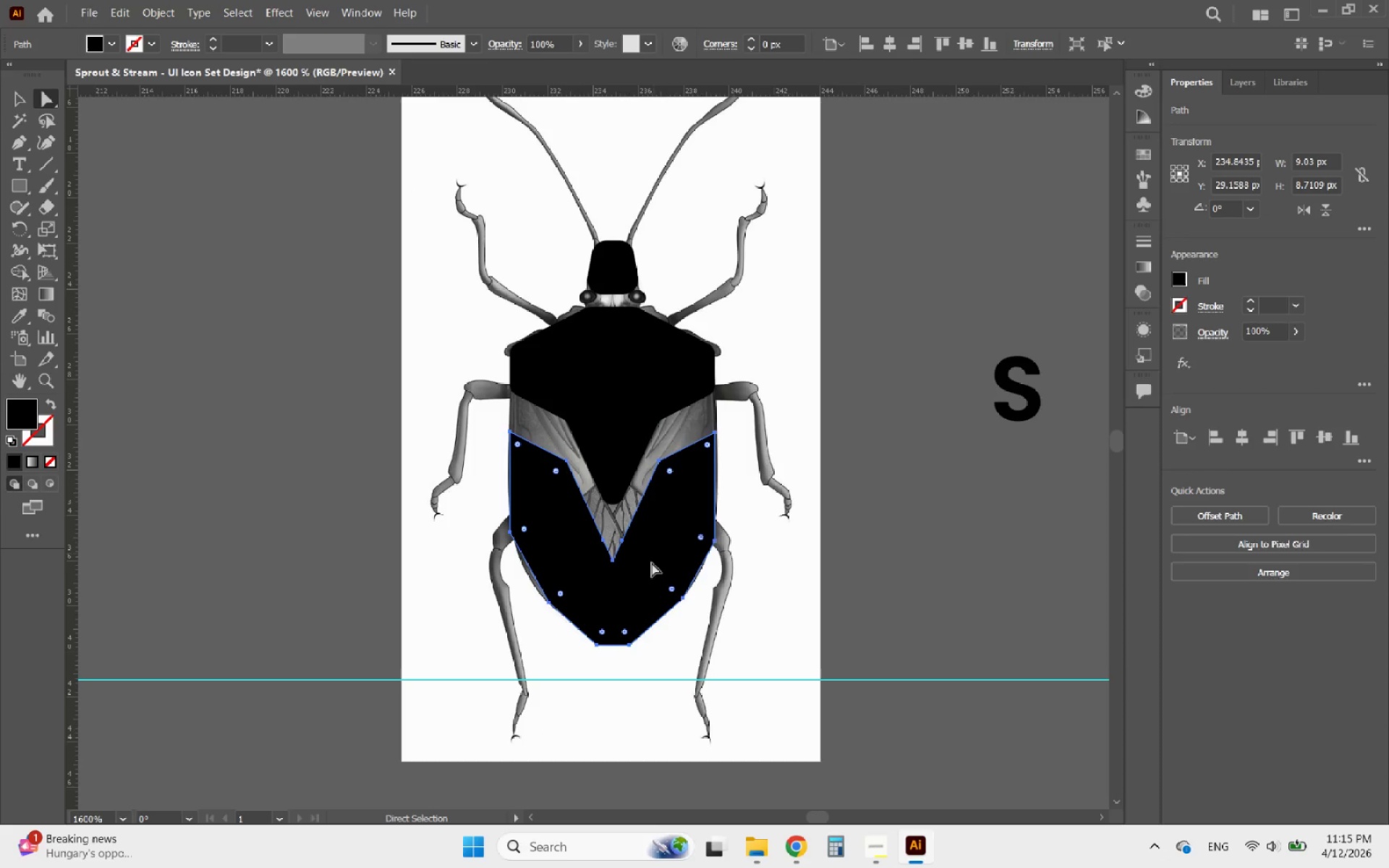 
hold_key(key=AltLeft, duration=0.48)
scroll: coordinate [591, 614], scroll_direction: up, amount: 2.0
 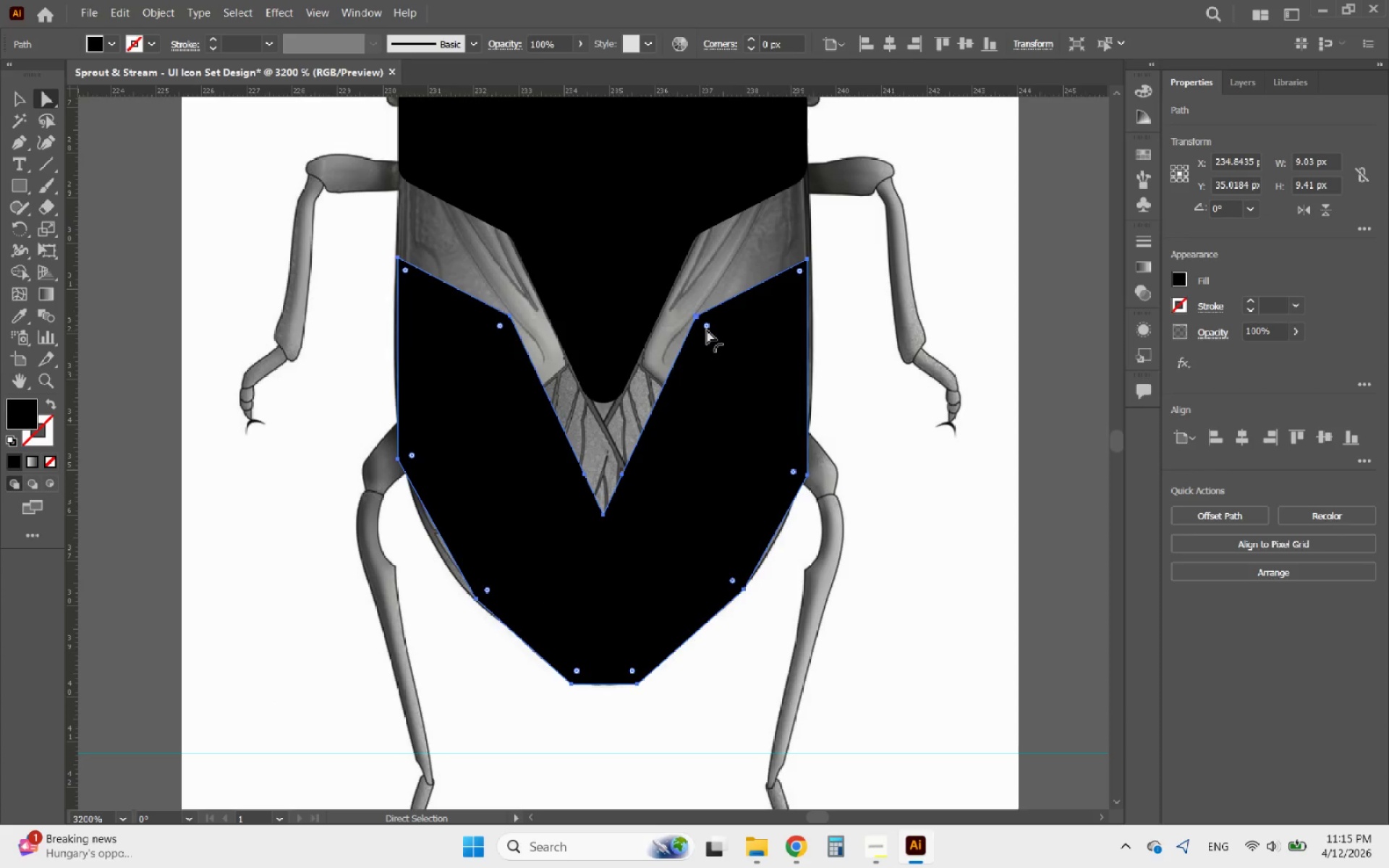 
left_click_drag(start_coordinate=[707, 328], to_coordinate=[705, 342])
 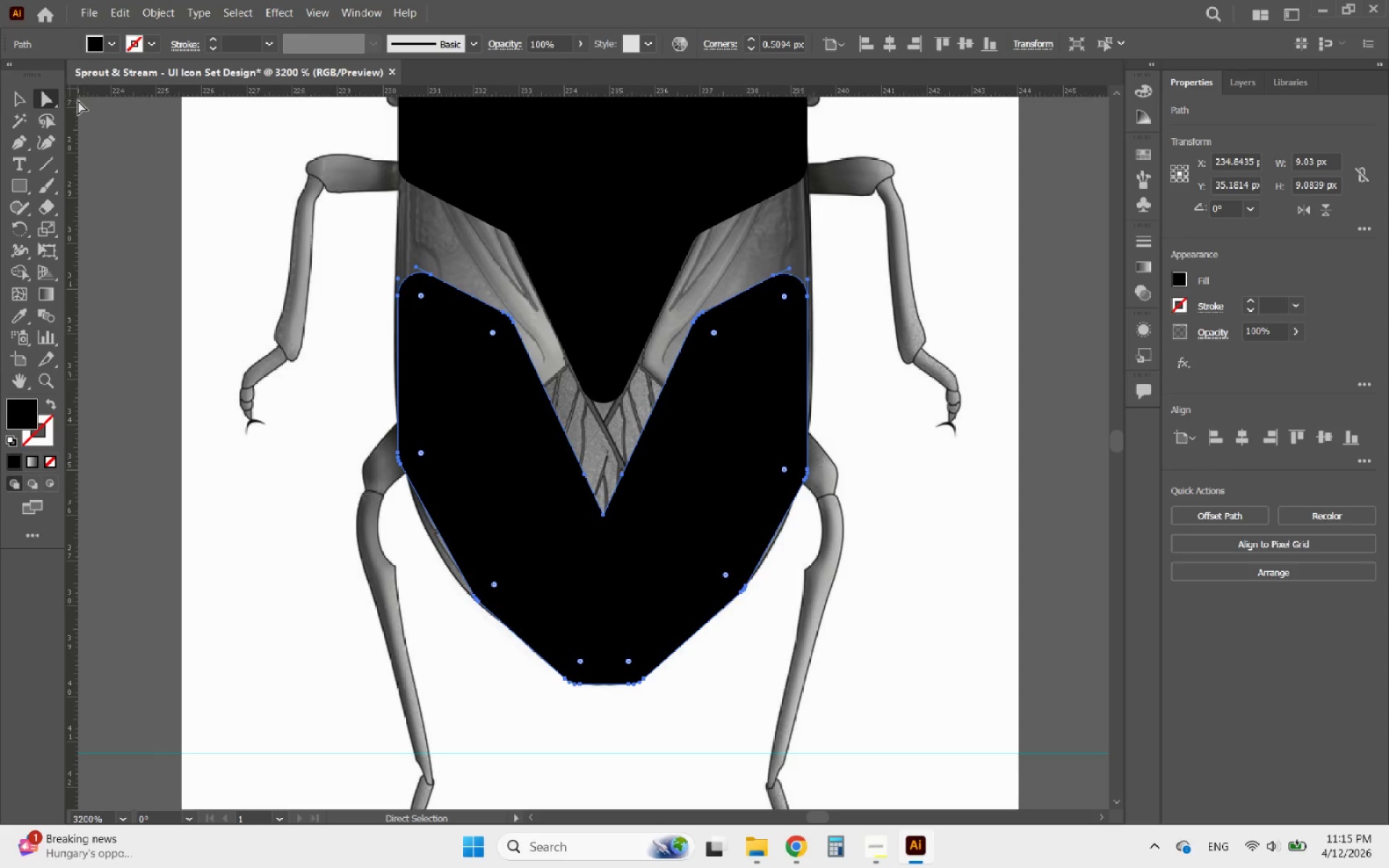 
left_click([22, 99])
 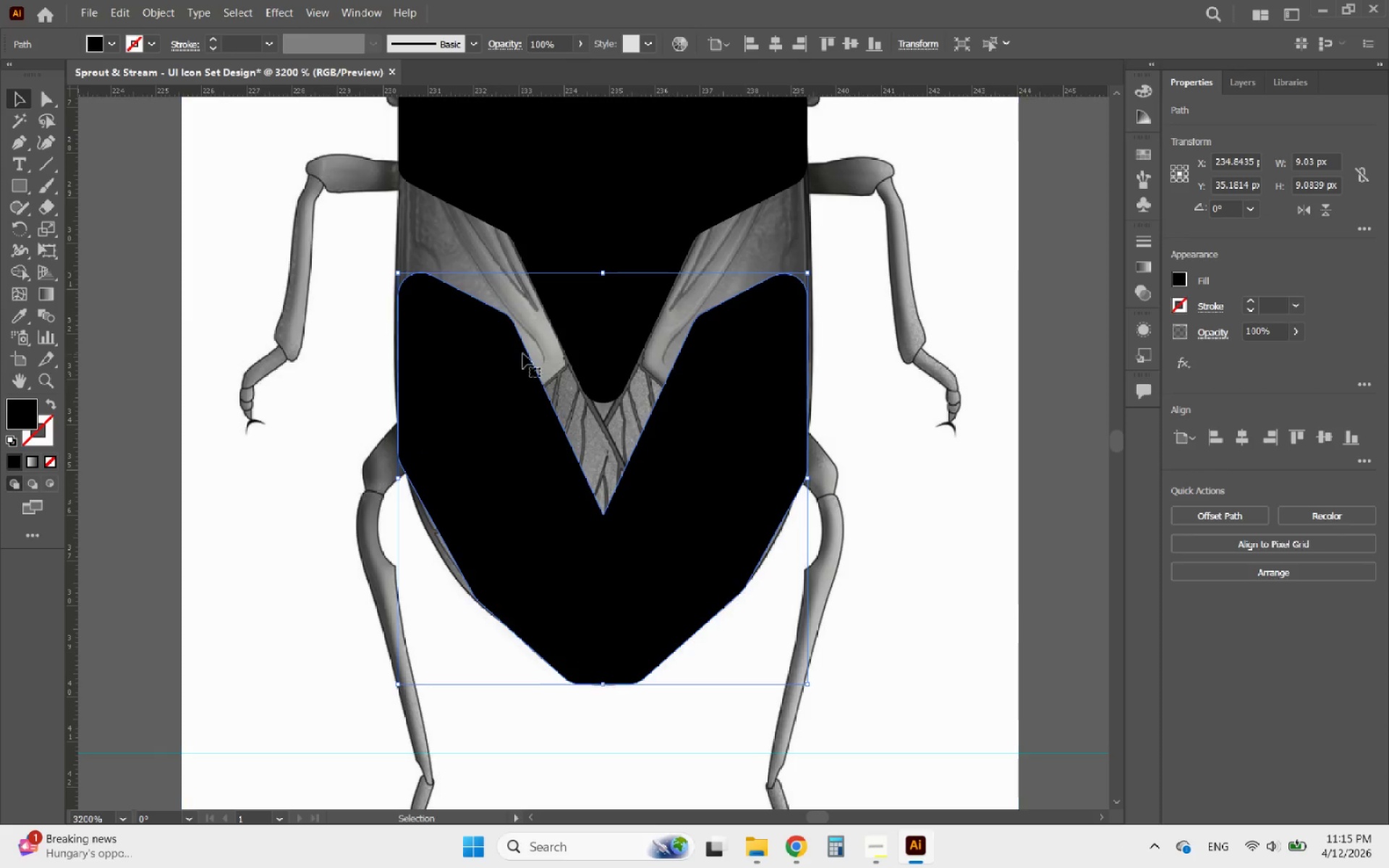 
hold_key(key=AltLeft, duration=0.39)
 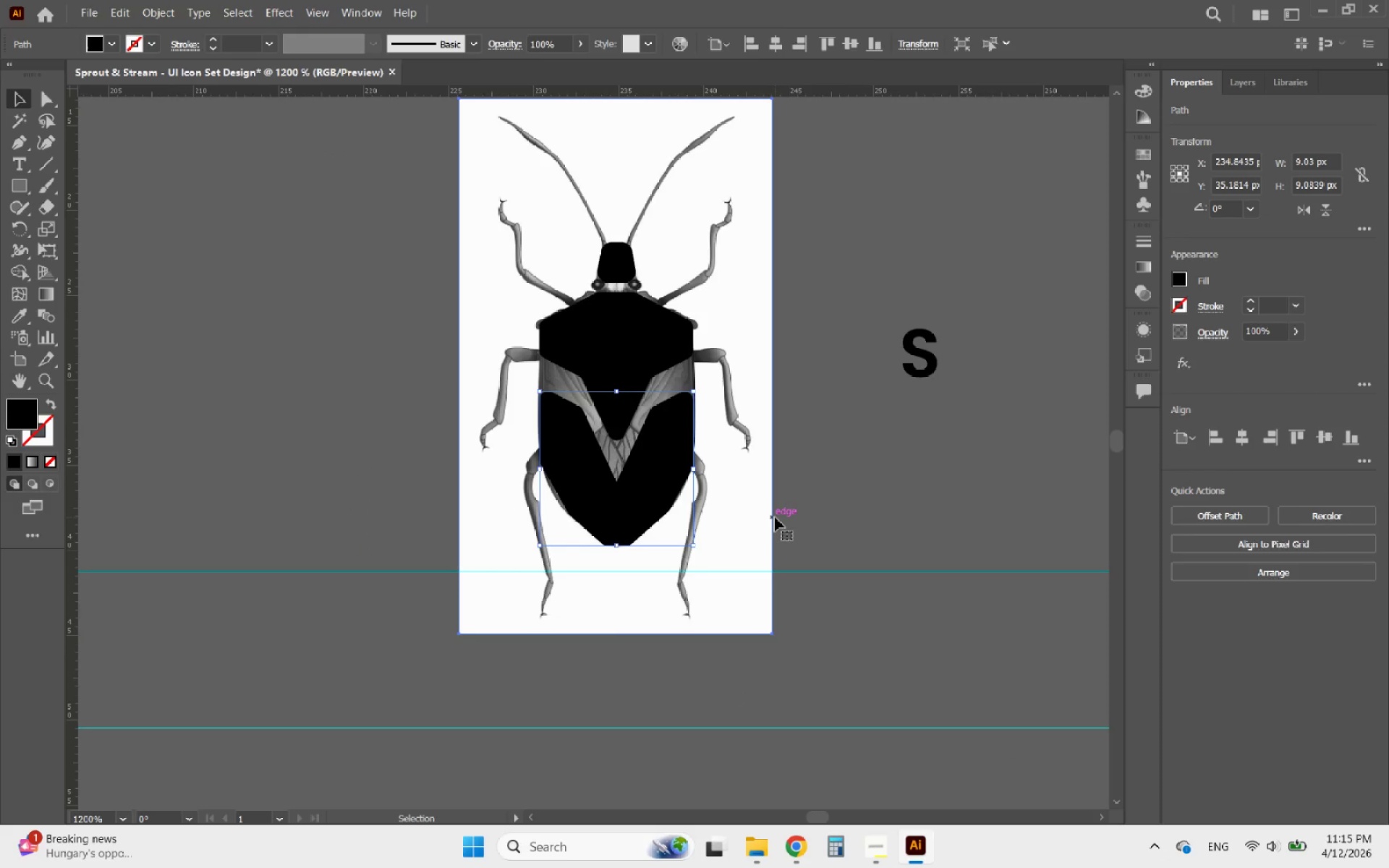 
left_click([775, 517])
 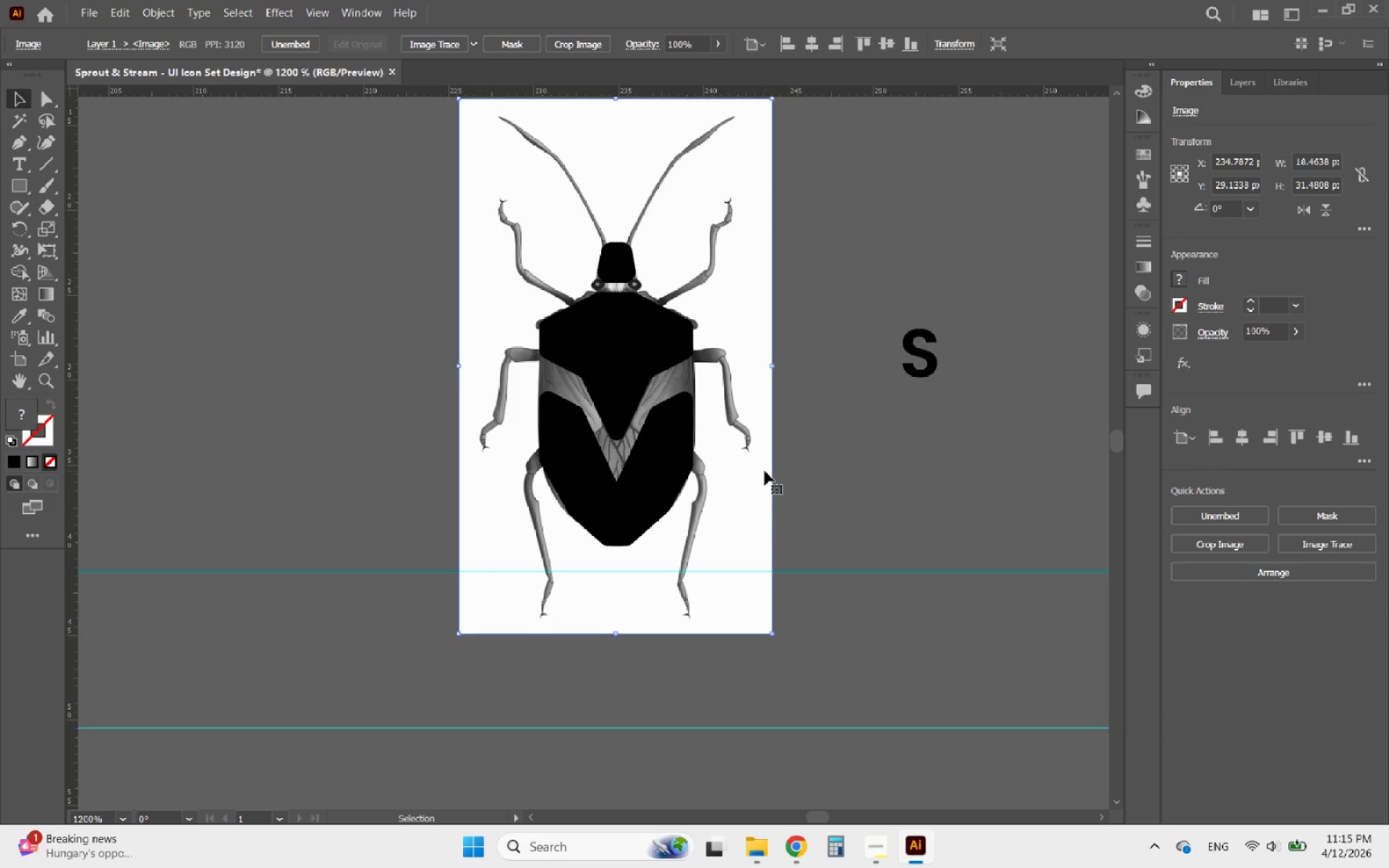 
scroll: coordinate [633, 482], scroll_direction: down, amount: 3.0
 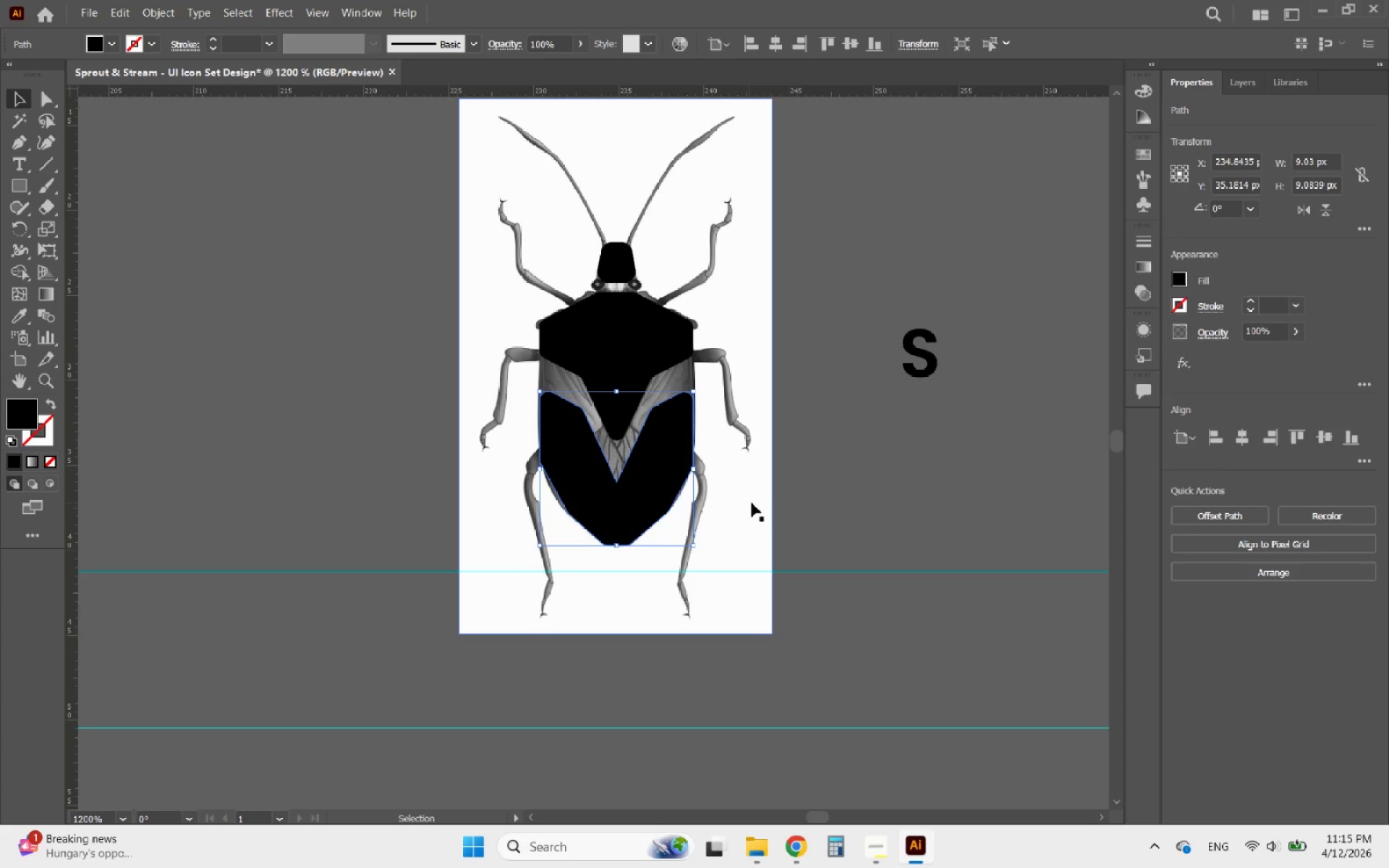 
hold_key(key=AltLeft, duration=0.69)
scroll: coordinate [779, 500], scroll_direction: down, amount: 1.0
 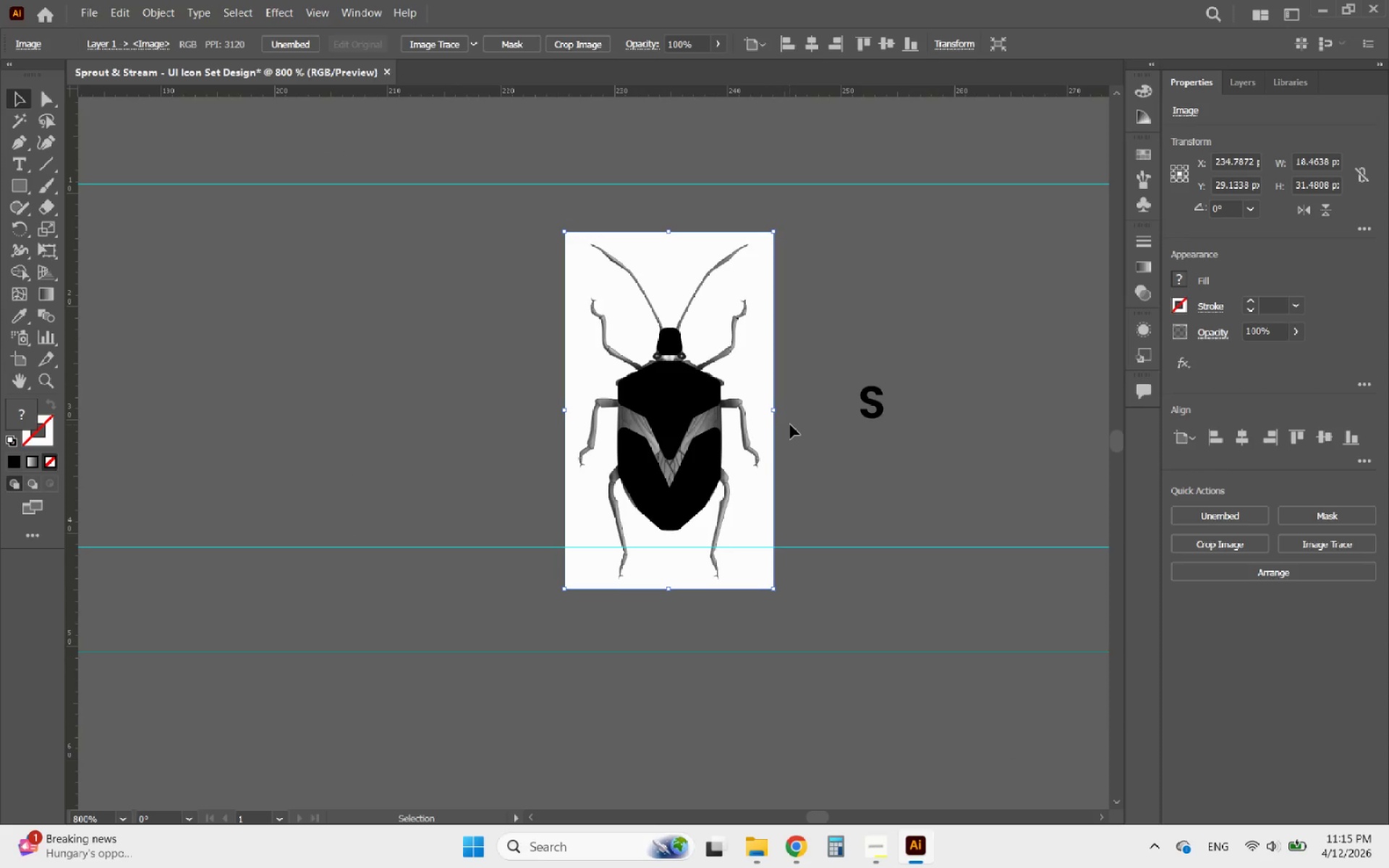 
left_click([896, 496])
 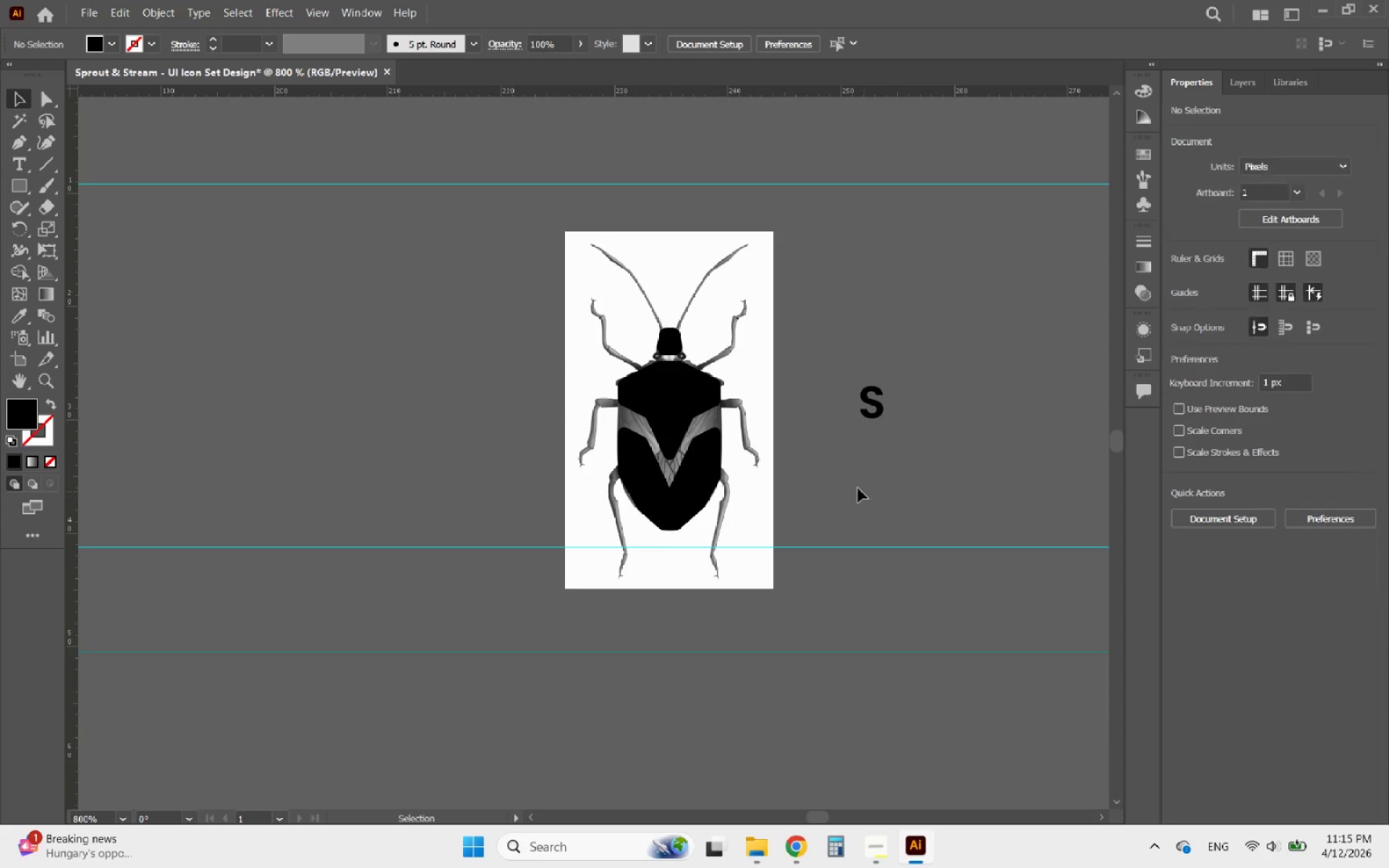 
hold_key(key=AltLeft, duration=0.88)
scroll: coordinate [713, 314], scroll_direction: up, amount: 3.0
 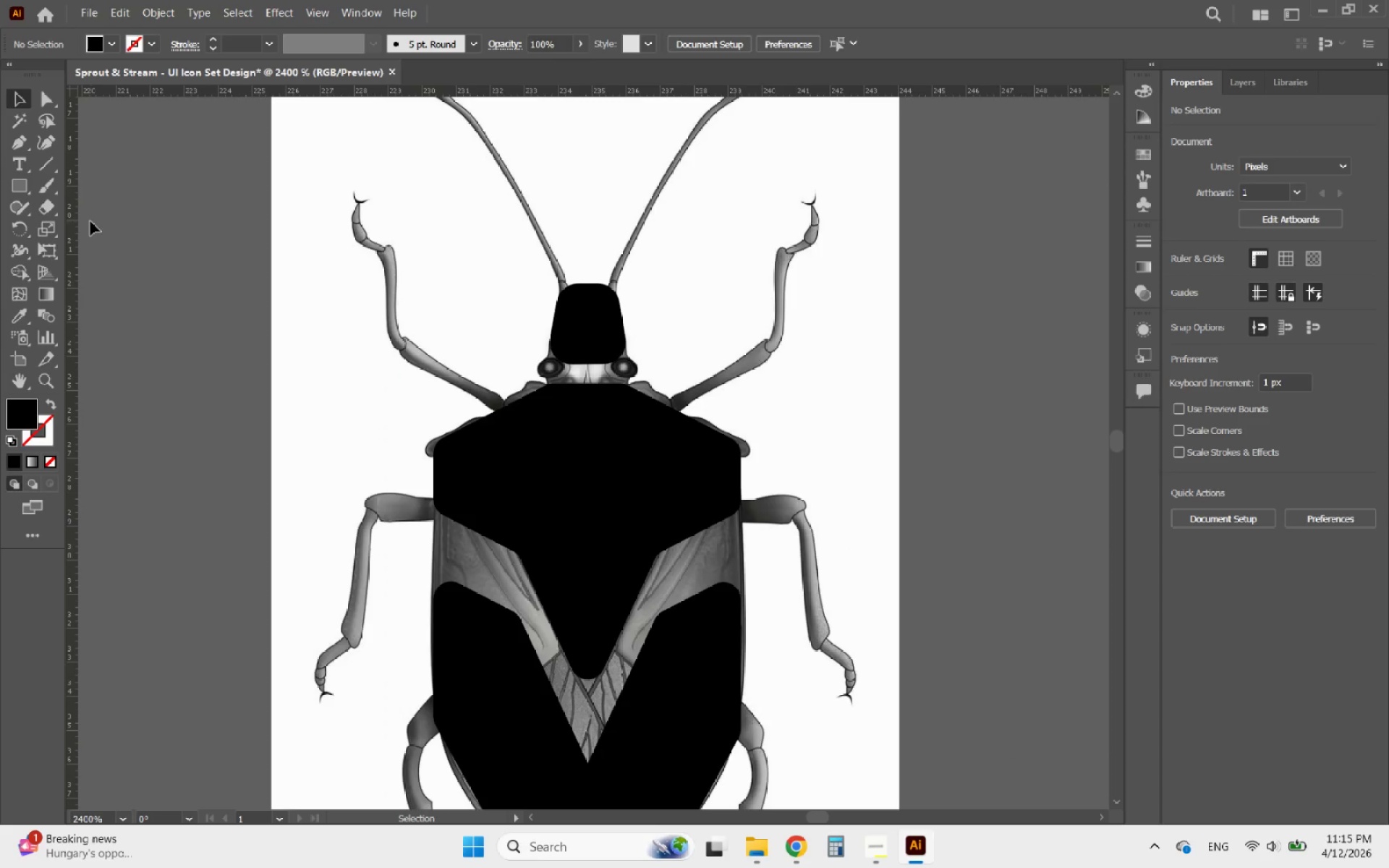 
hold_key(key=AltLeft, duration=0.91)
scroll: coordinate [511, 386], scroll_direction: down, amount: 1.0
 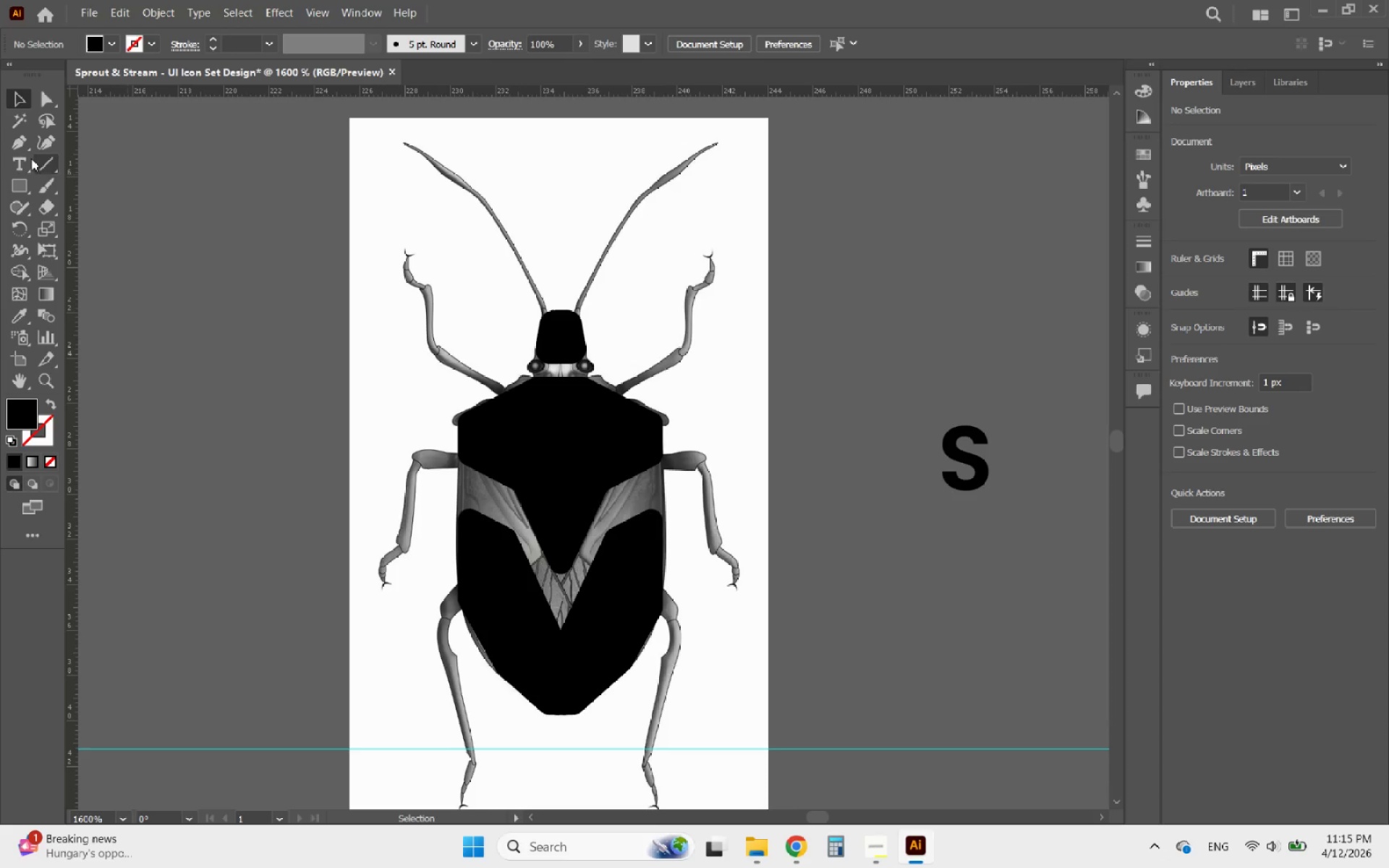 
left_click([20, 151])
 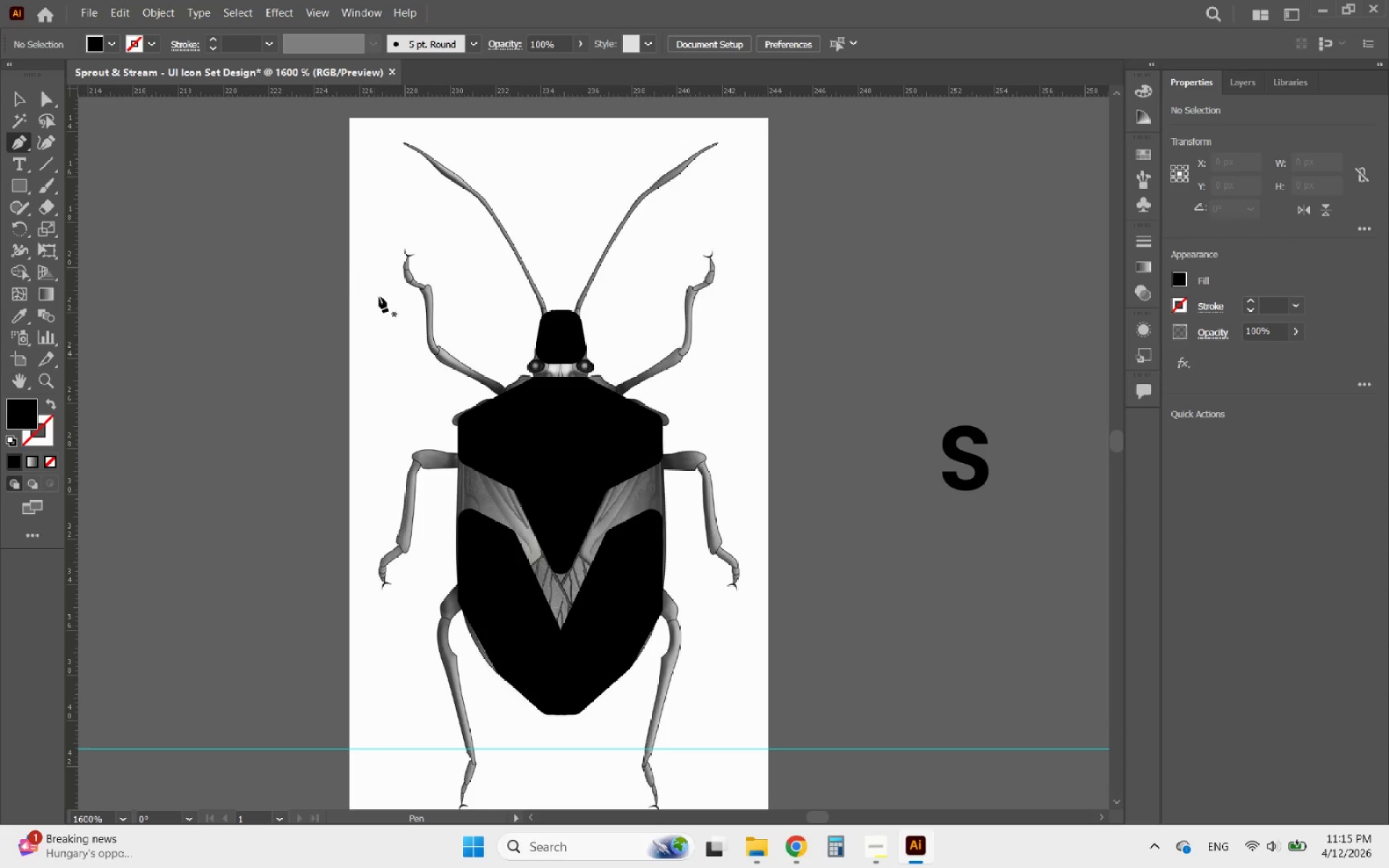 
hold_key(key=AltLeft, duration=0.44)
scroll: coordinate [457, 340], scroll_direction: up, amount: 1.0
 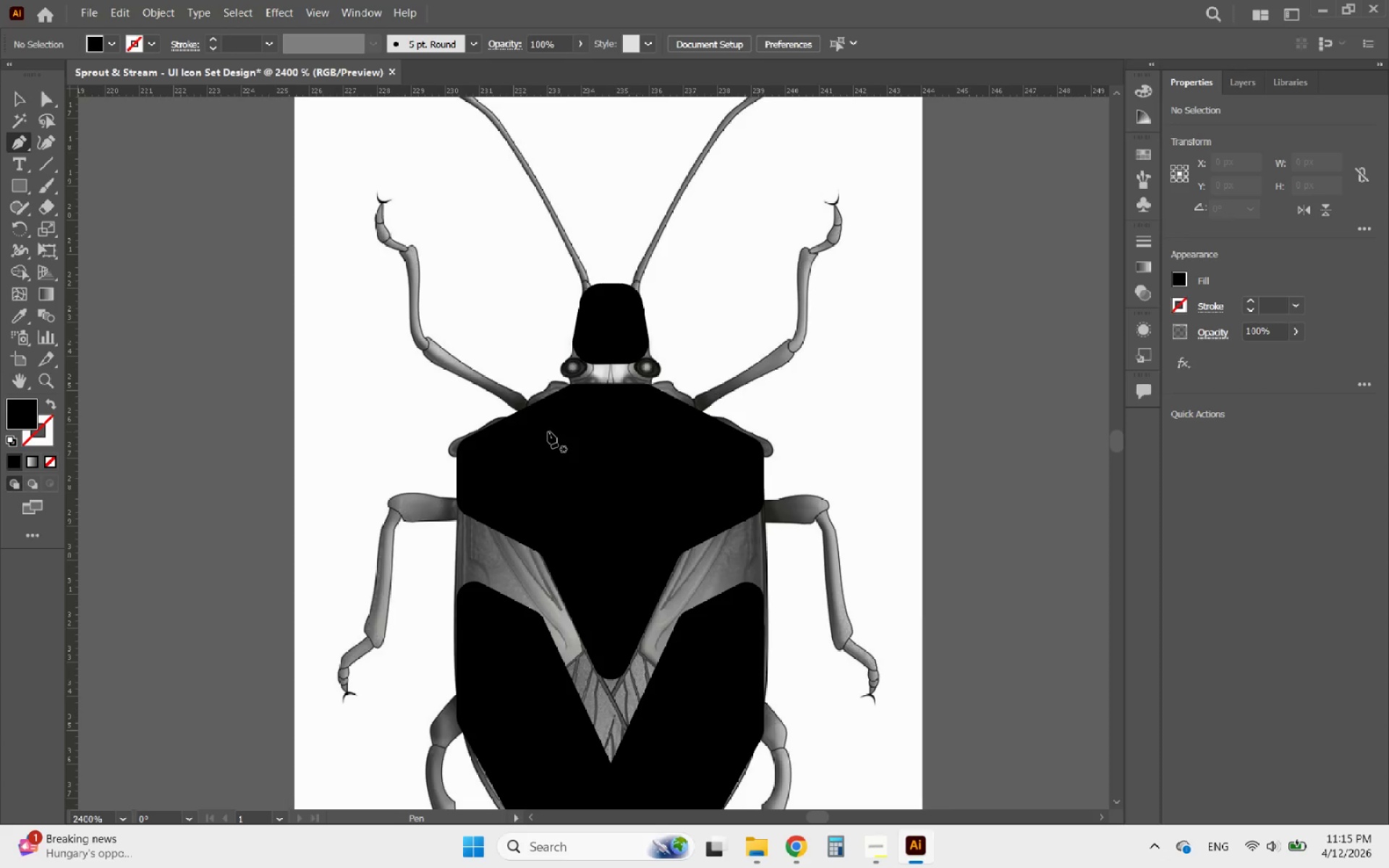 
left_click([549, 433])
 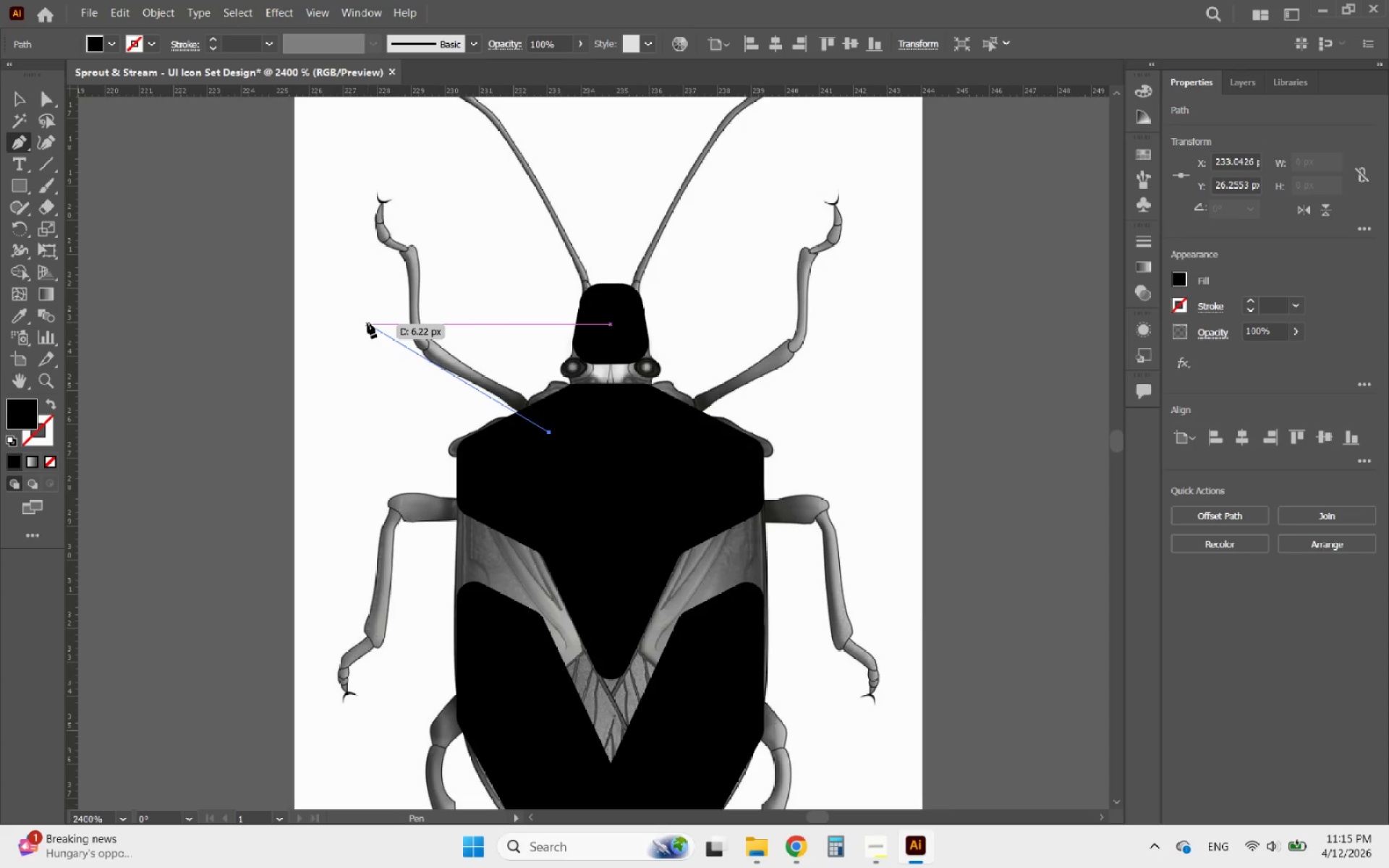 
left_click([368, 323])
 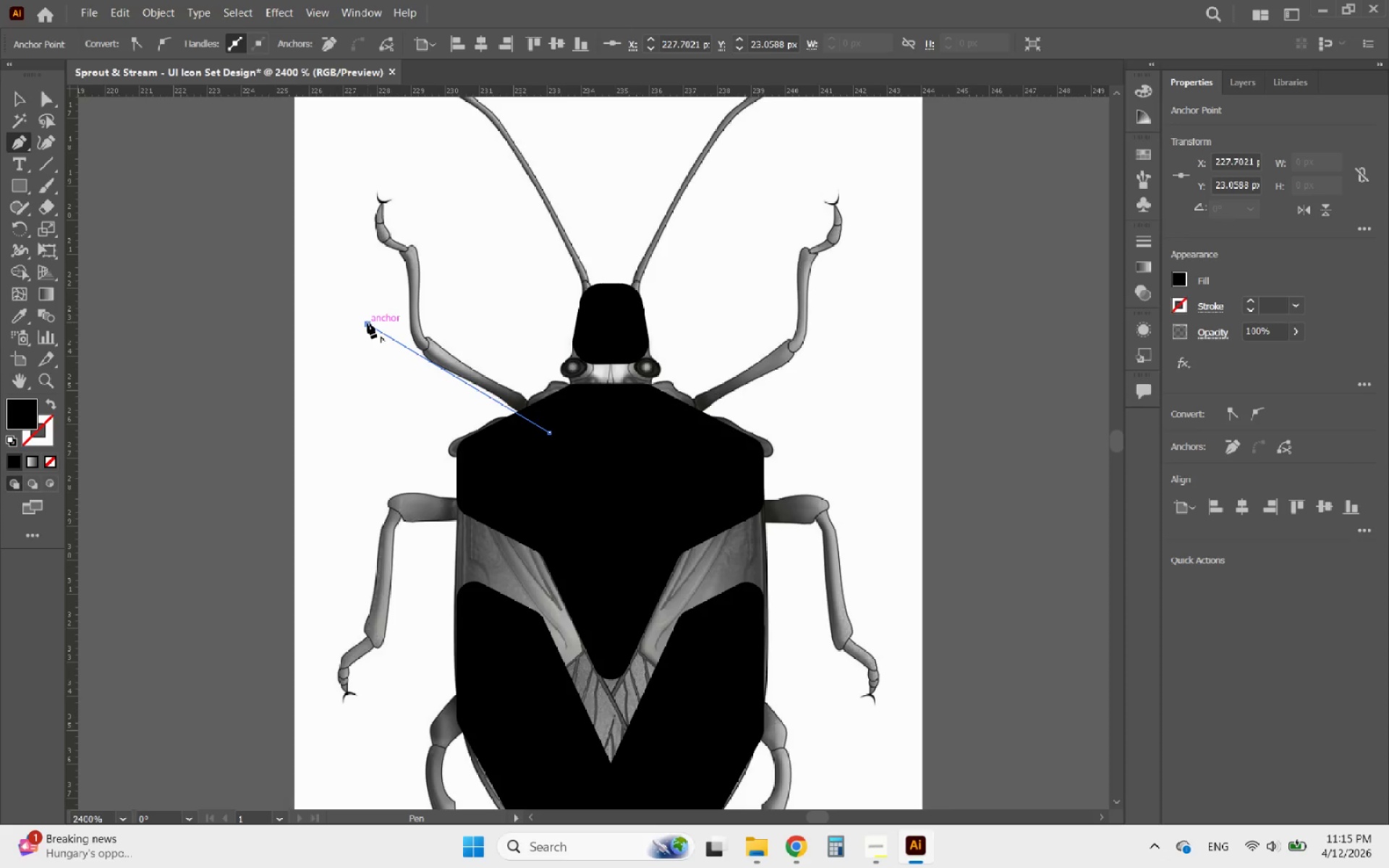 
key(Alt+AltLeft)
 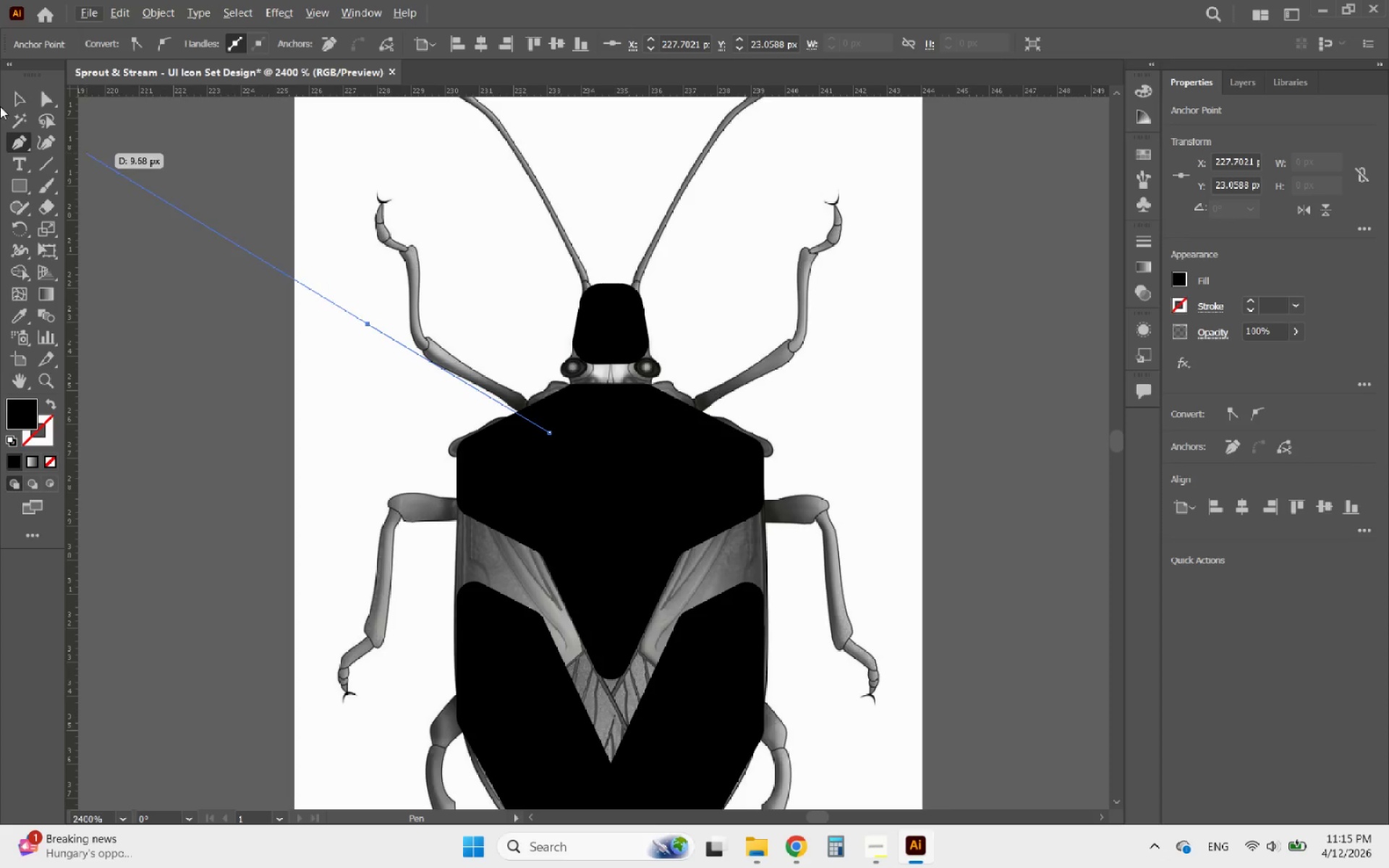 
left_click([24, 99])
 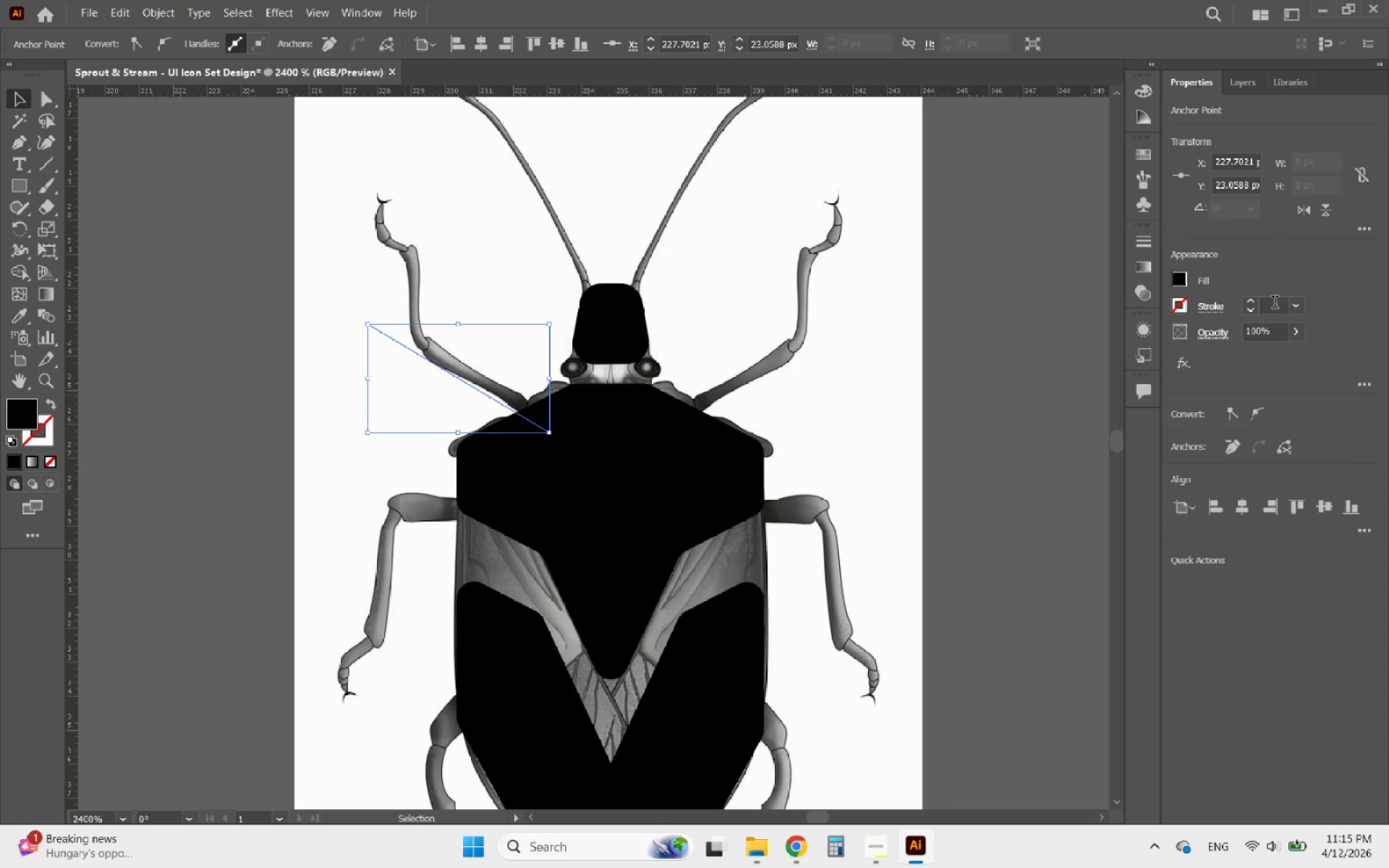 
left_click([1254, 303])
 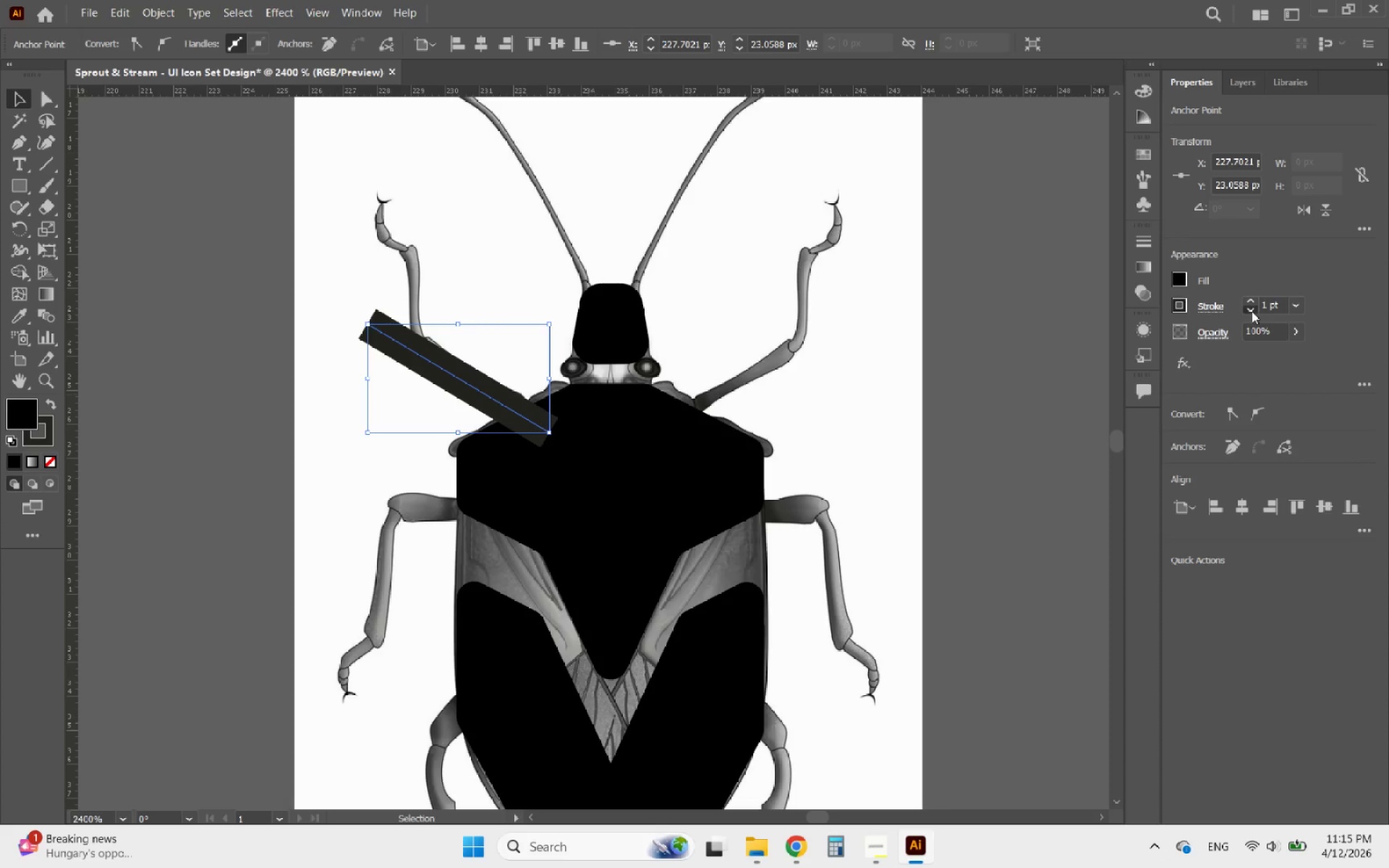 
double_click([1252, 311])
 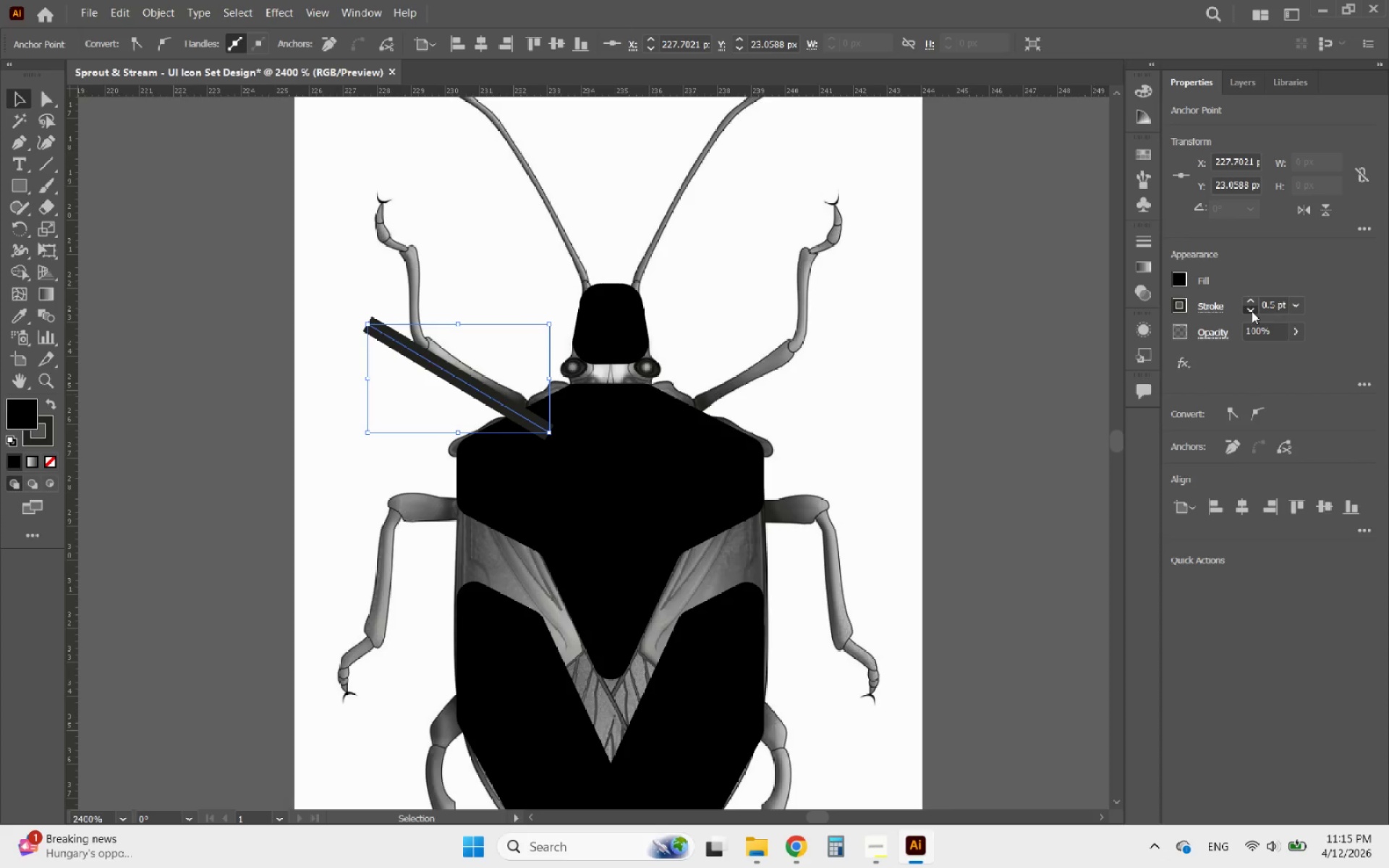 
triple_click([1252, 311])
 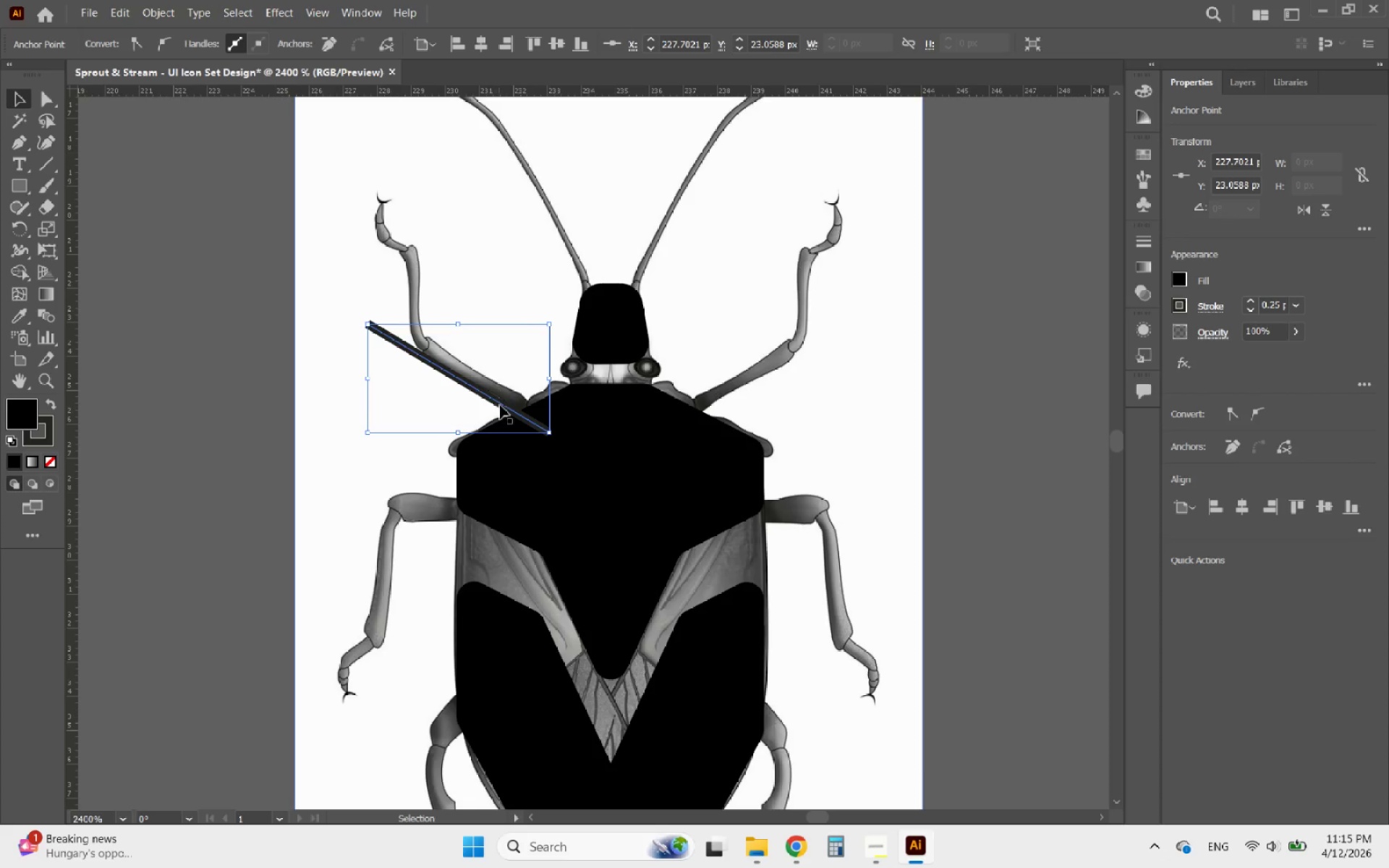 
hold_key(key=AltLeft, duration=2.02)
left_click_drag(start_coordinate=[502, 404], to_coordinate=[515, 391])
 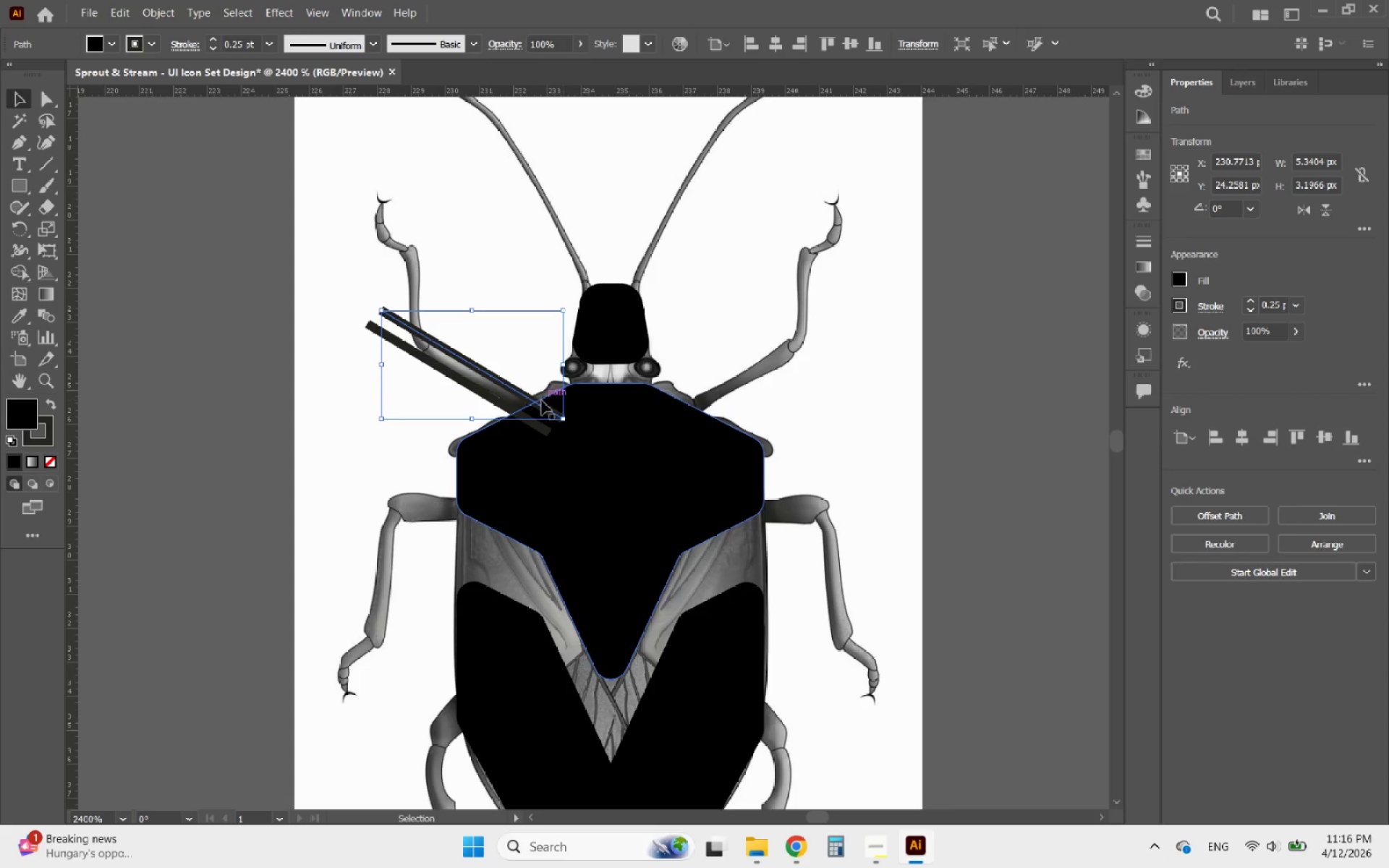 
hold_key(key=ShiftLeft, duration=1.34)
 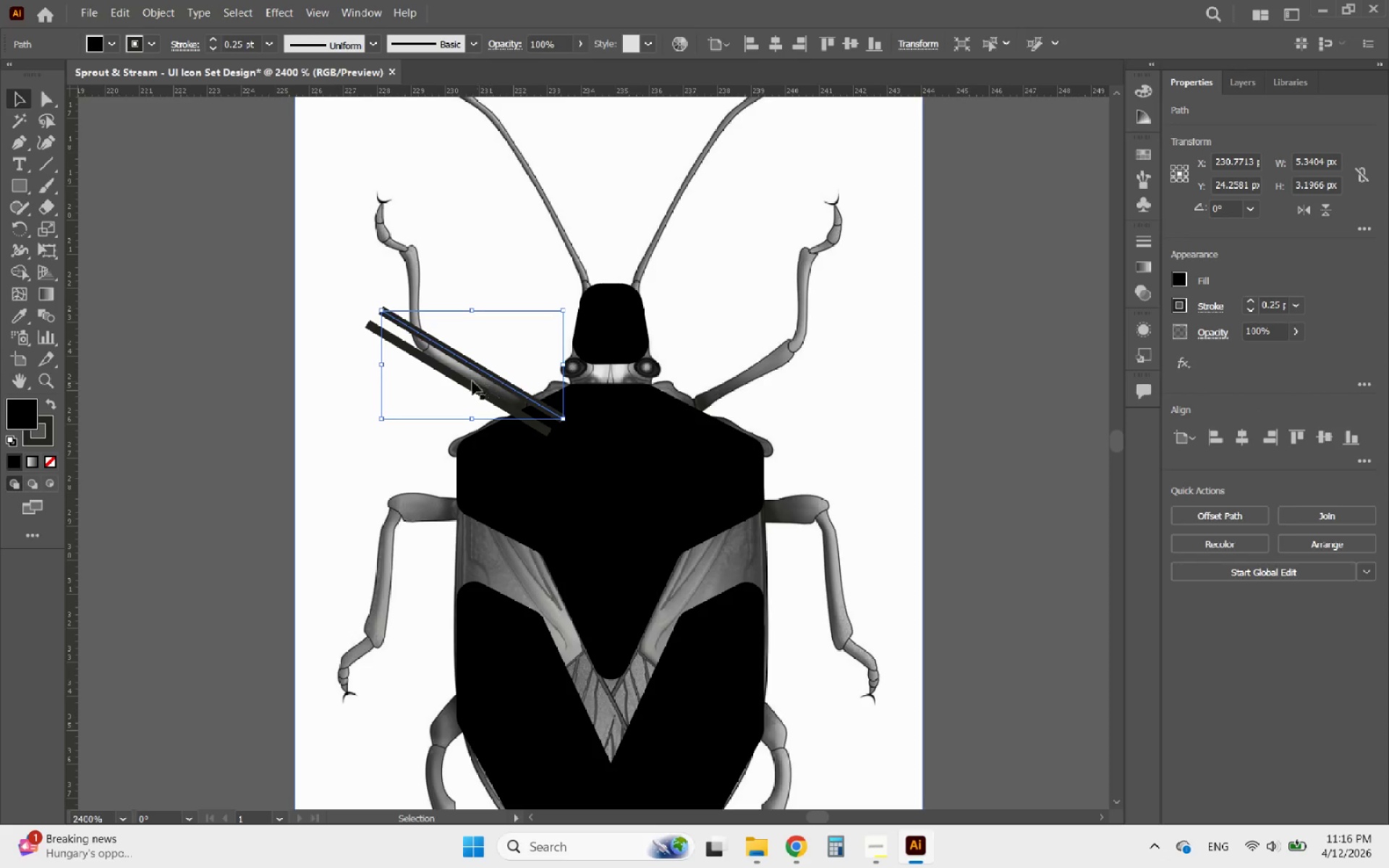 
hold_key(key=ShiftLeft, duration=2.77)
 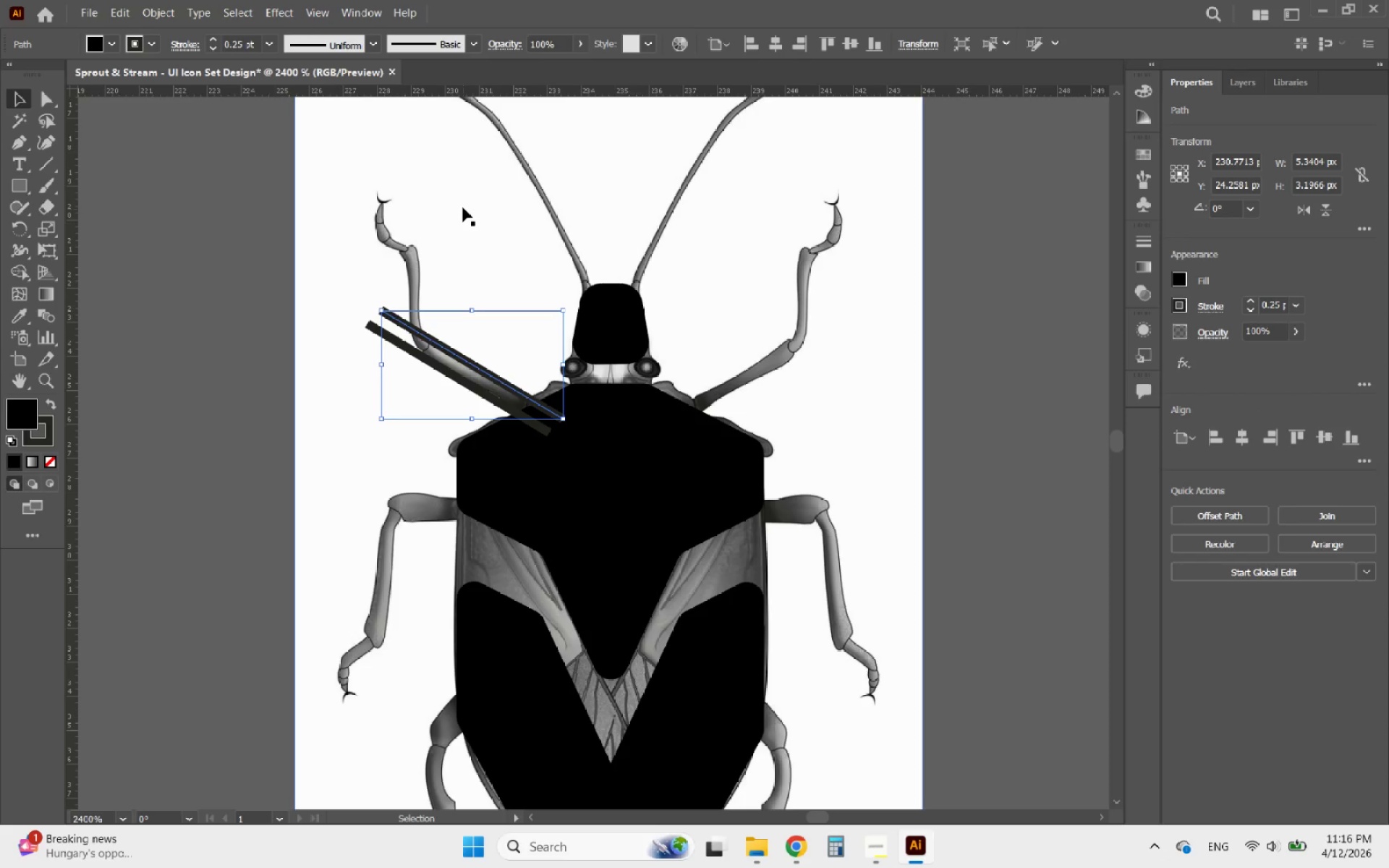 
left_click([462, 207])
 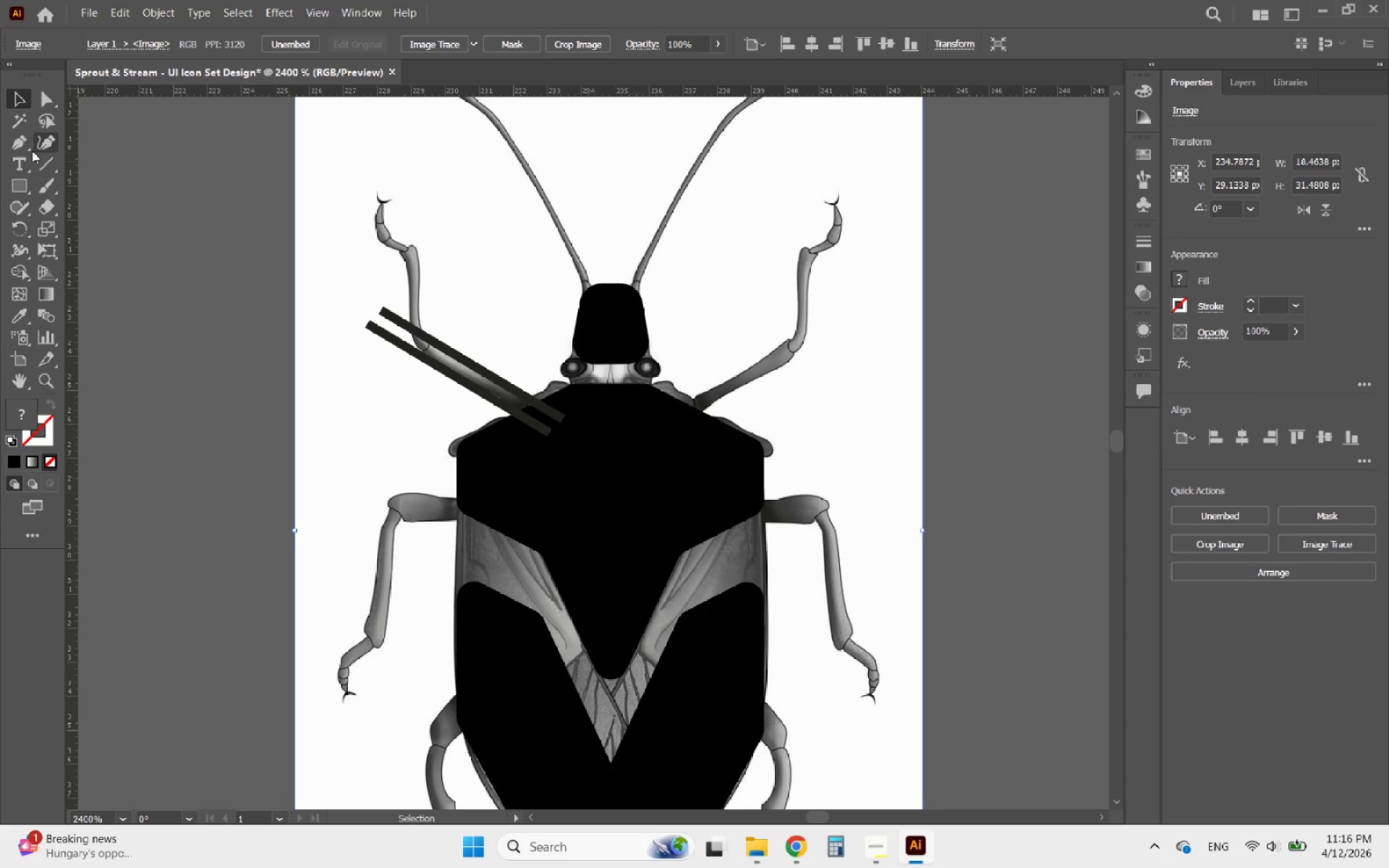 
left_click([22, 140])
 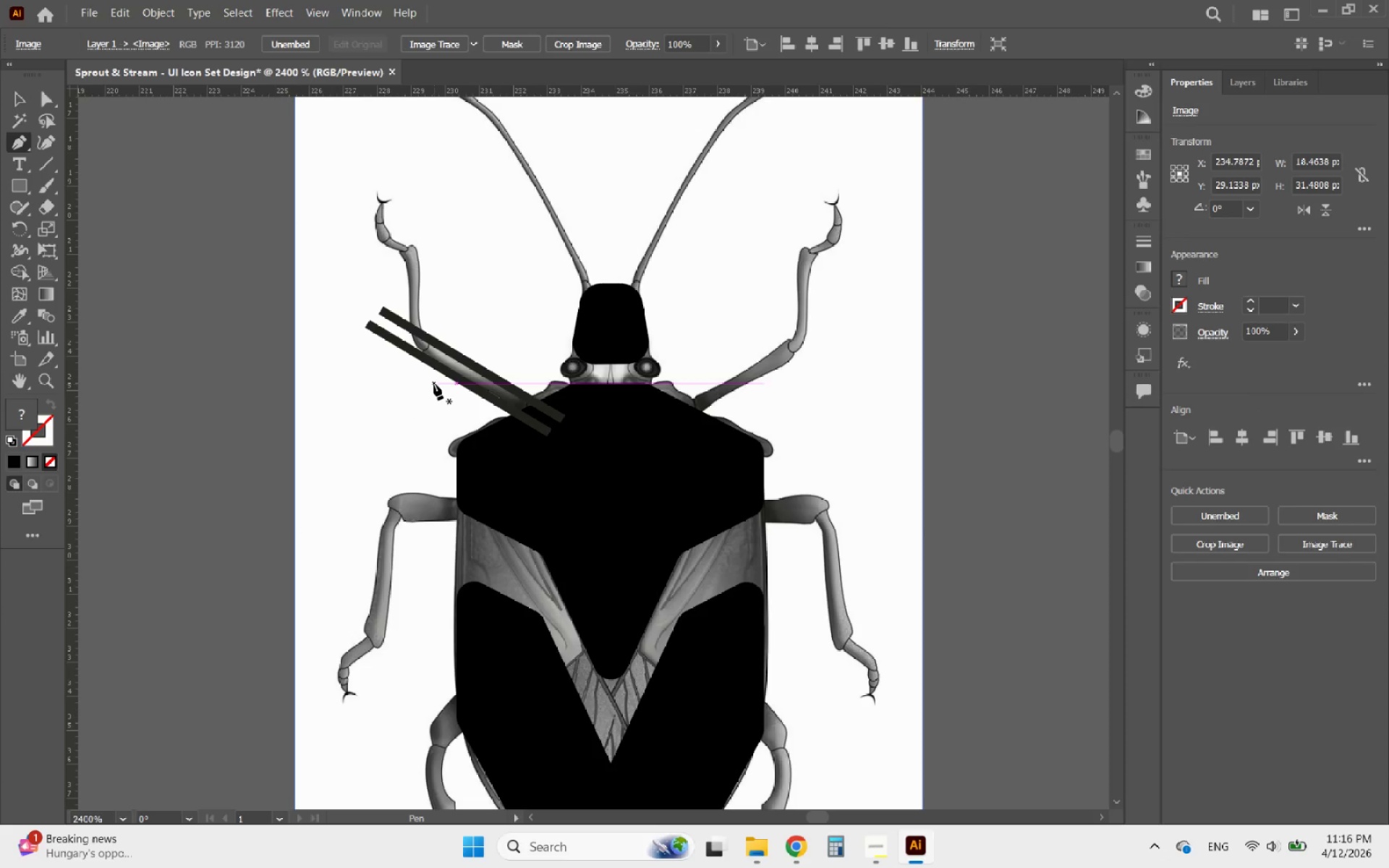 
left_click([434, 384])
 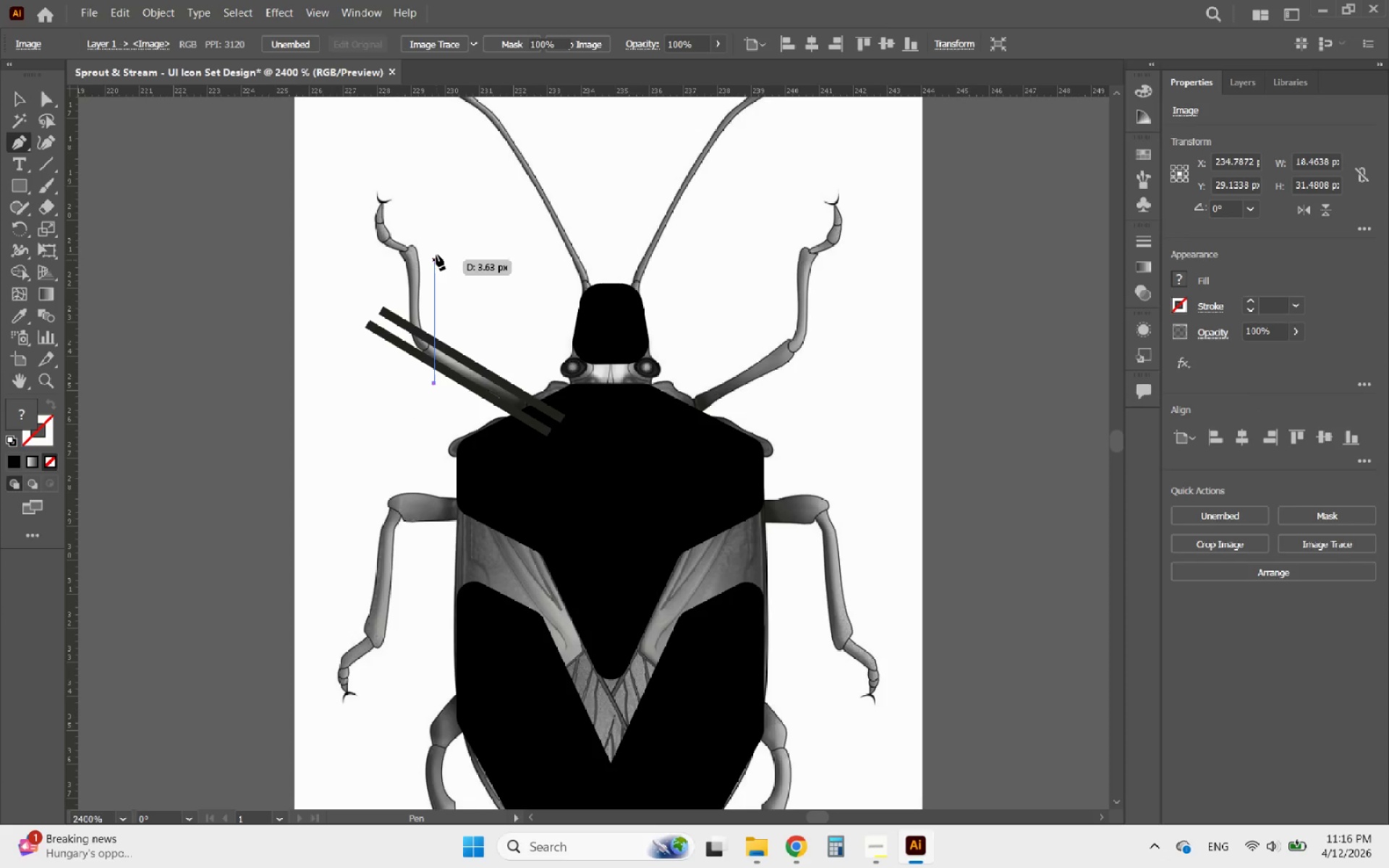 
hold_key(key=ShiftLeft, duration=0.58)
 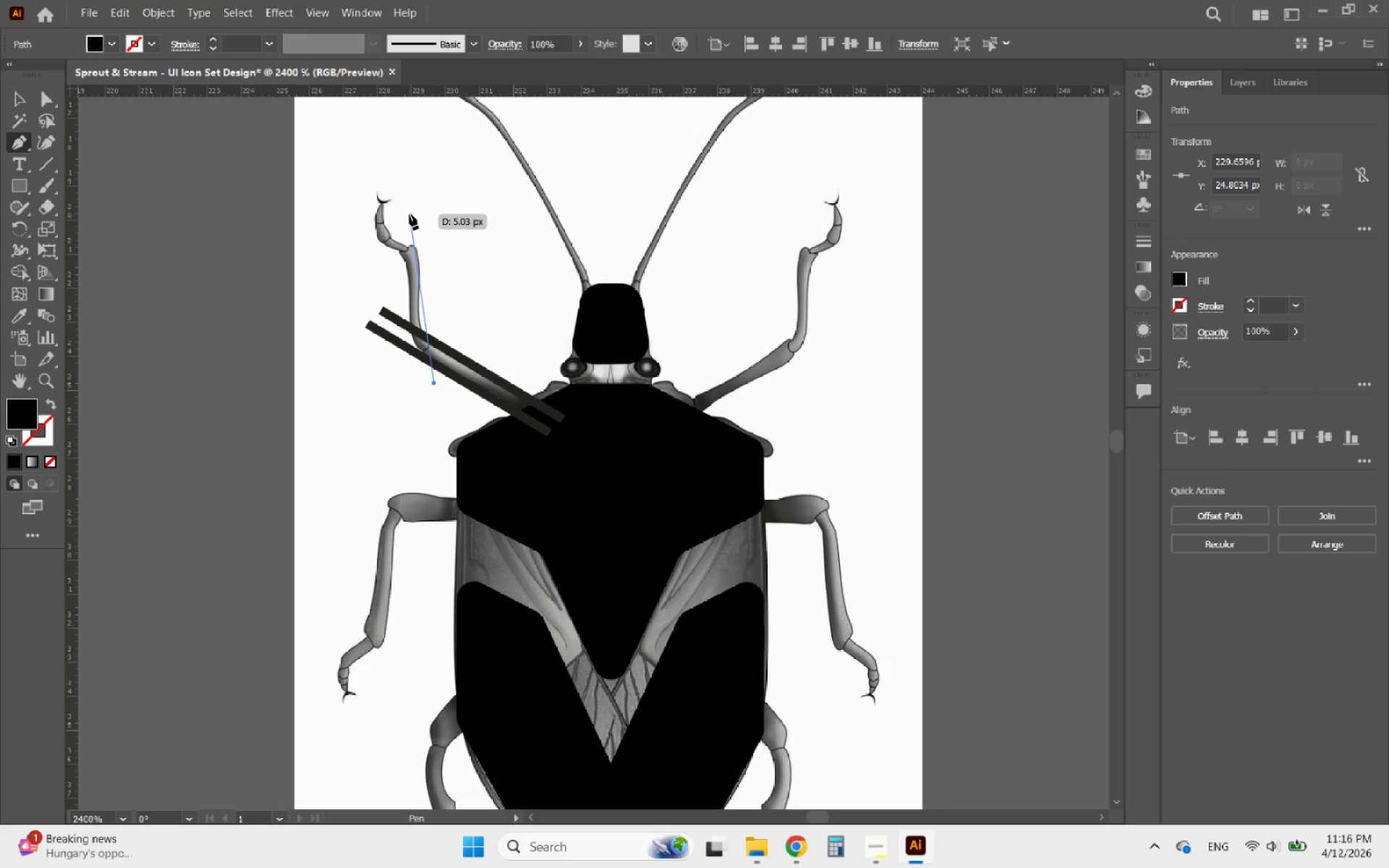 
left_click([409, 214])
 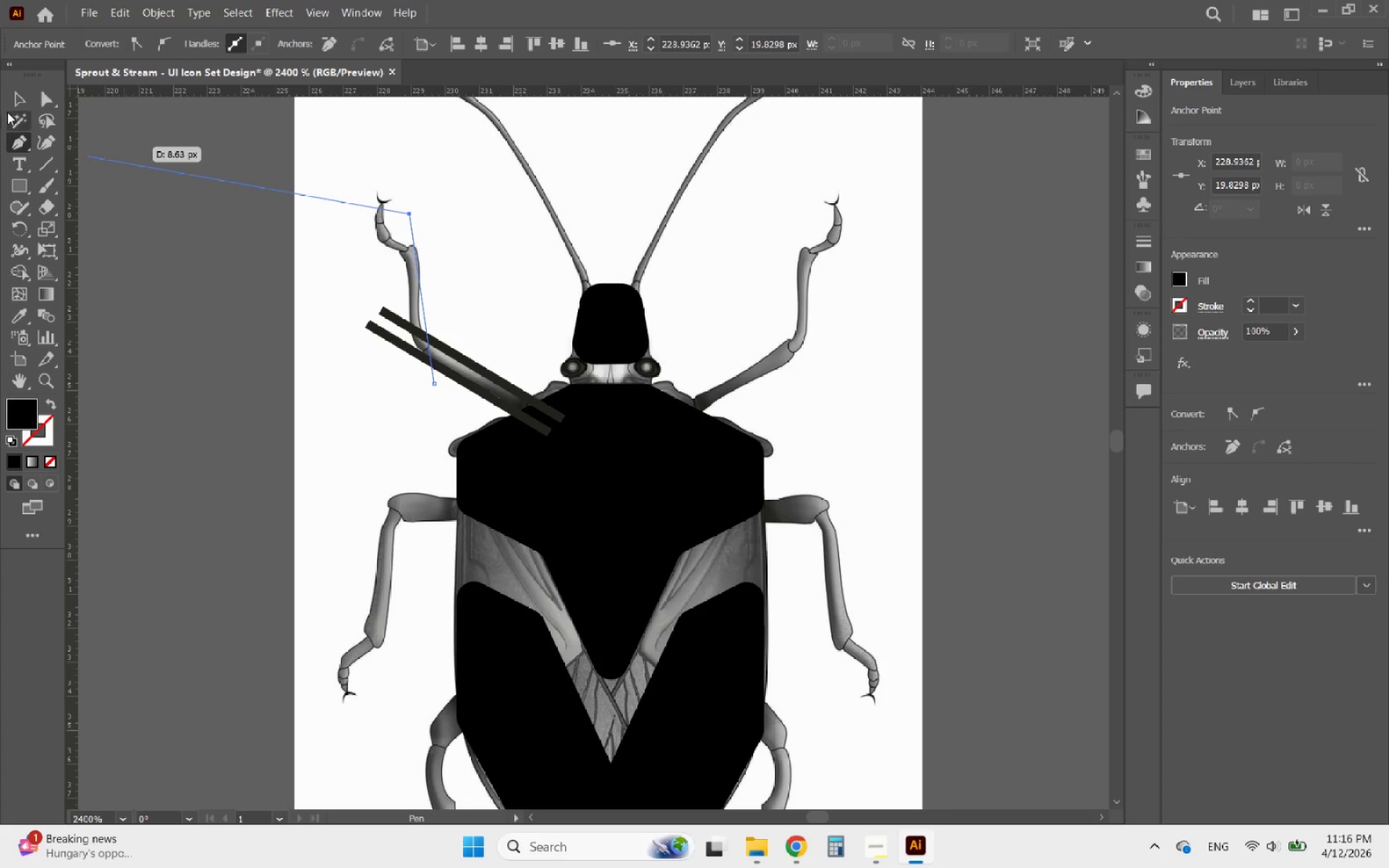 
left_click([20, 101])
 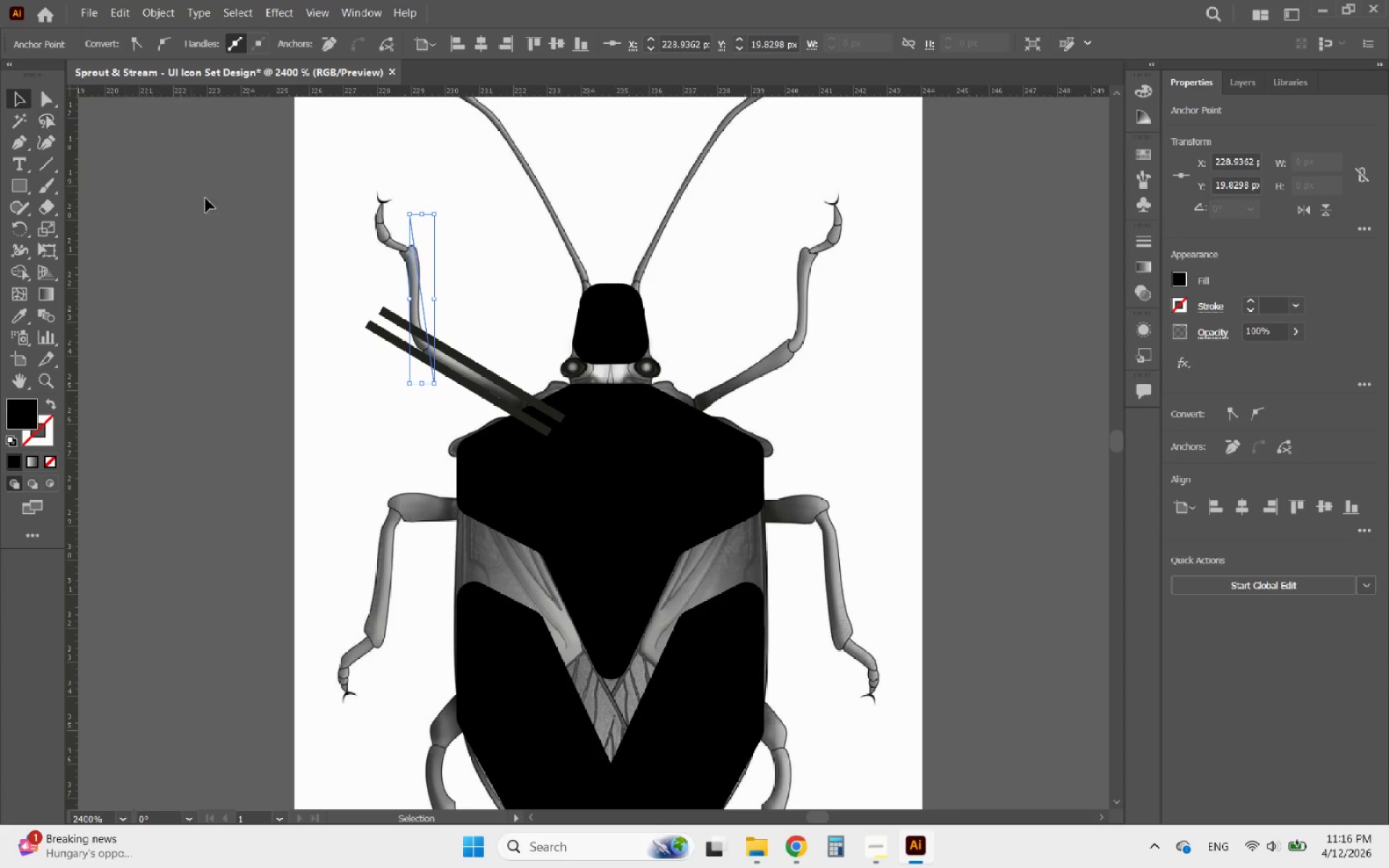 
hold_key(key=AltLeft, duration=1.77)
scroll: coordinate [320, 268], scroll_direction: down, amount: 2.0
 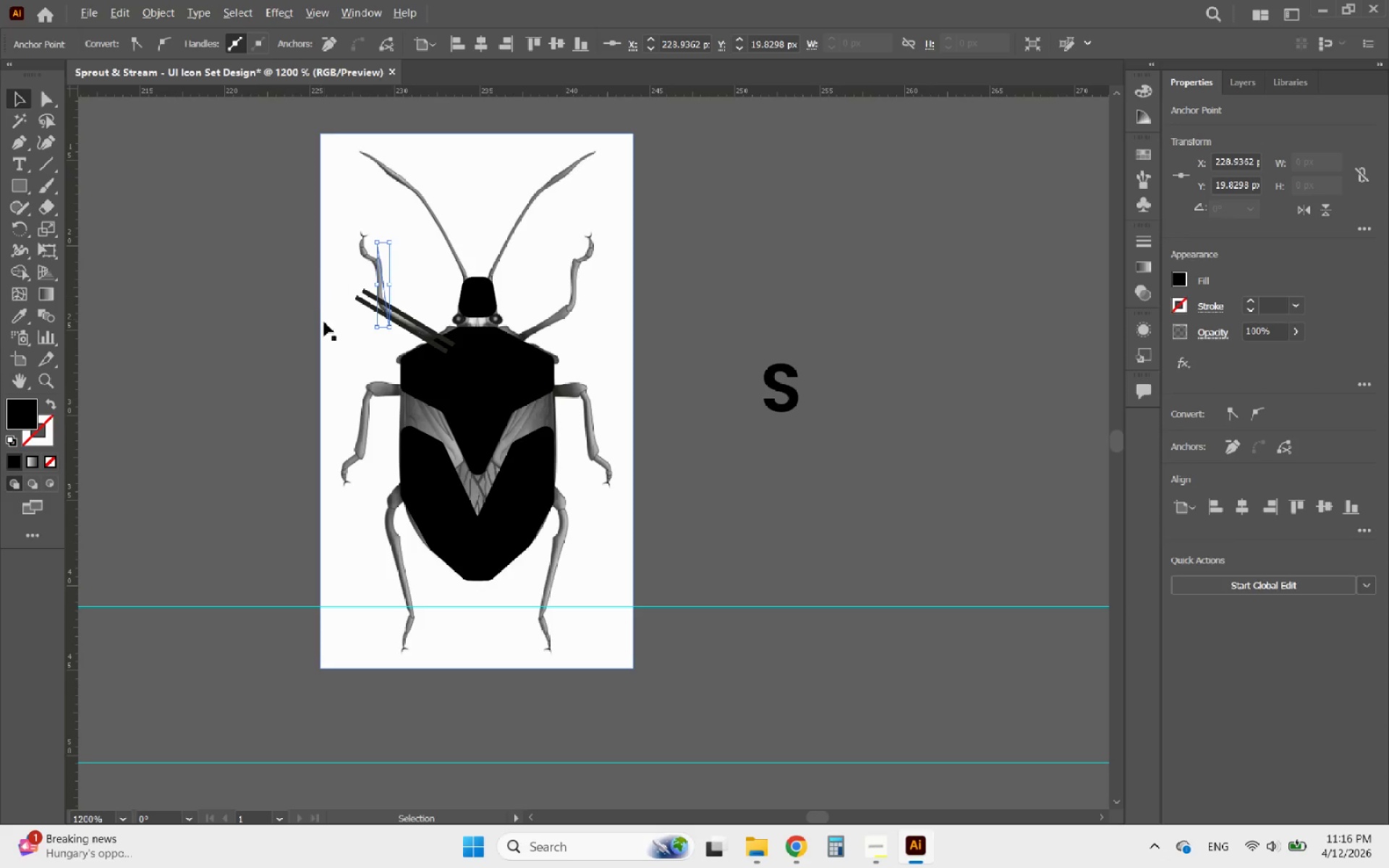 
scroll: coordinate [340, 355], scroll_direction: up, amount: 1.0
 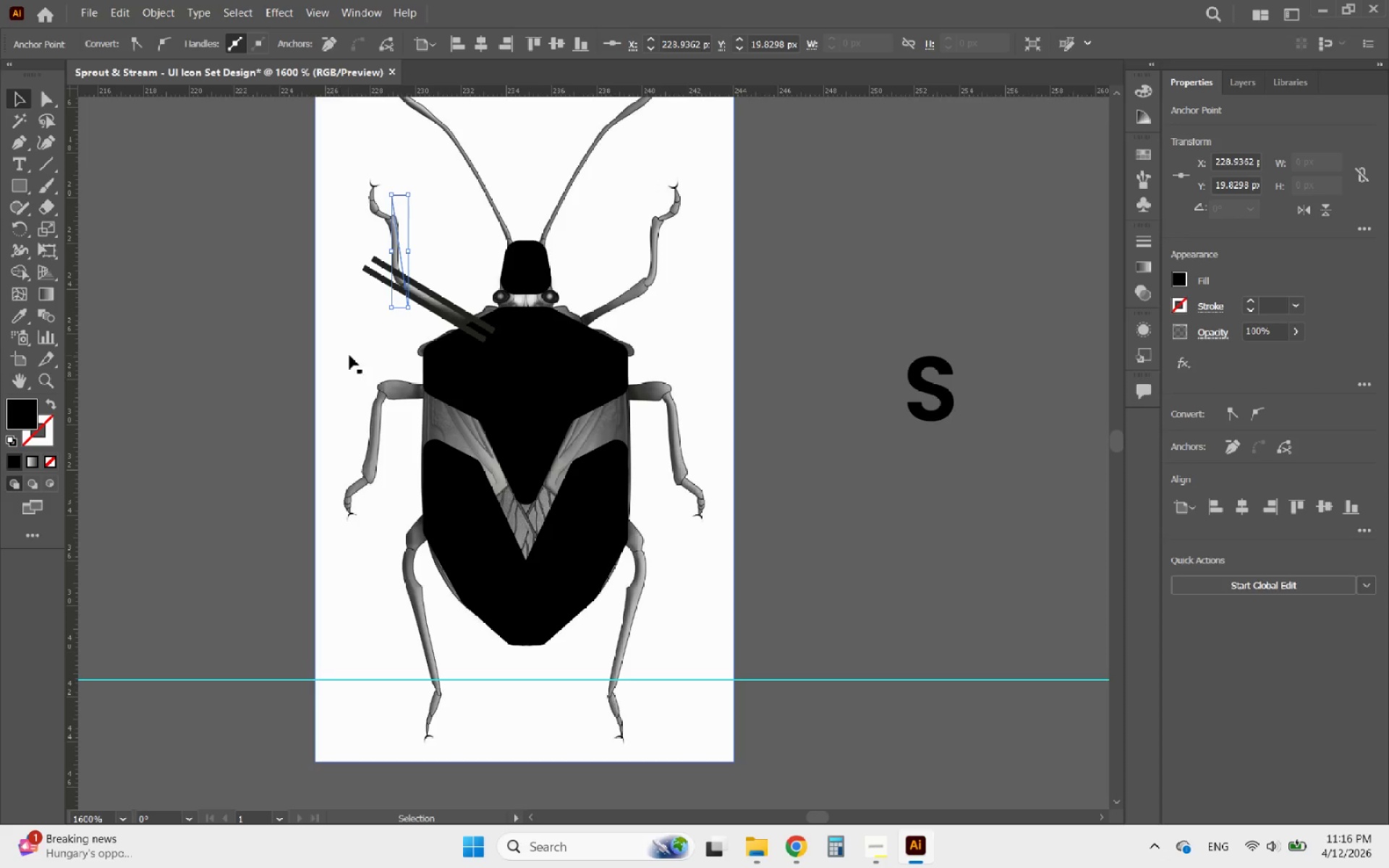 
left_click([1254, 305])
 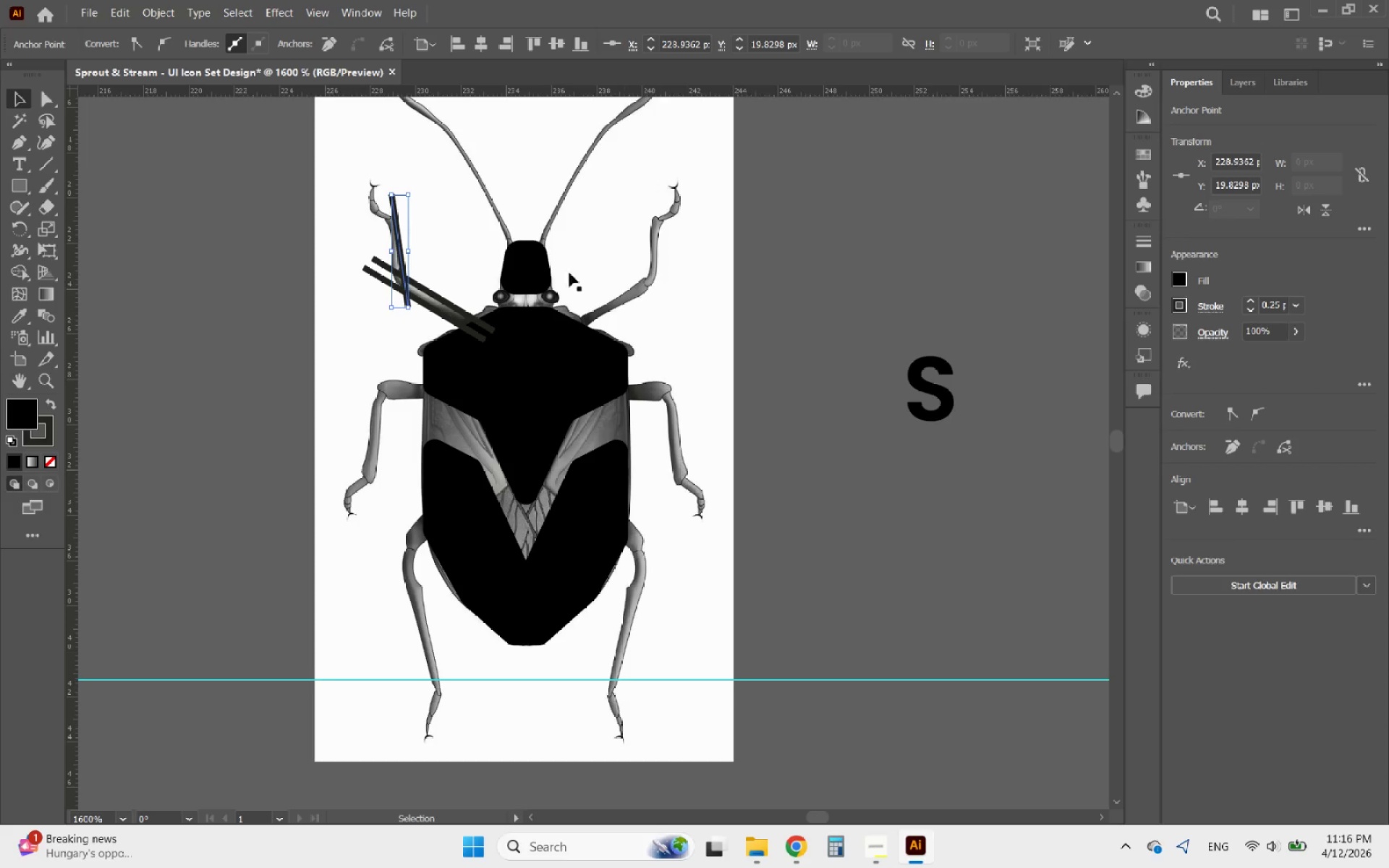 
hold_key(key=AltLeft, duration=1.34)
scroll: coordinate [394, 233], scroll_direction: up, amount: 3.0
 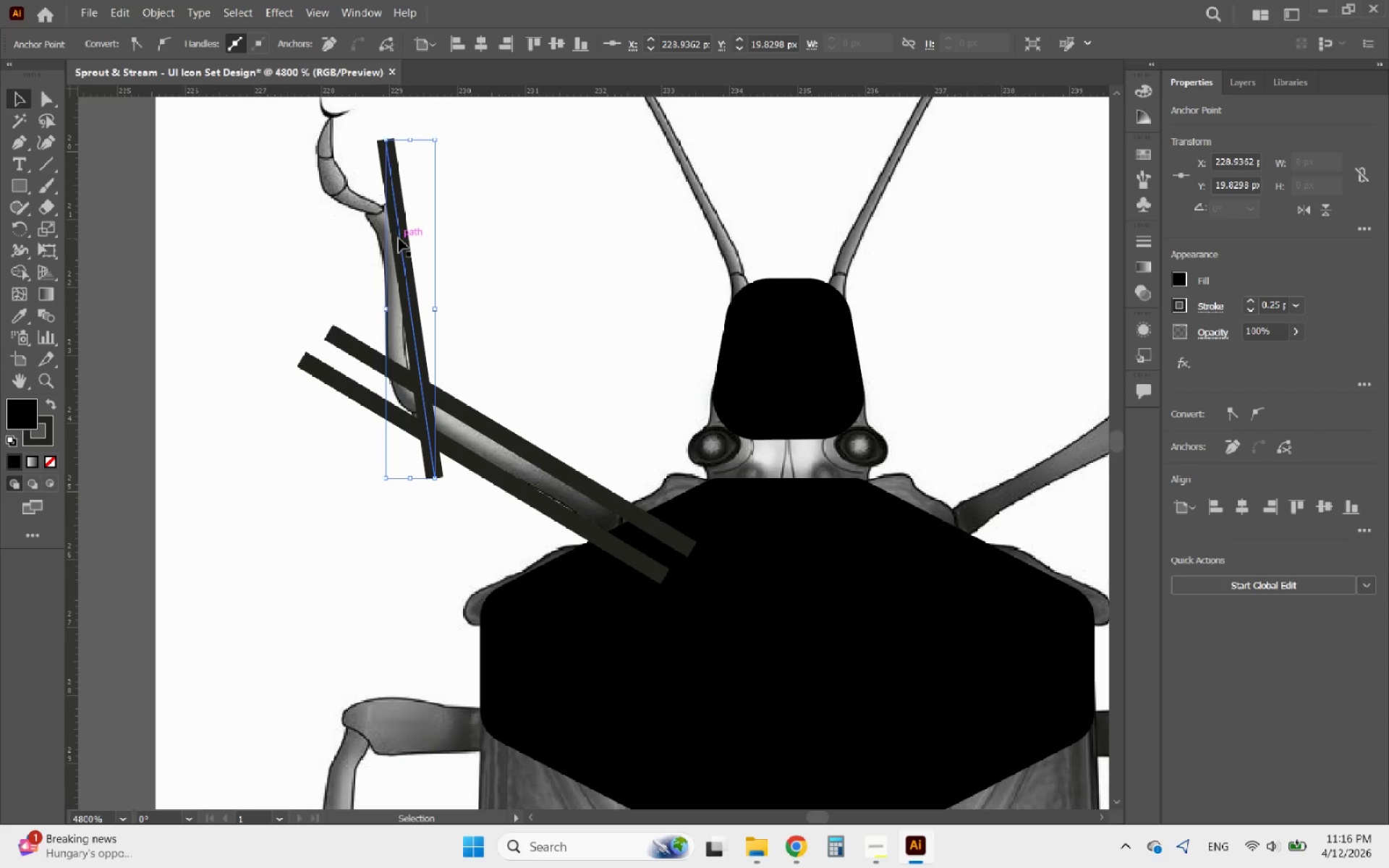 
left_click([399, 238])
 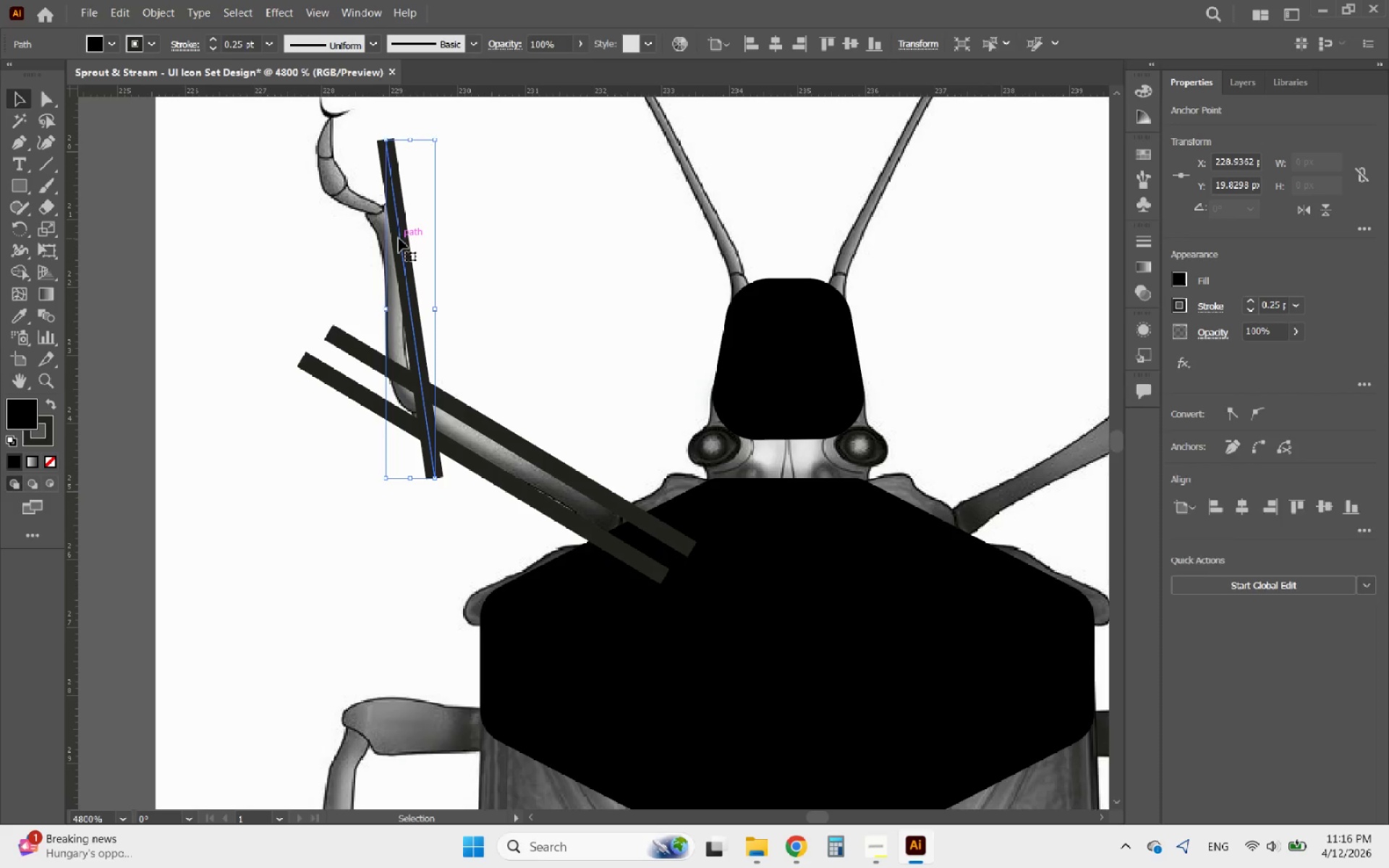 
hold_key(key=AltLeft, duration=3.25)
left_click_drag(start_coordinate=[399, 238], to_coordinate=[366, 231])
 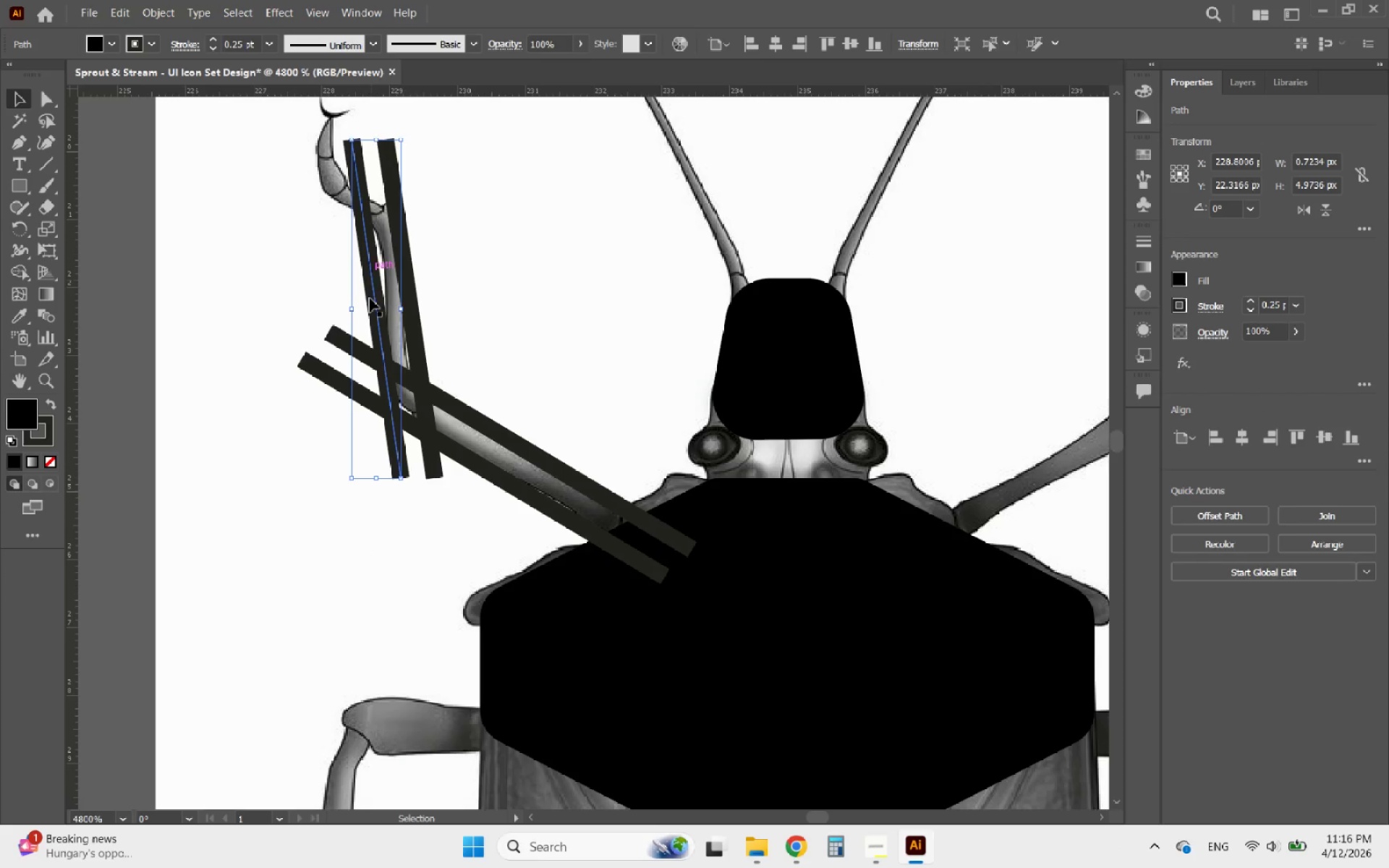 
hold_key(key=ShiftLeft, duration=2.56)
 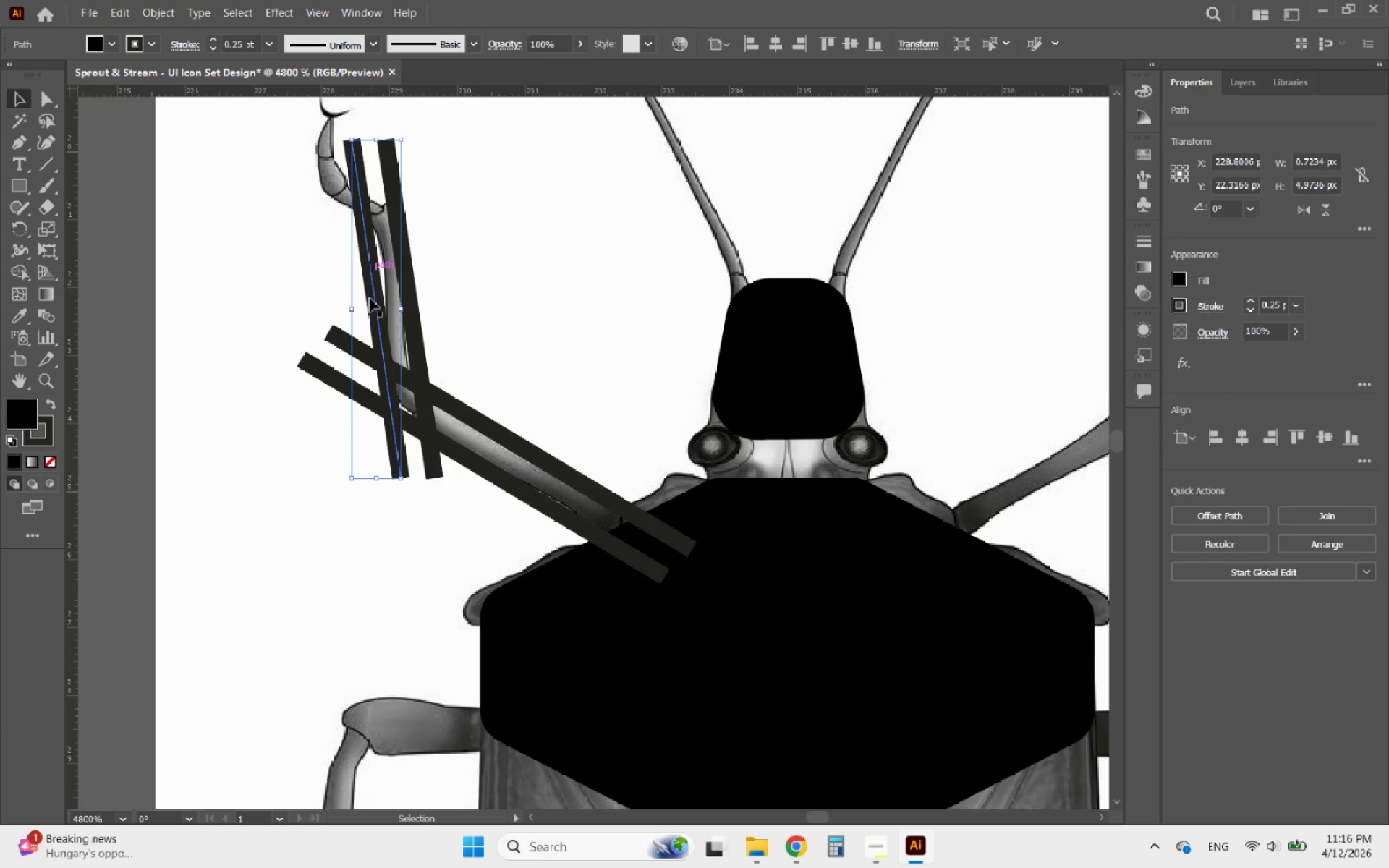 
hold_key(key=AltLeft, duration=2.05)
scroll: coordinate [319, 411], scroll_direction: down, amount: 2.0
 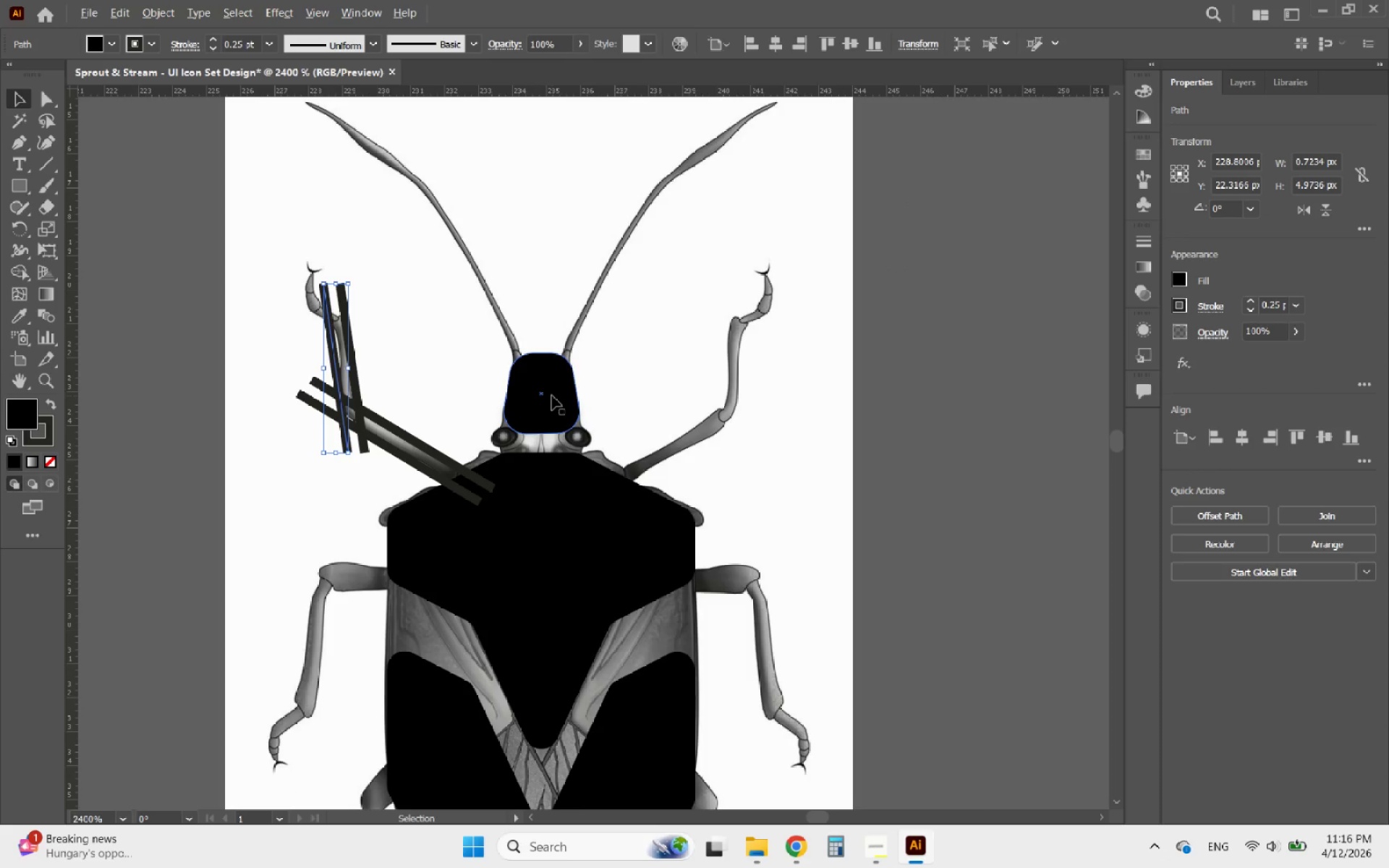 
scroll: coordinate [456, 368], scroll_direction: up, amount: 1.0
 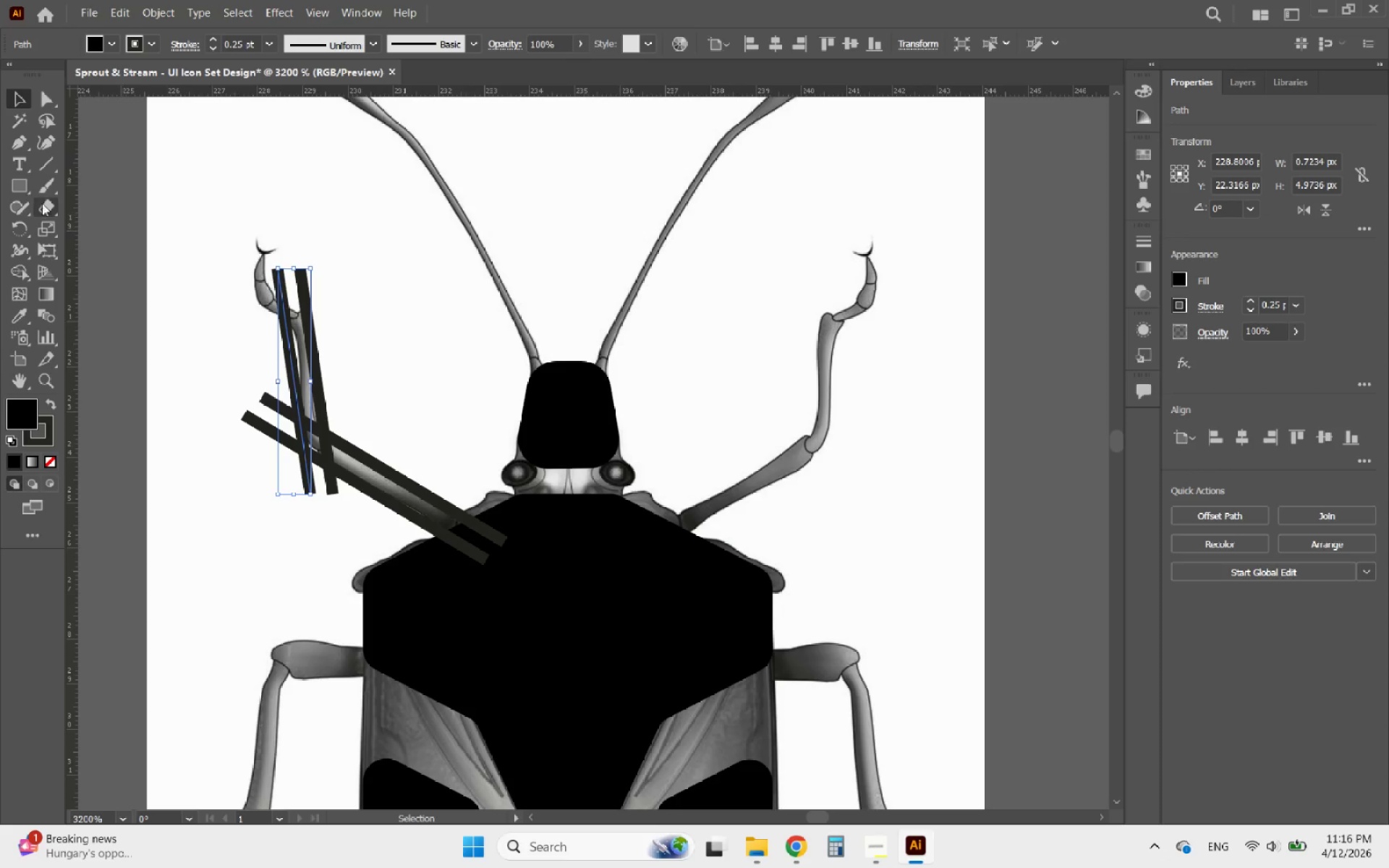 
left_click([16, 142])
 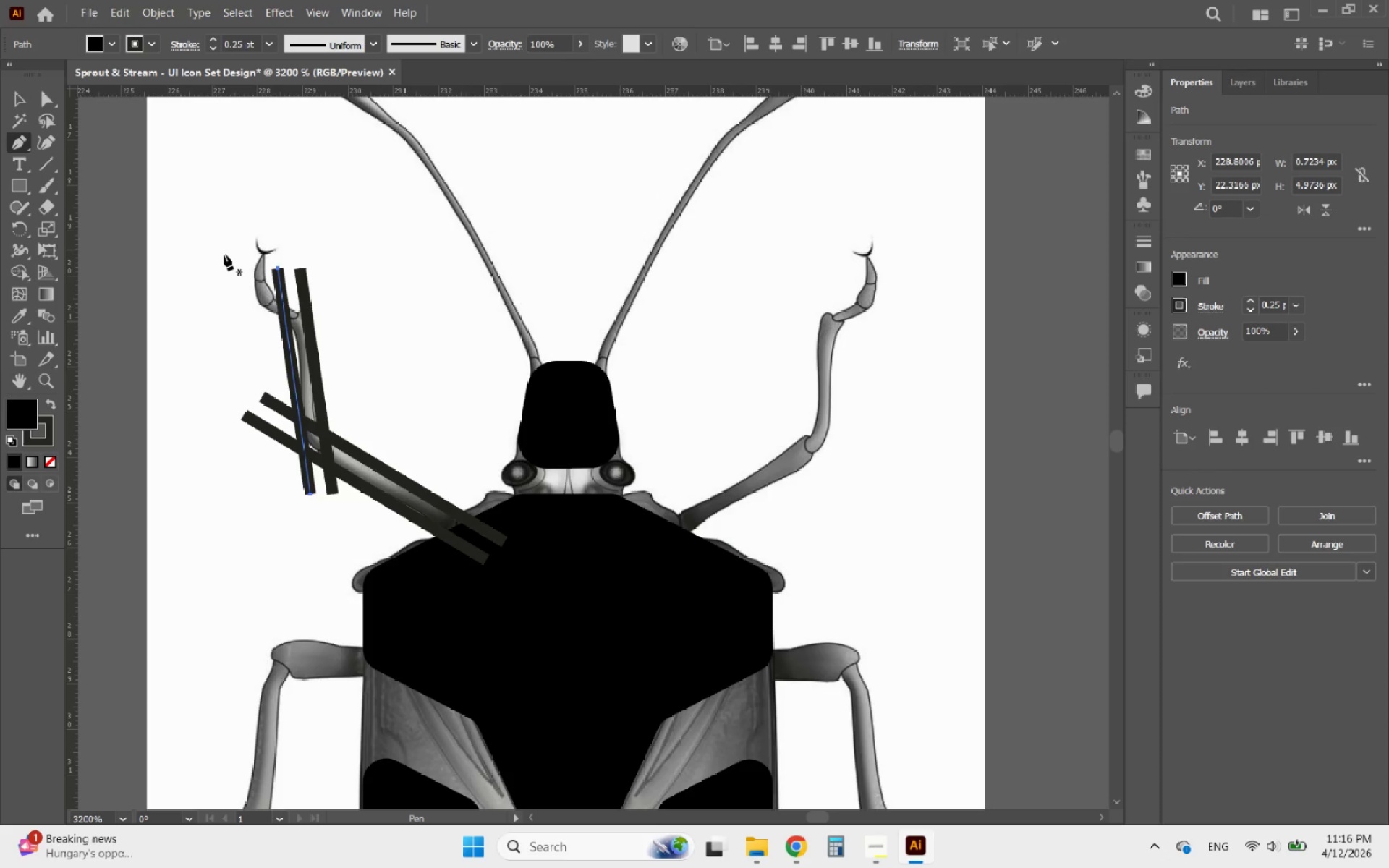 
hold_key(key=AltLeft, duration=0.41)
scroll: coordinate [288, 301], scroll_direction: up, amount: 1.0
 